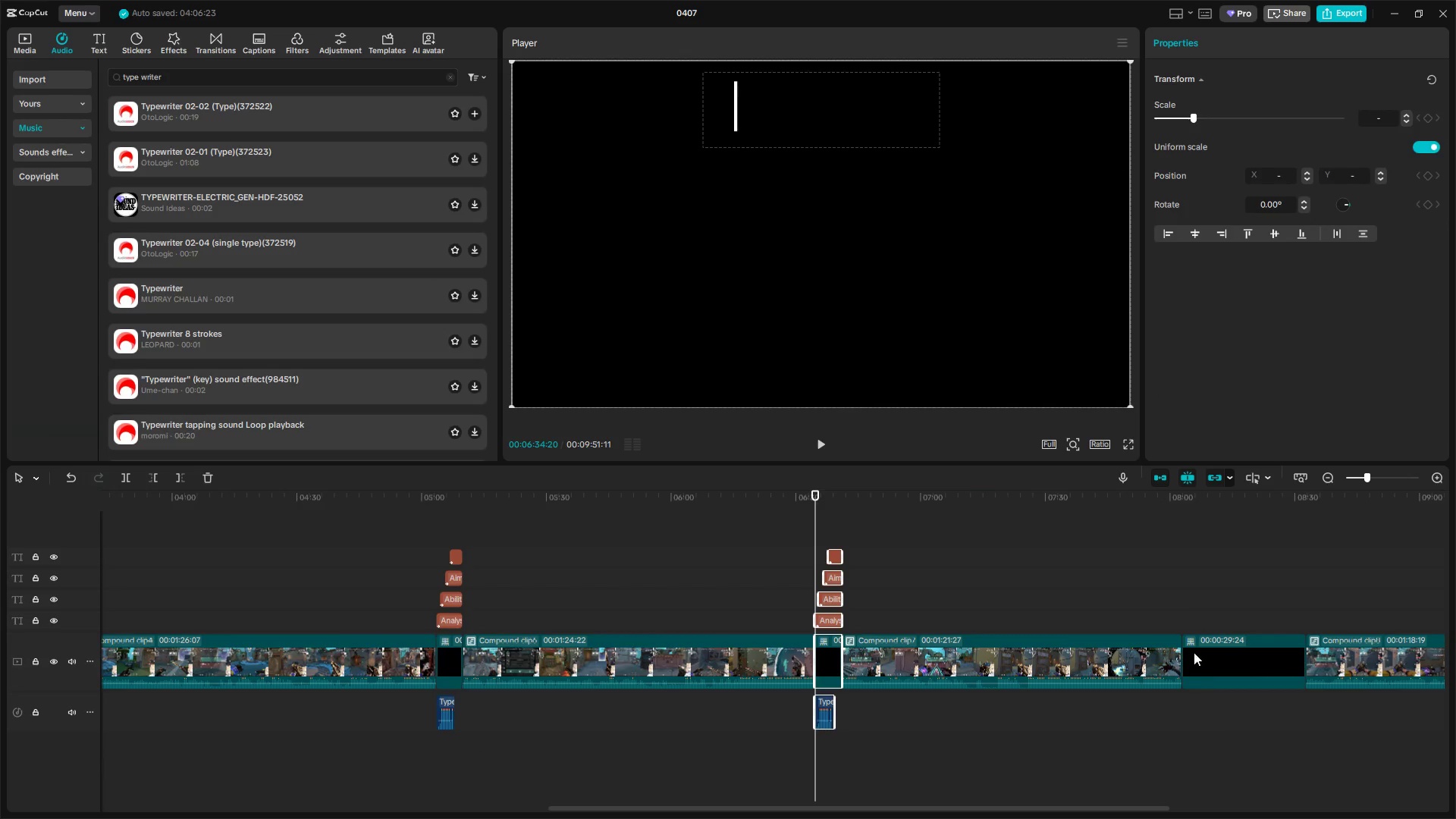 
left_click([1178, 610])
 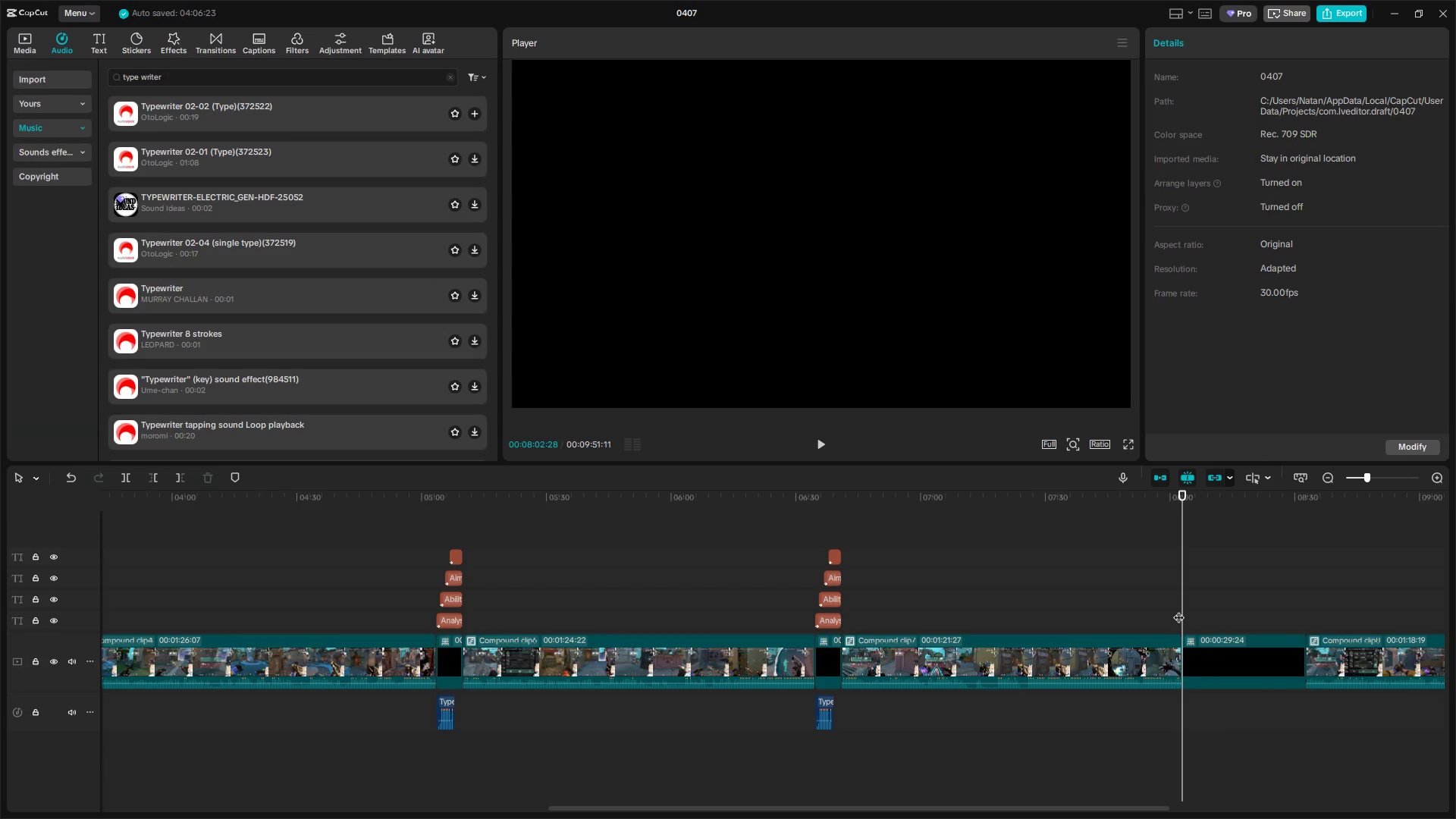 
left_click([1215, 655])
 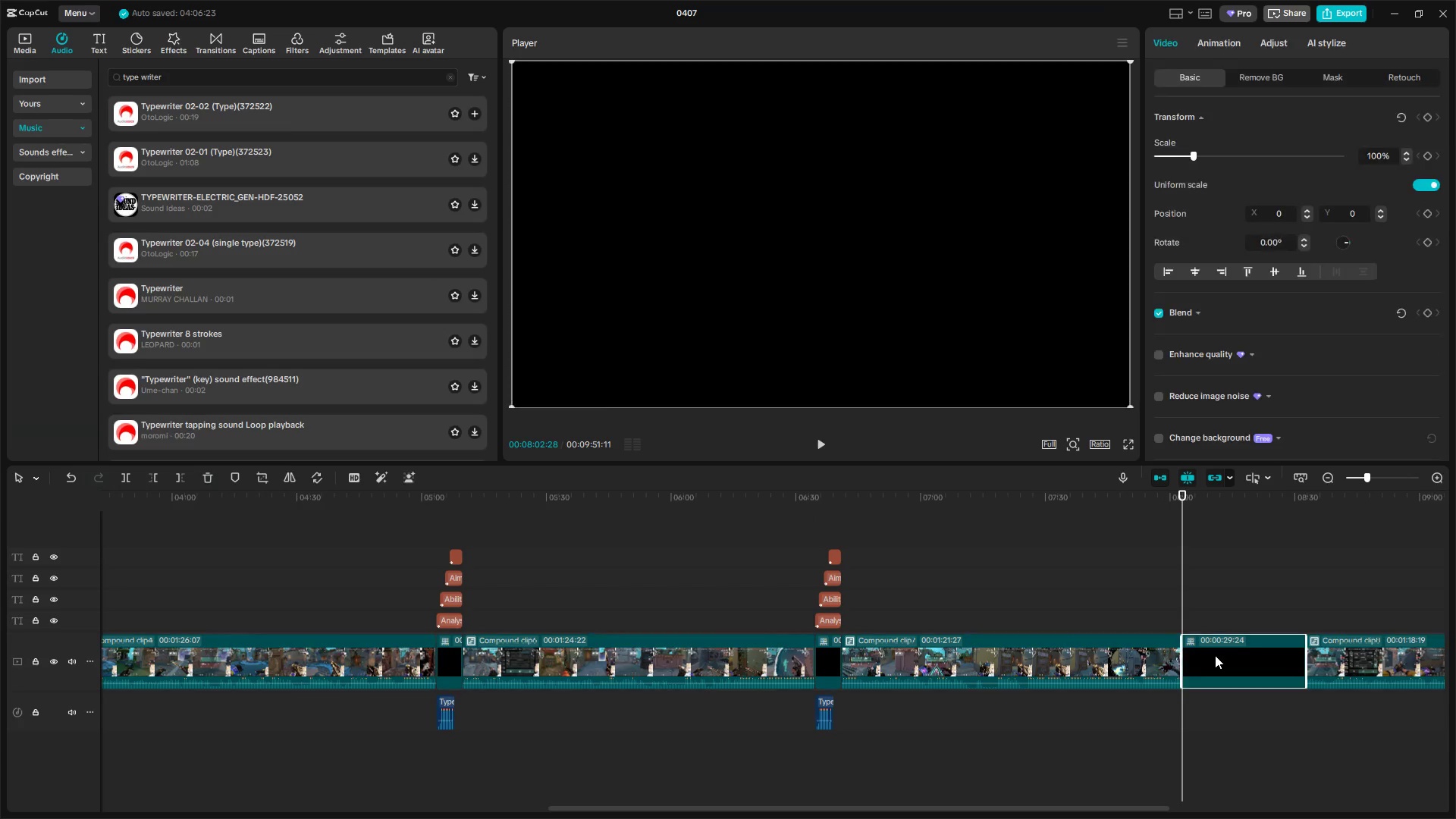 
key(Backspace)
 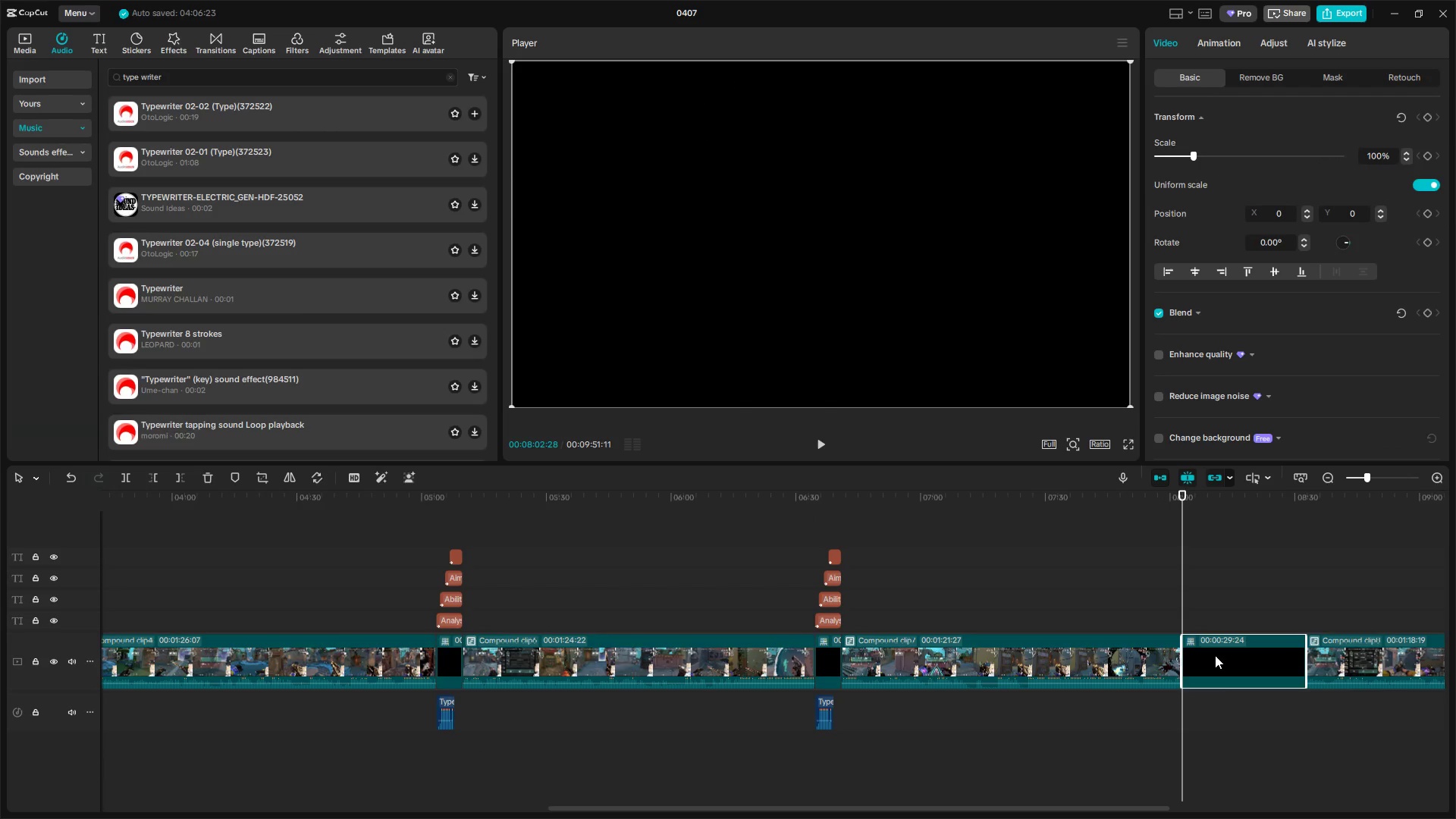 
key(Control+ControlLeft)
 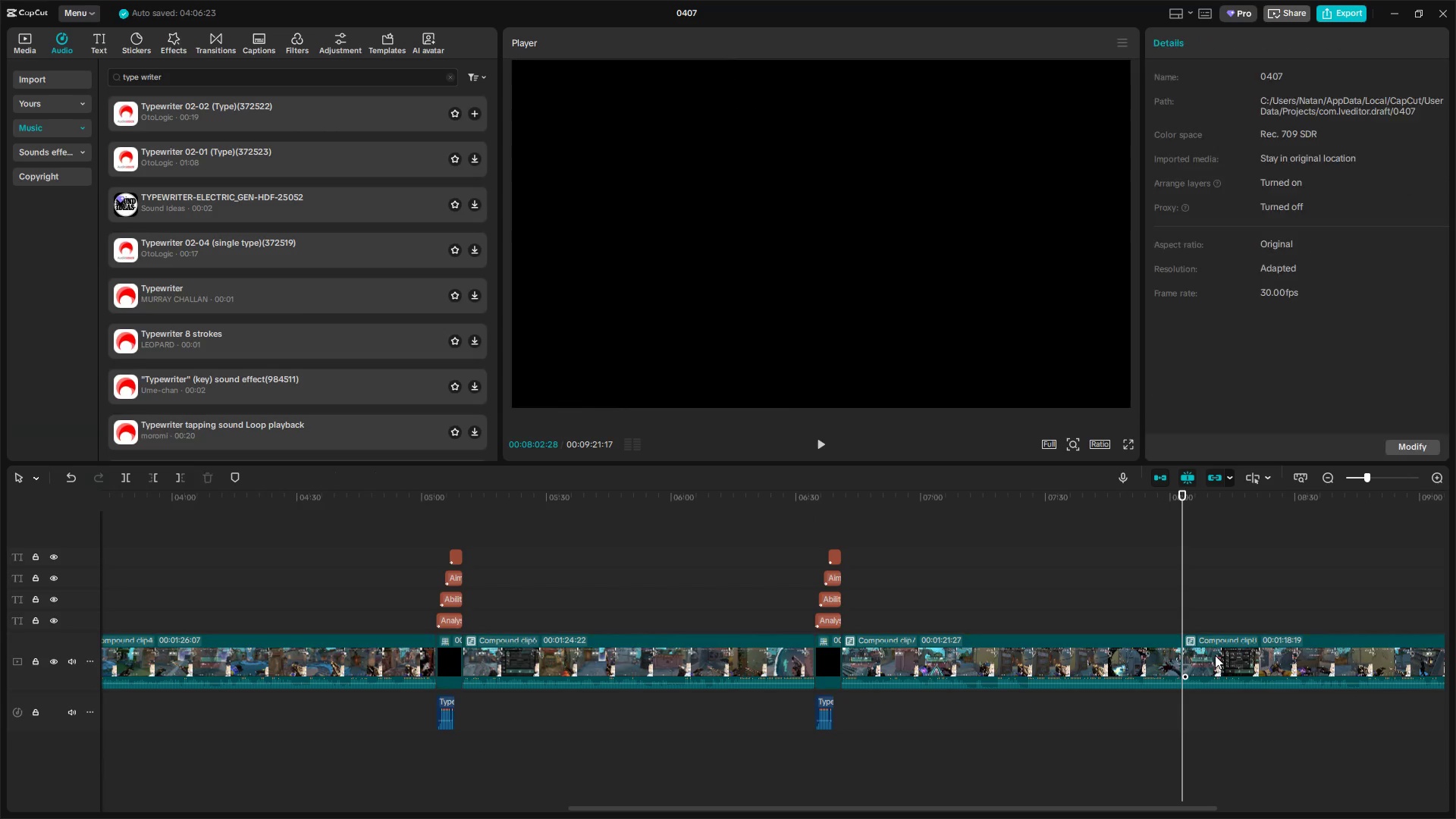 
key(Control+V)
 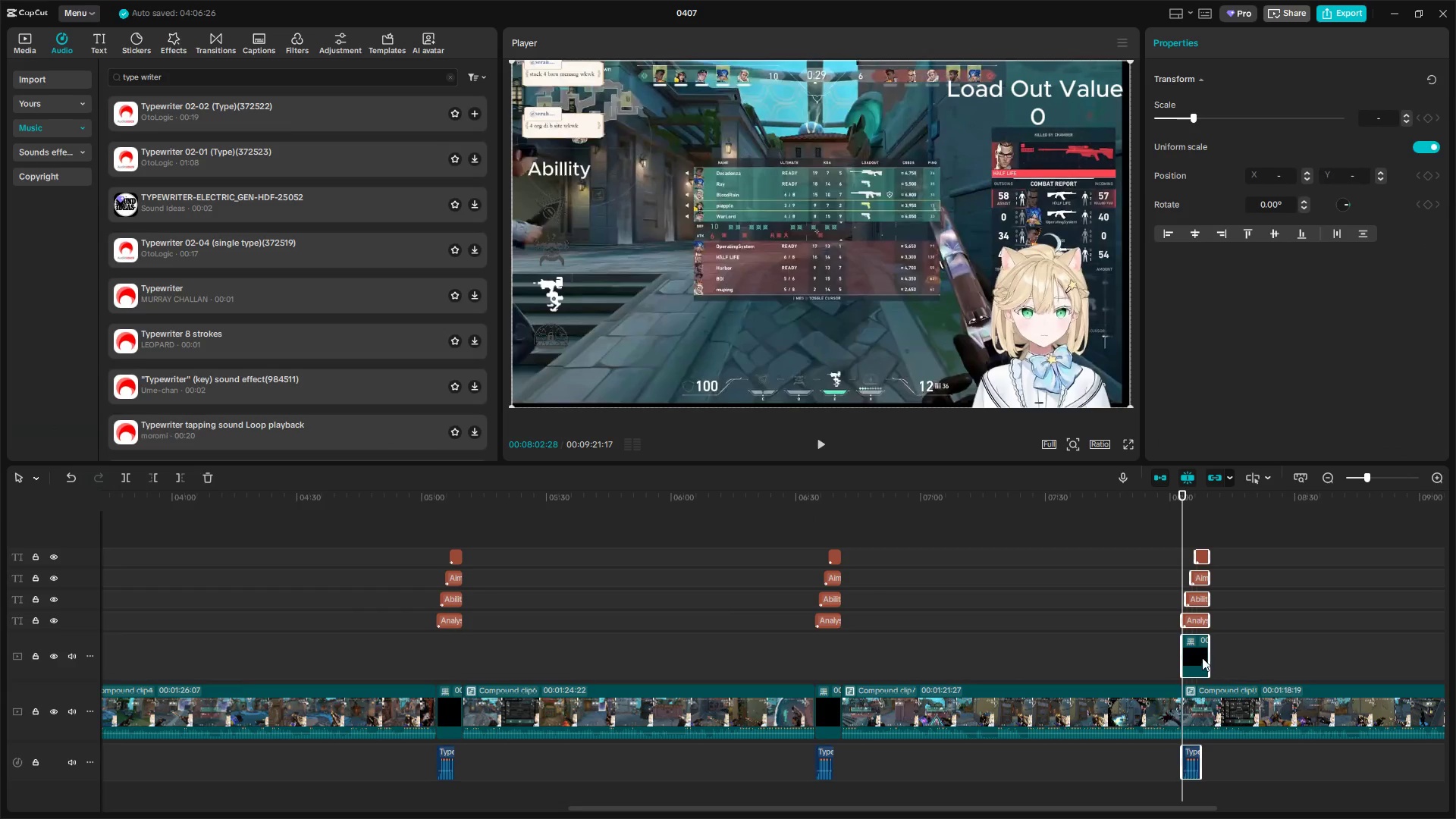 
left_click_drag(start_coordinate=[1197, 660], to_coordinate=[1197, 705])
 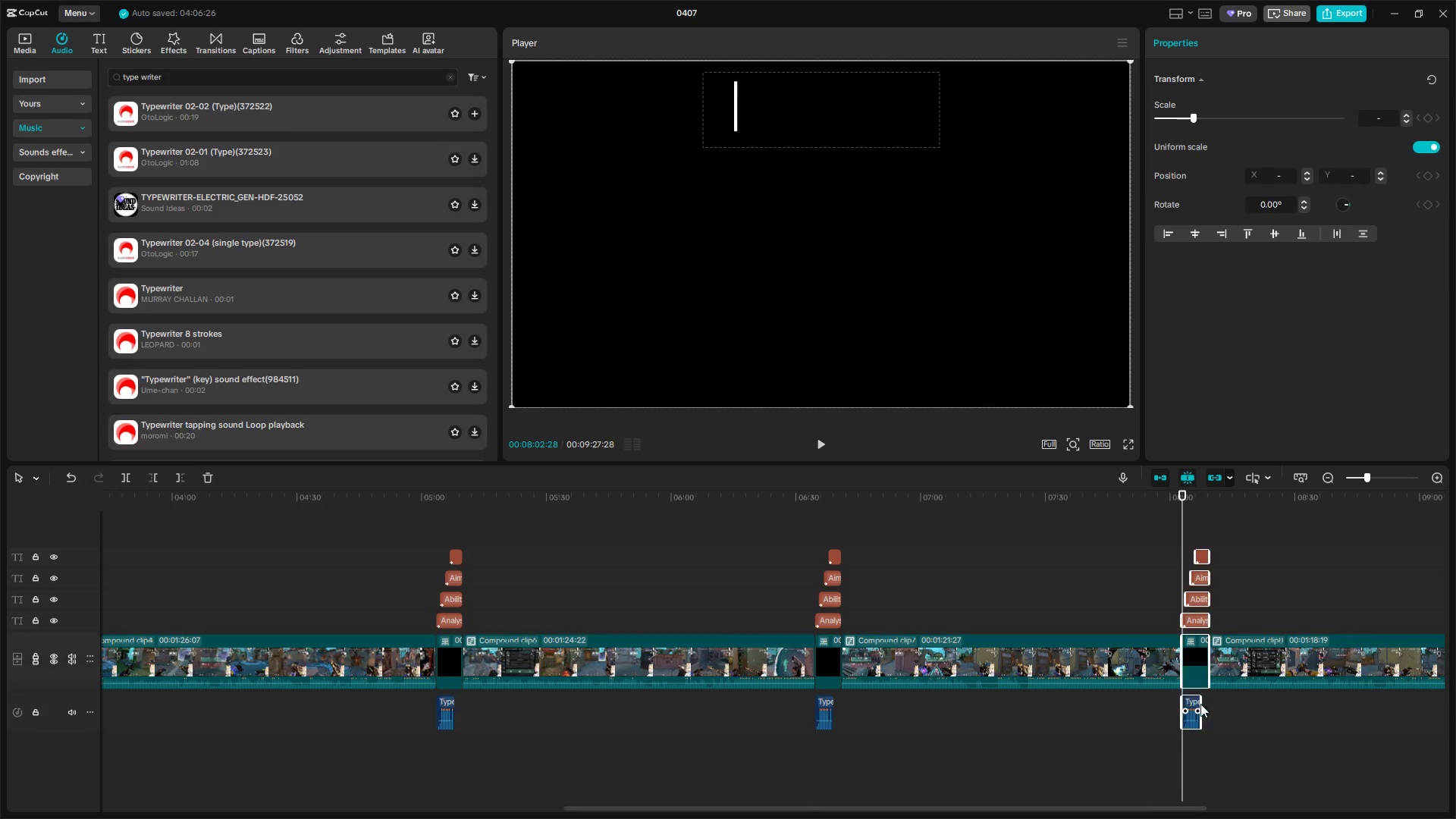 
hold_key(key=AltLeft, duration=0.84)
scroll: coordinate [1207, 708], scroll_direction: down, amount: 3.0
 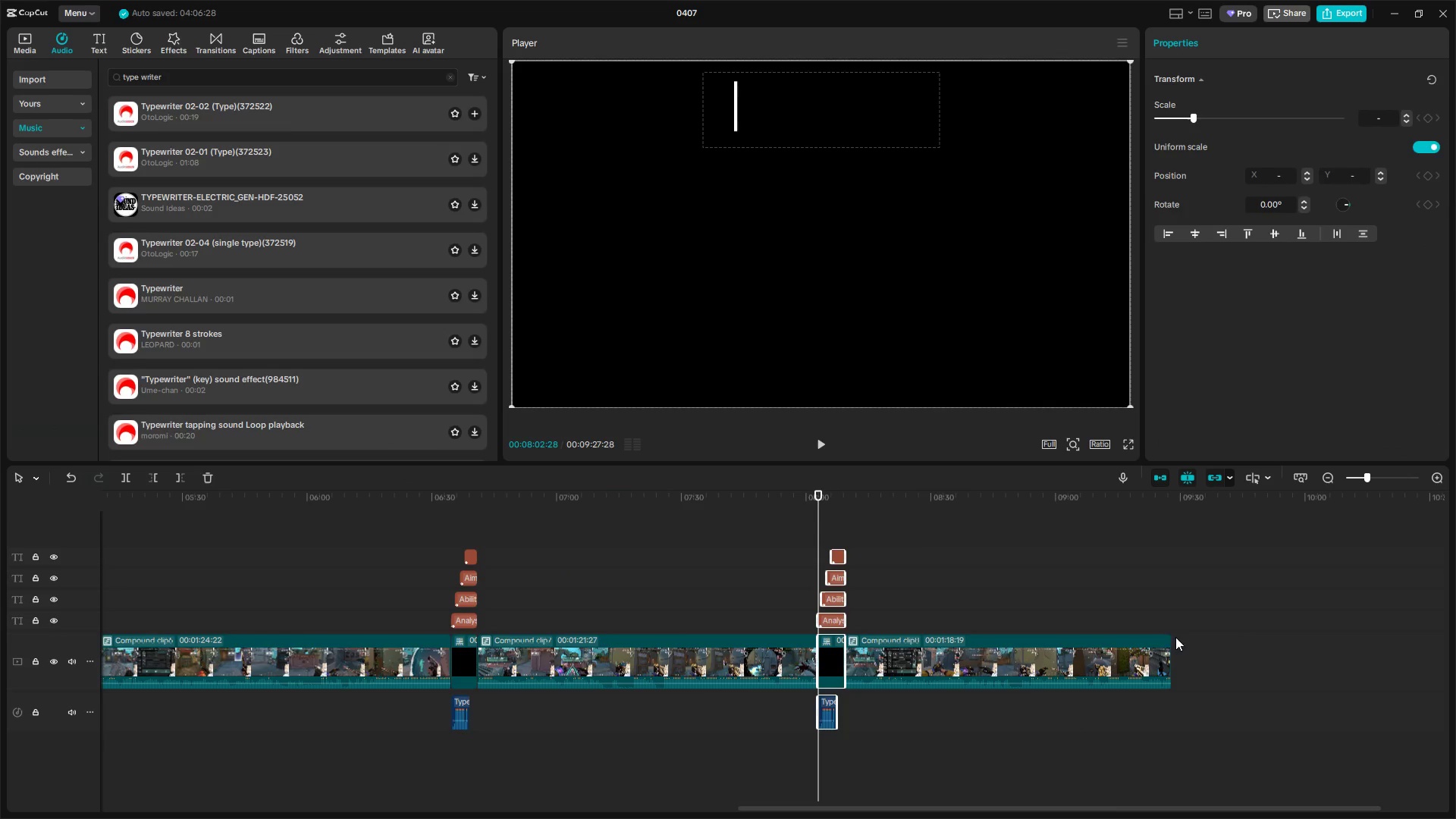 
left_click([1174, 608])
 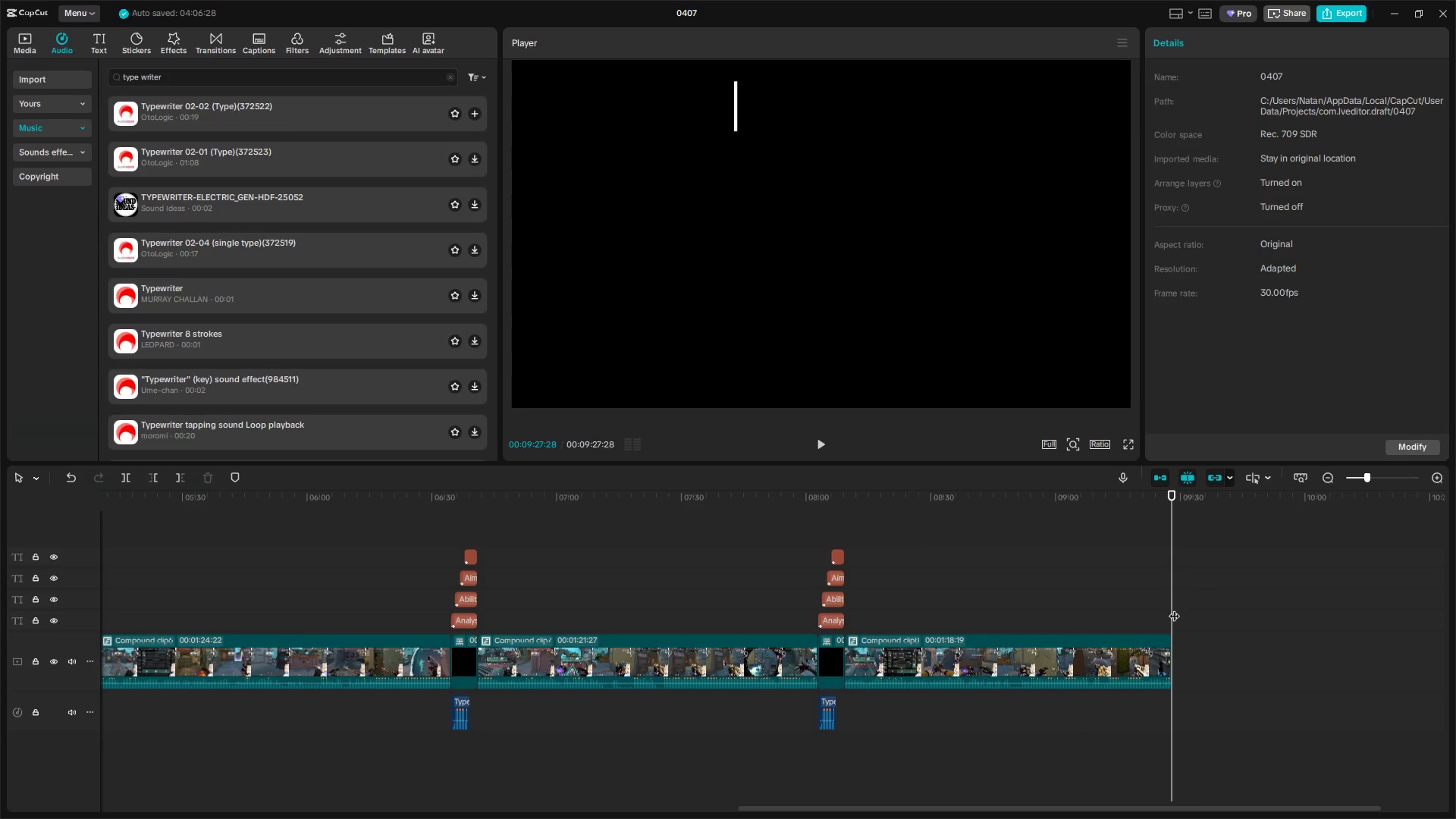 
key(Control+V)
 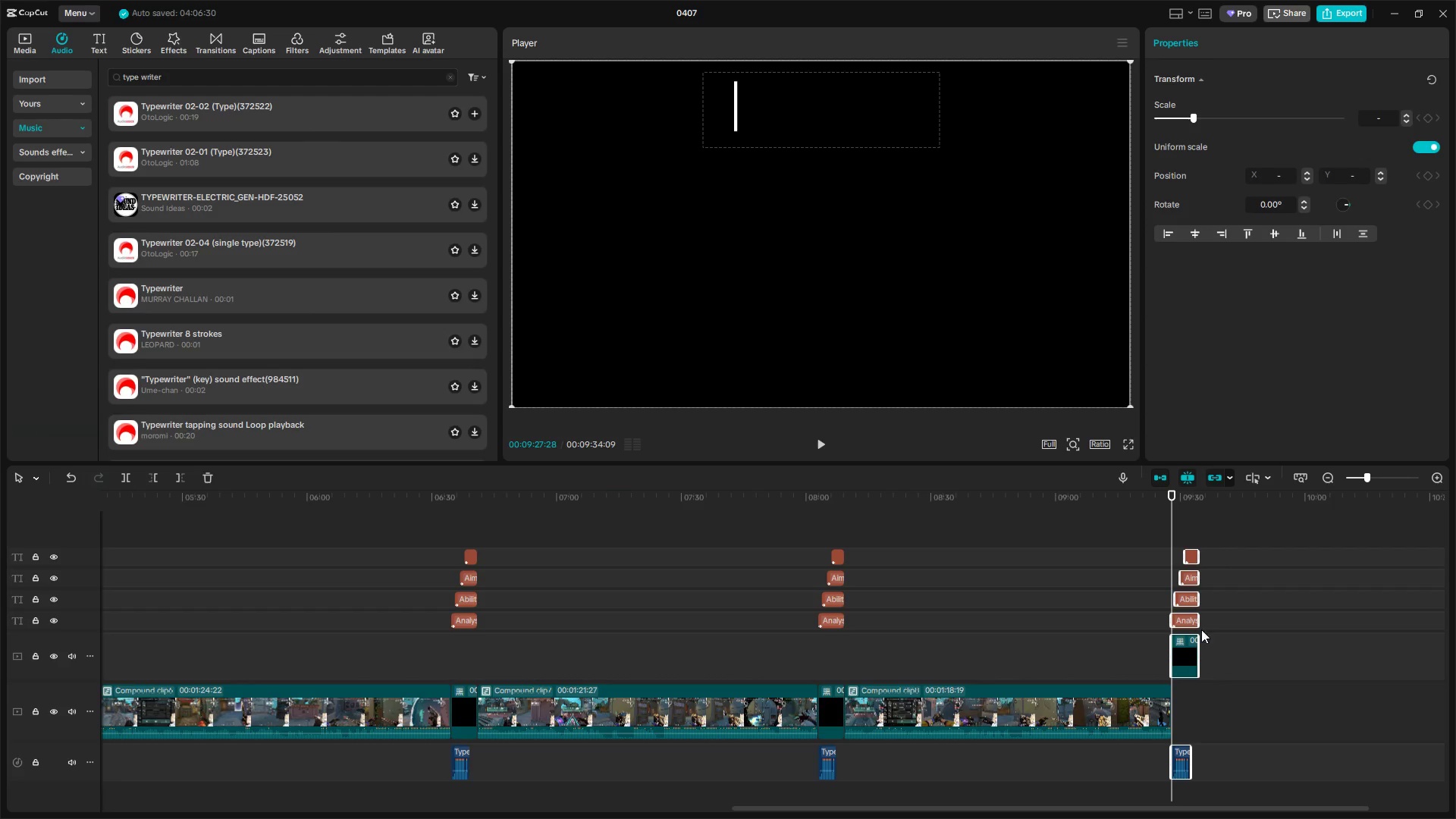 
left_click_drag(start_coordinate=[1193, 661], to_coordinate=[1196, 702])
 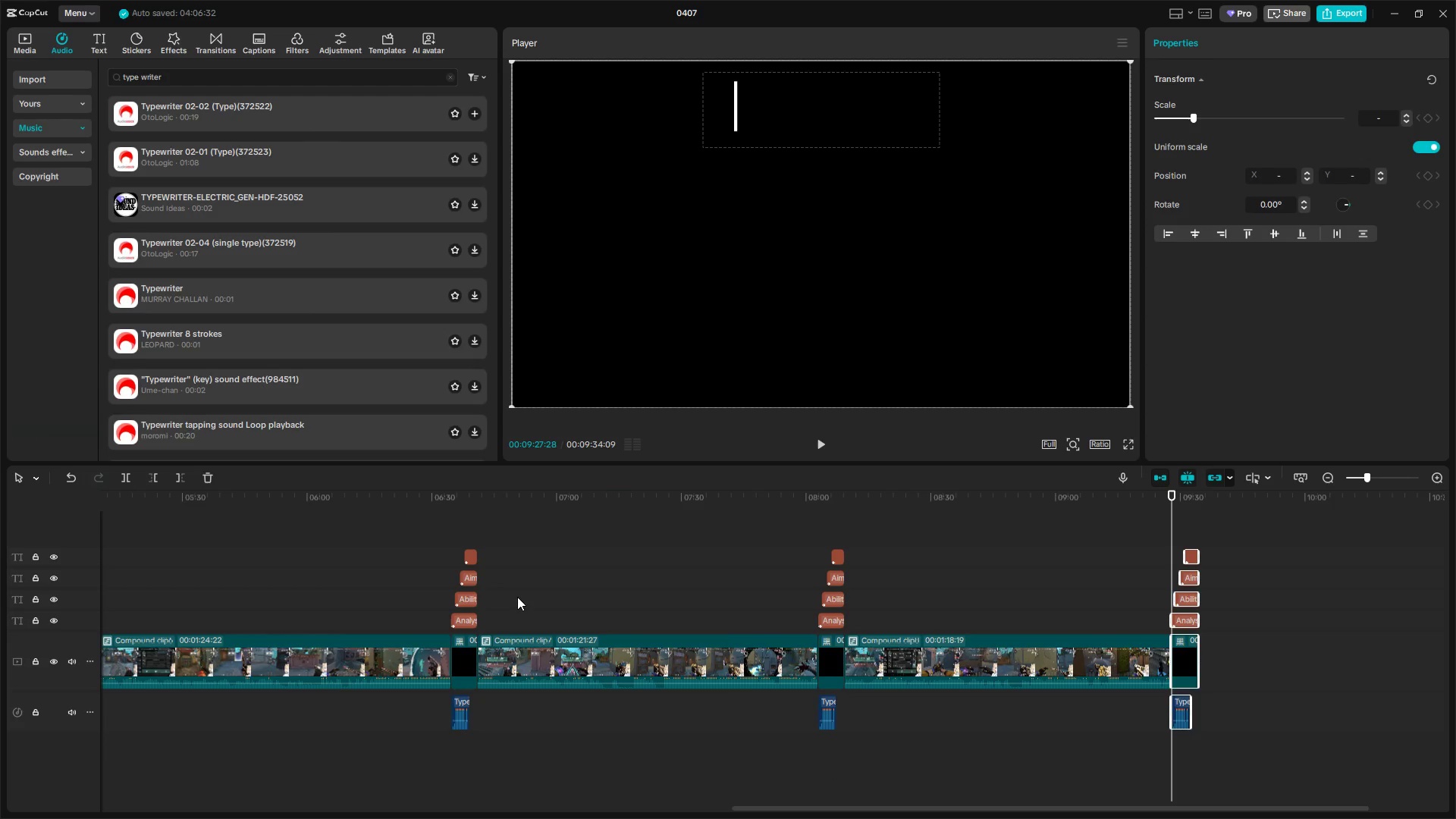 
left_click([532, 563])
 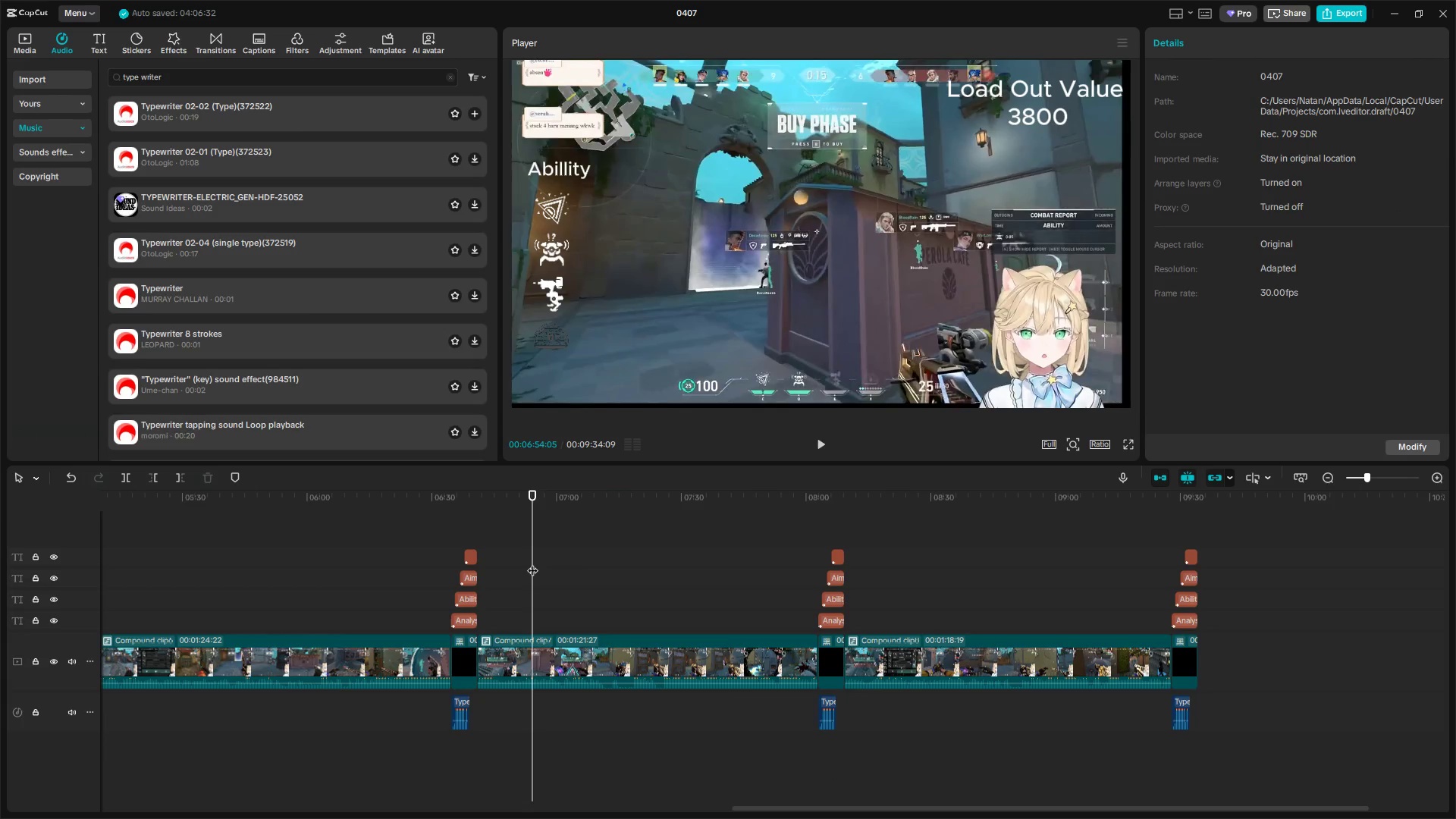 
left_click_drag(start_coordinate=[532, 563], to_coordinate=[136, 570])
 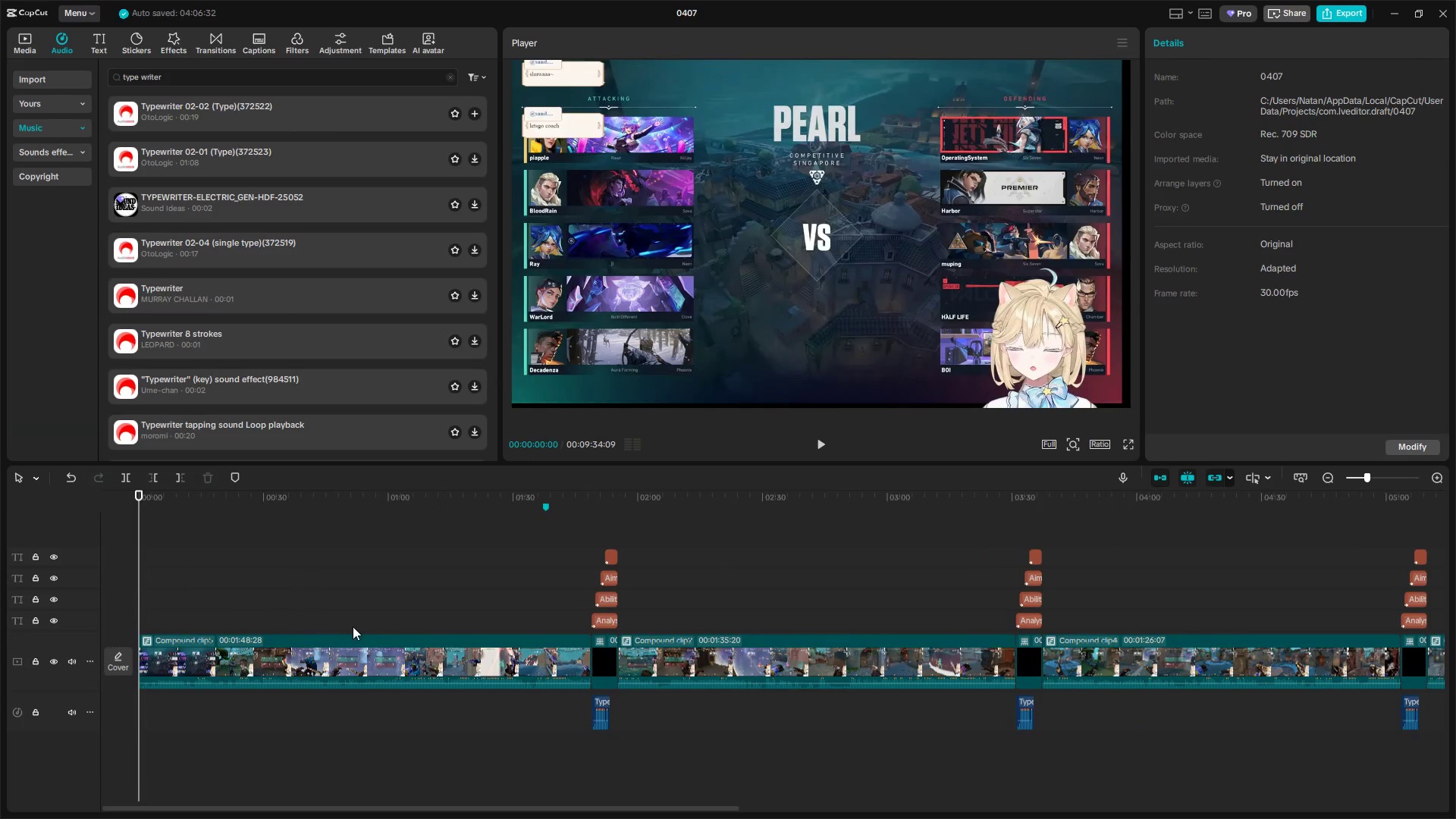 
hold_key(key=AltLeft, duration=0.77)
scroll: coordinate [362, 626], scroll_direction: down, amount: 4.0
 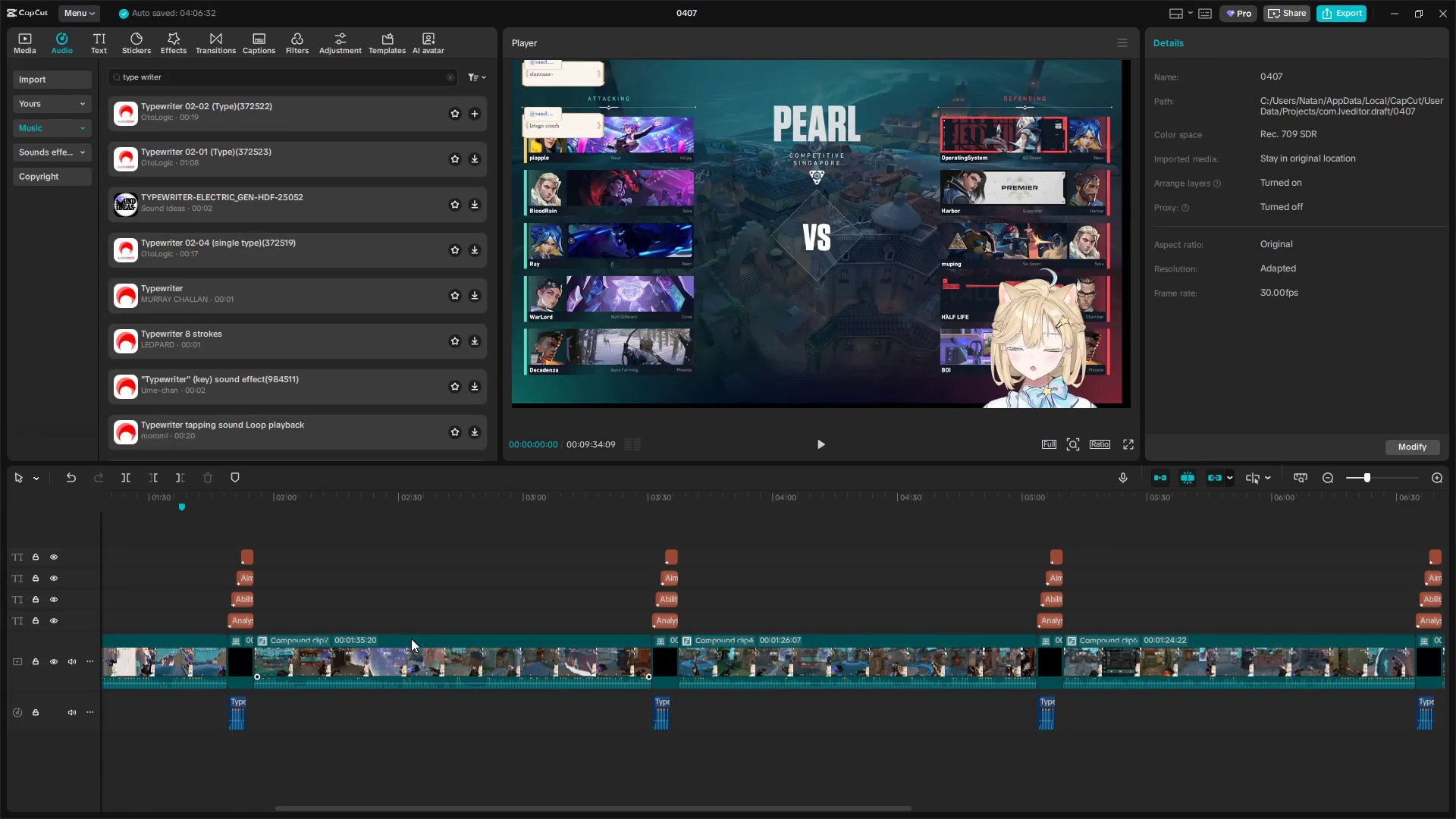 
hold_key(key=AltLeft, duration=0.56)
 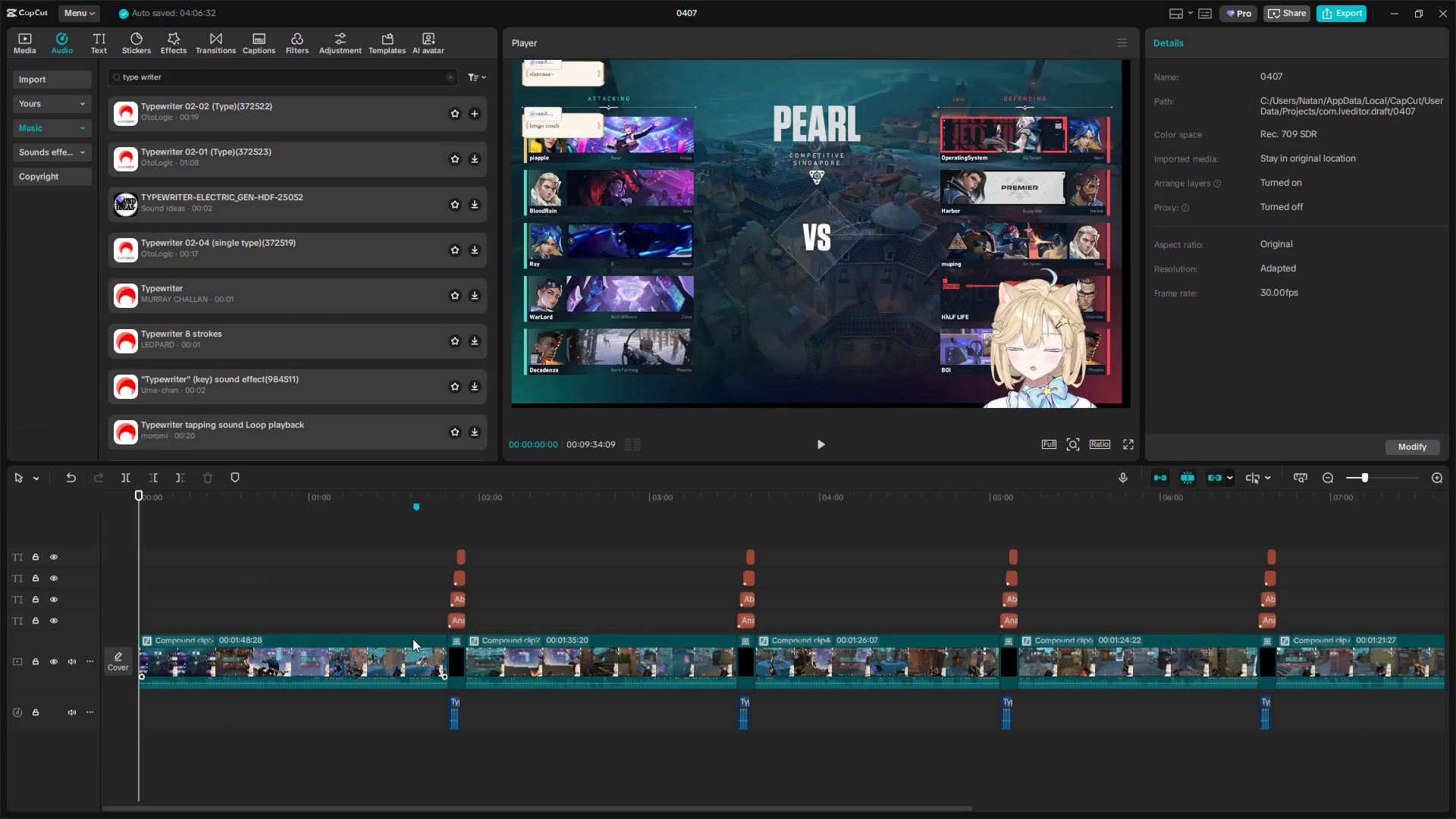 
hold_key(key=ControlLeft, duration=0.84)
 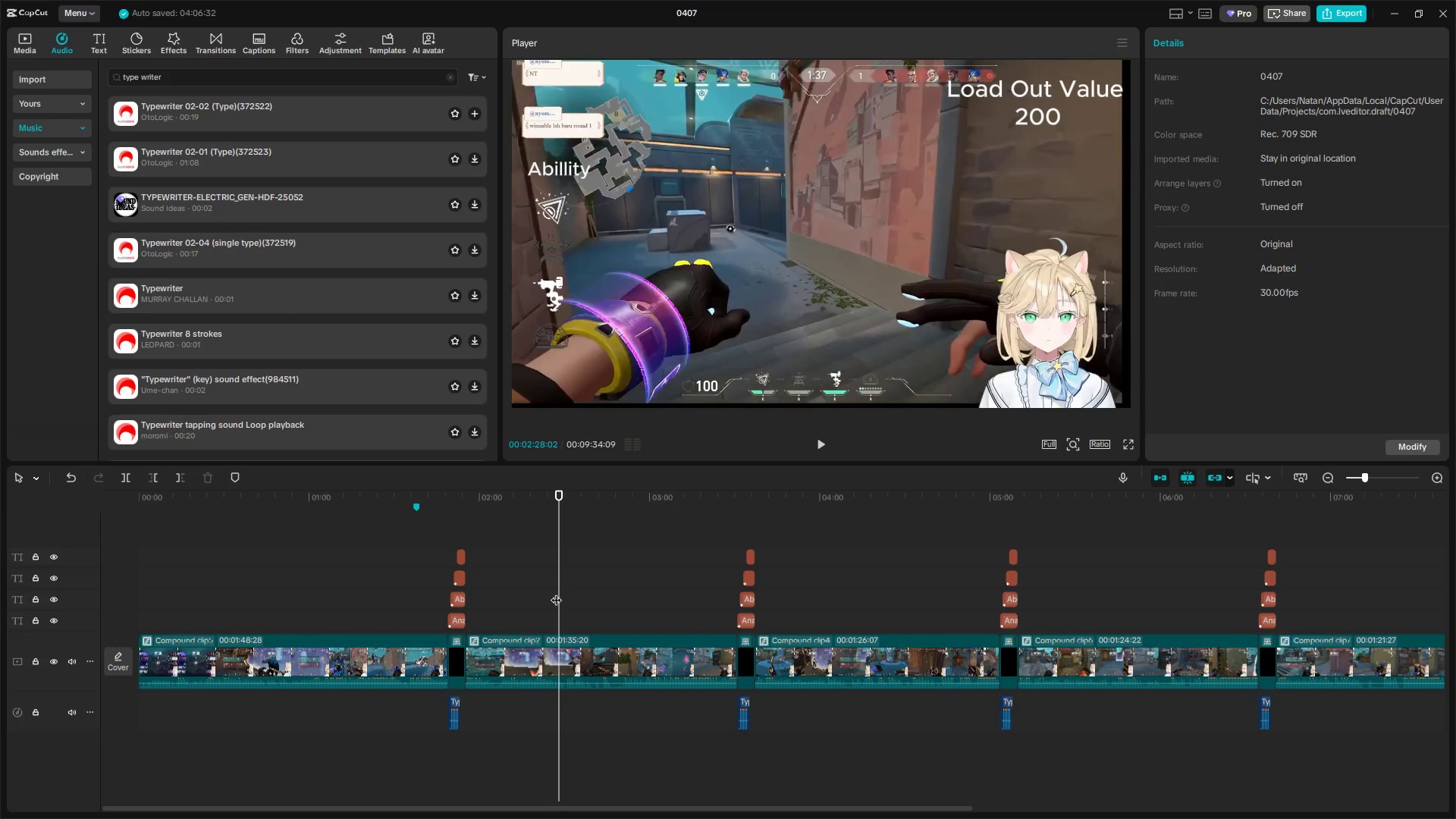 
scroll: coordinate [412, 639], scroll_direction: up, amount: 4.0
 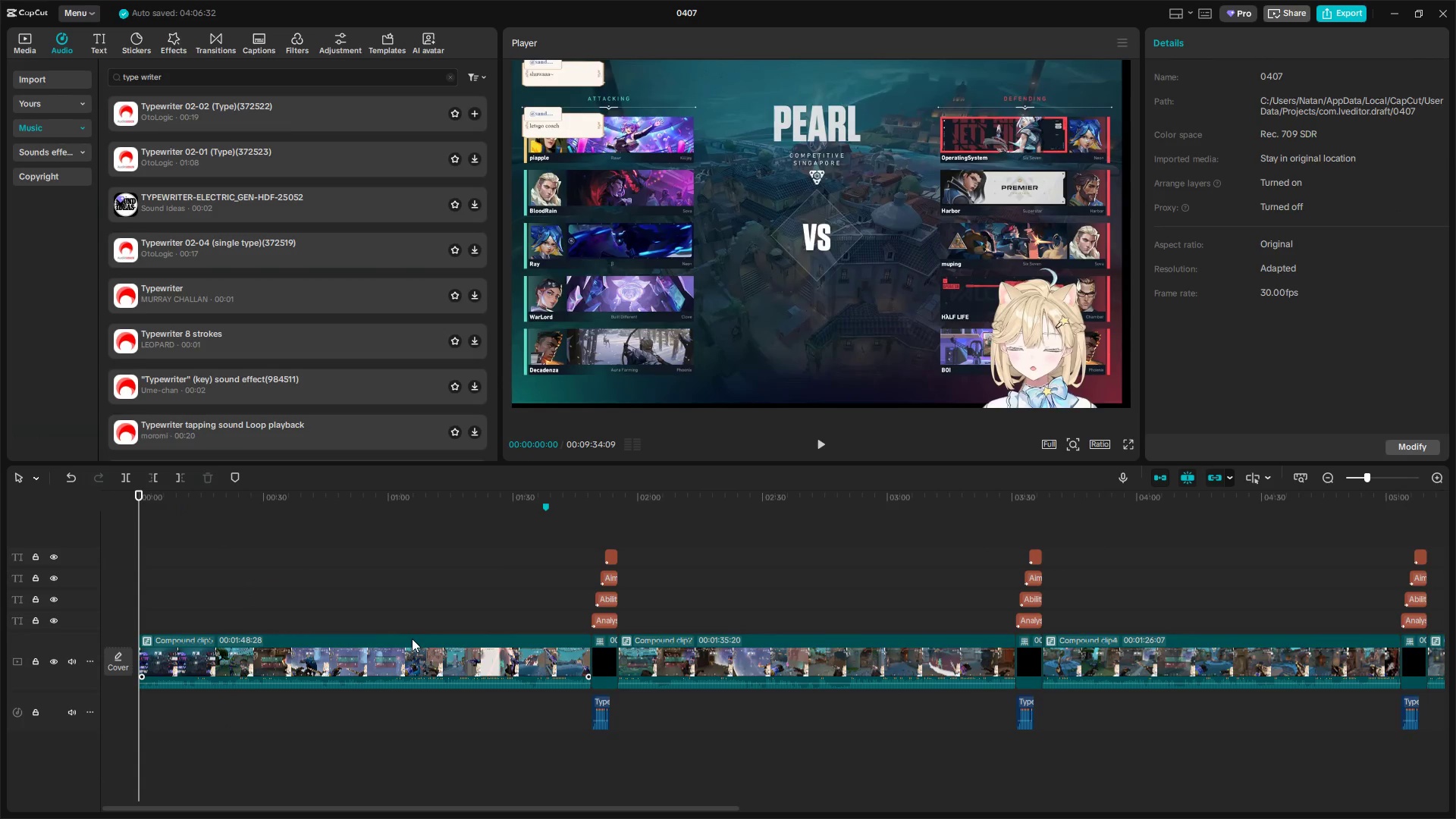 
scroll: coordinate [413, 639], scroll_direction: down, amount: 4.0
 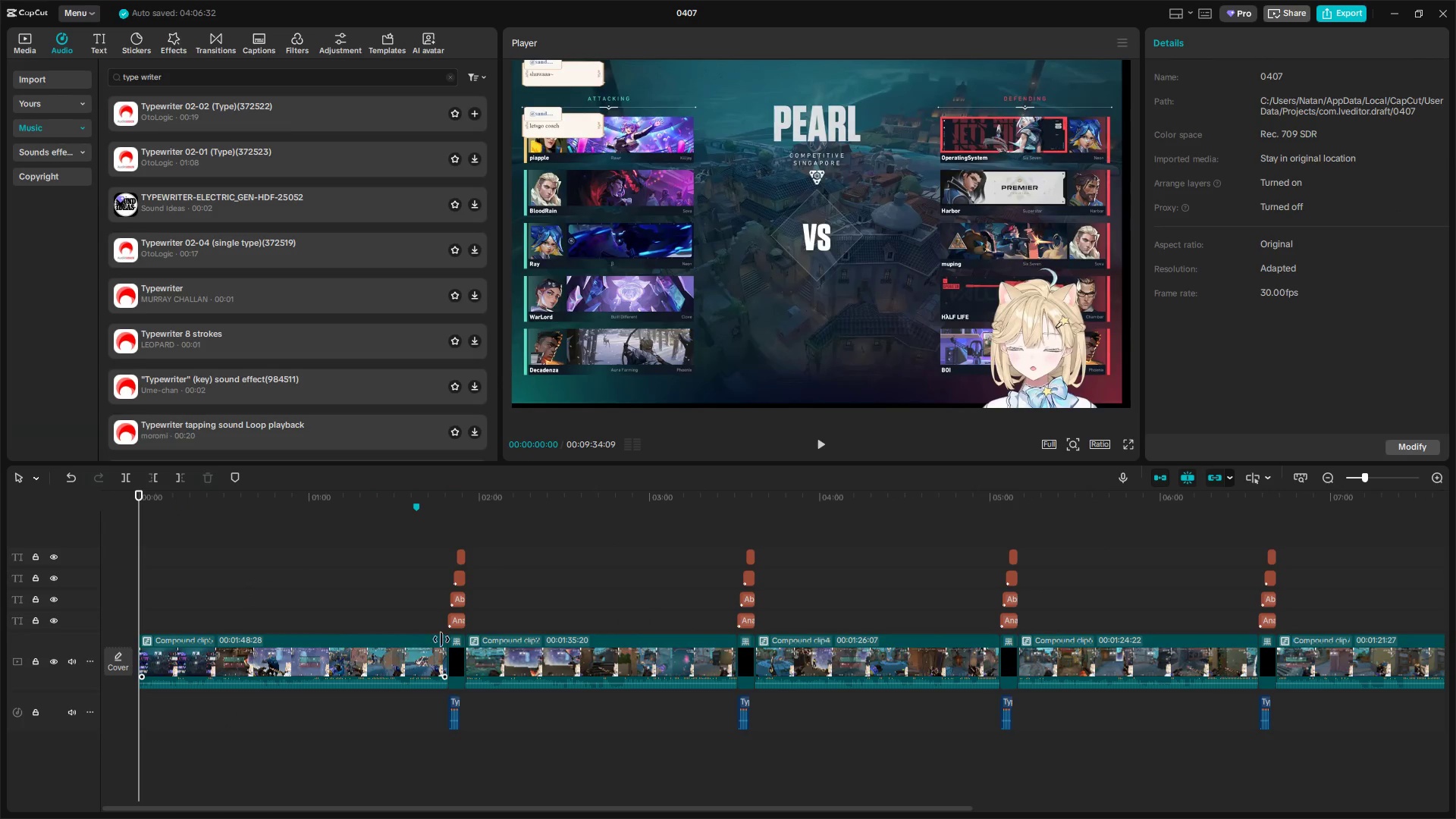 
hold_key(key=ControlLeft, duration=4.03)
left_click([559, 593])
 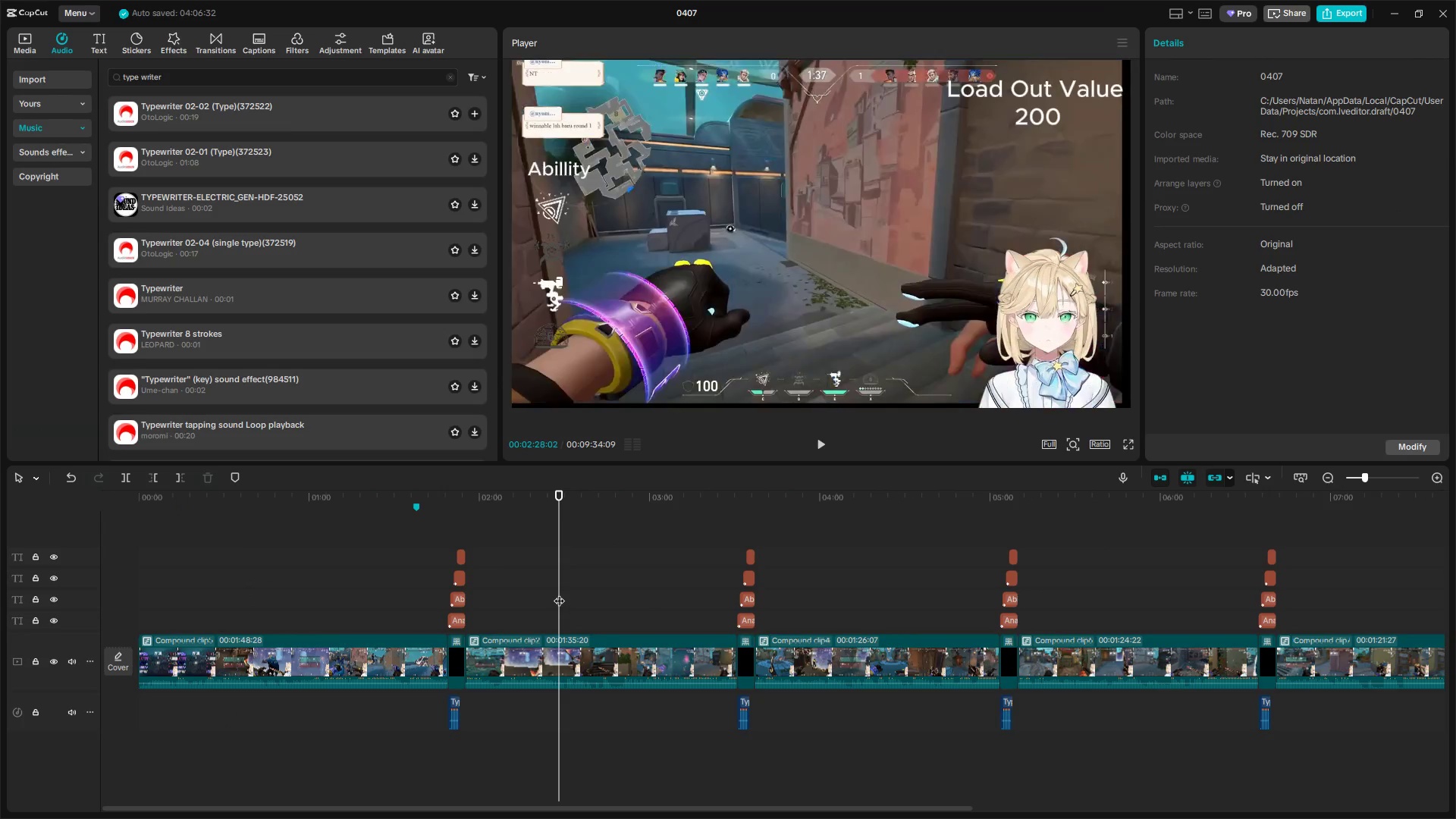 
left_click_drag(start_coordinate=[556, 592], to_coordinate=[416, 598])
 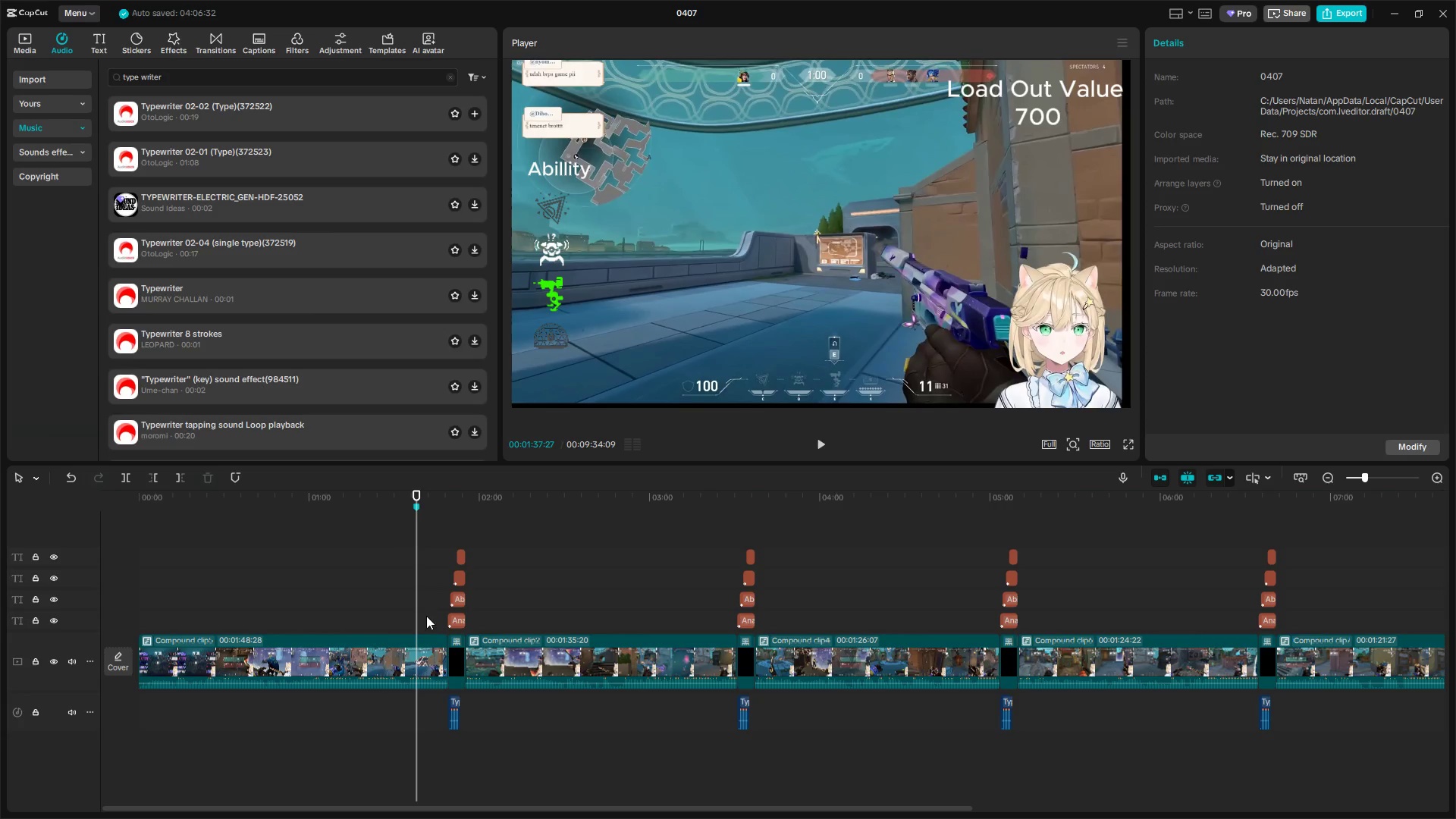 
hold_key(key=ControlLeft, duration=1.31)
 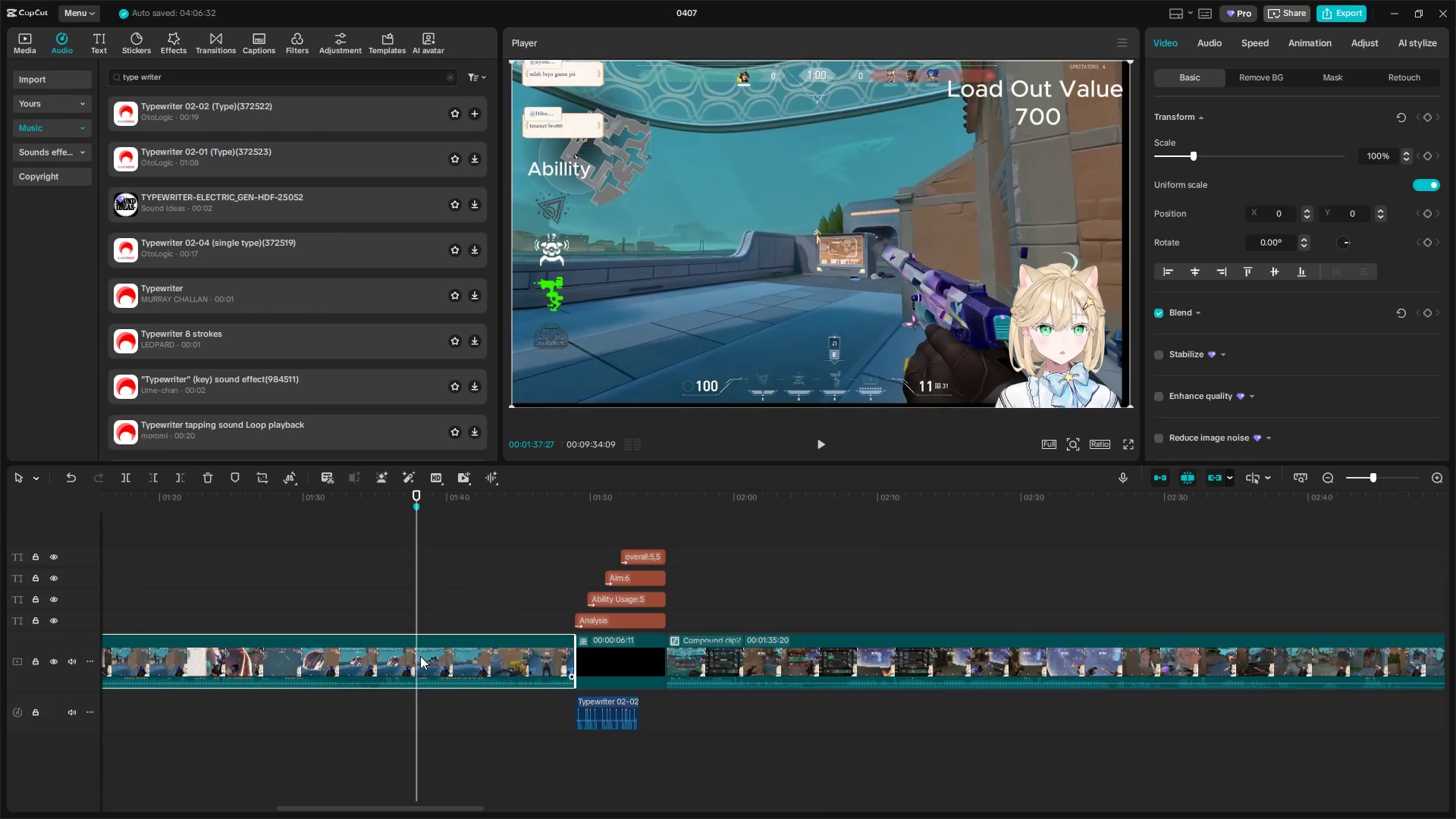 
left_click([420, 656])
 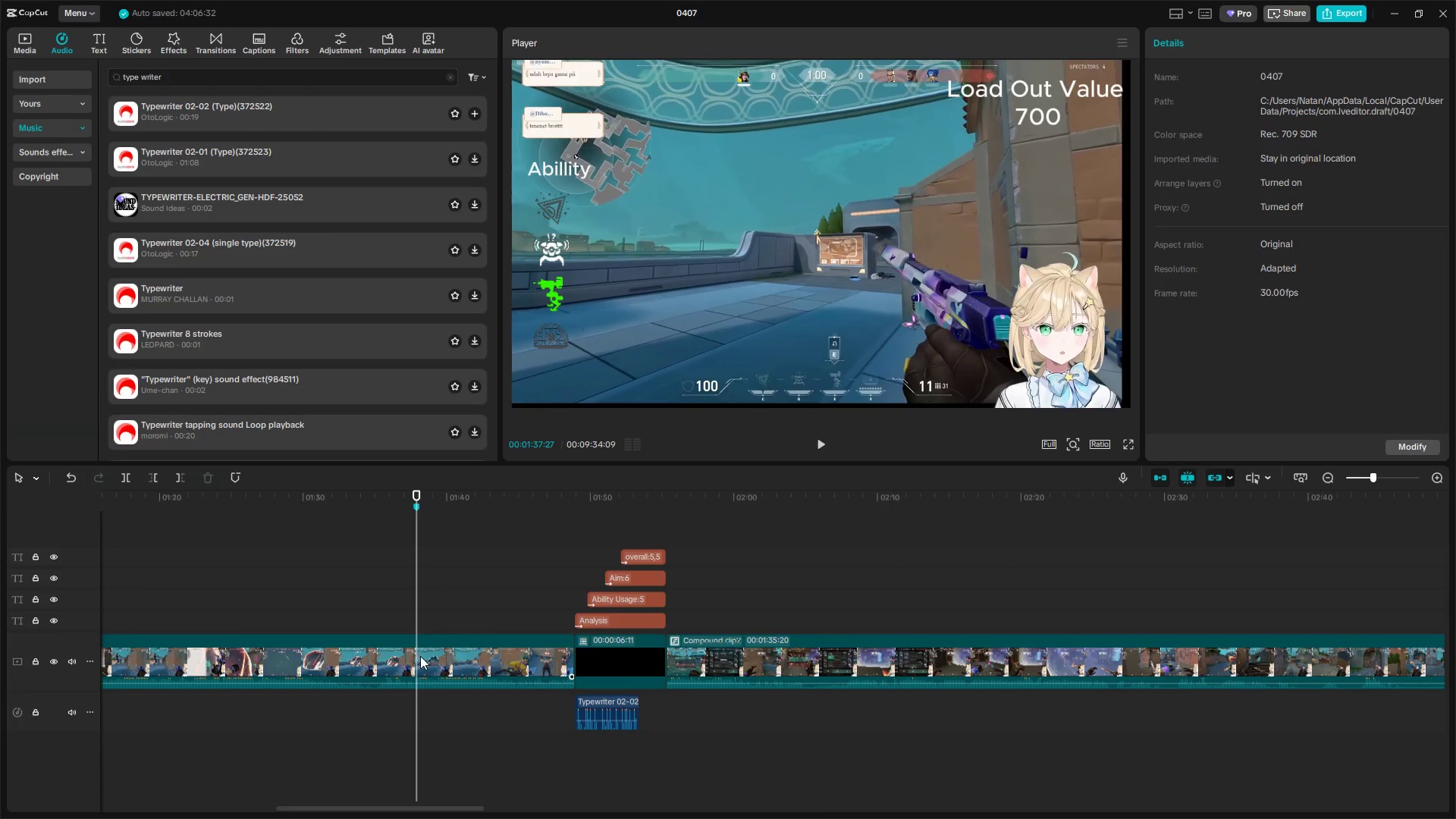 
scroll: coordinate [429, 644], scroll_direction: up, amount: 13.0
 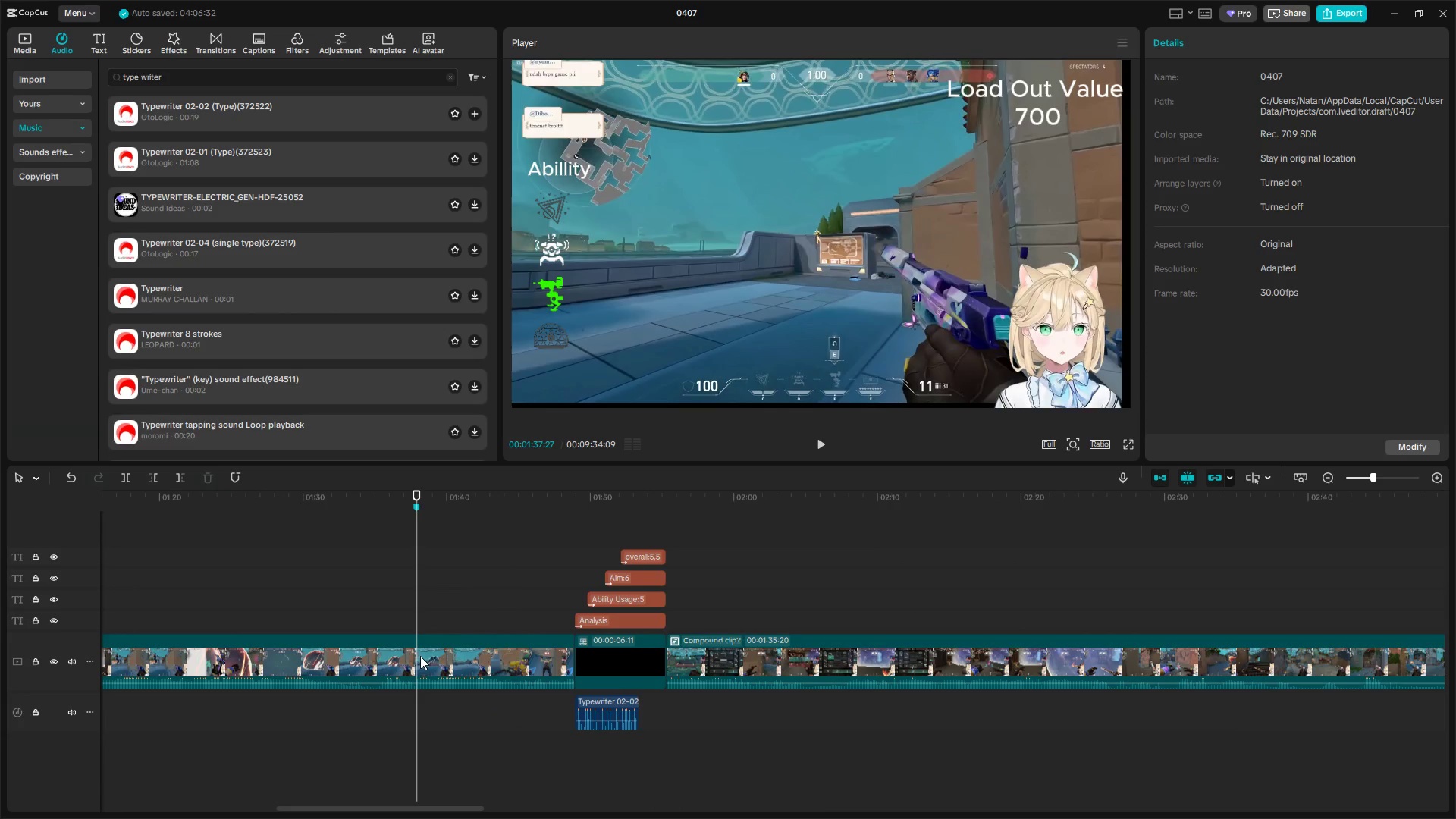 
key(Shift+E)
 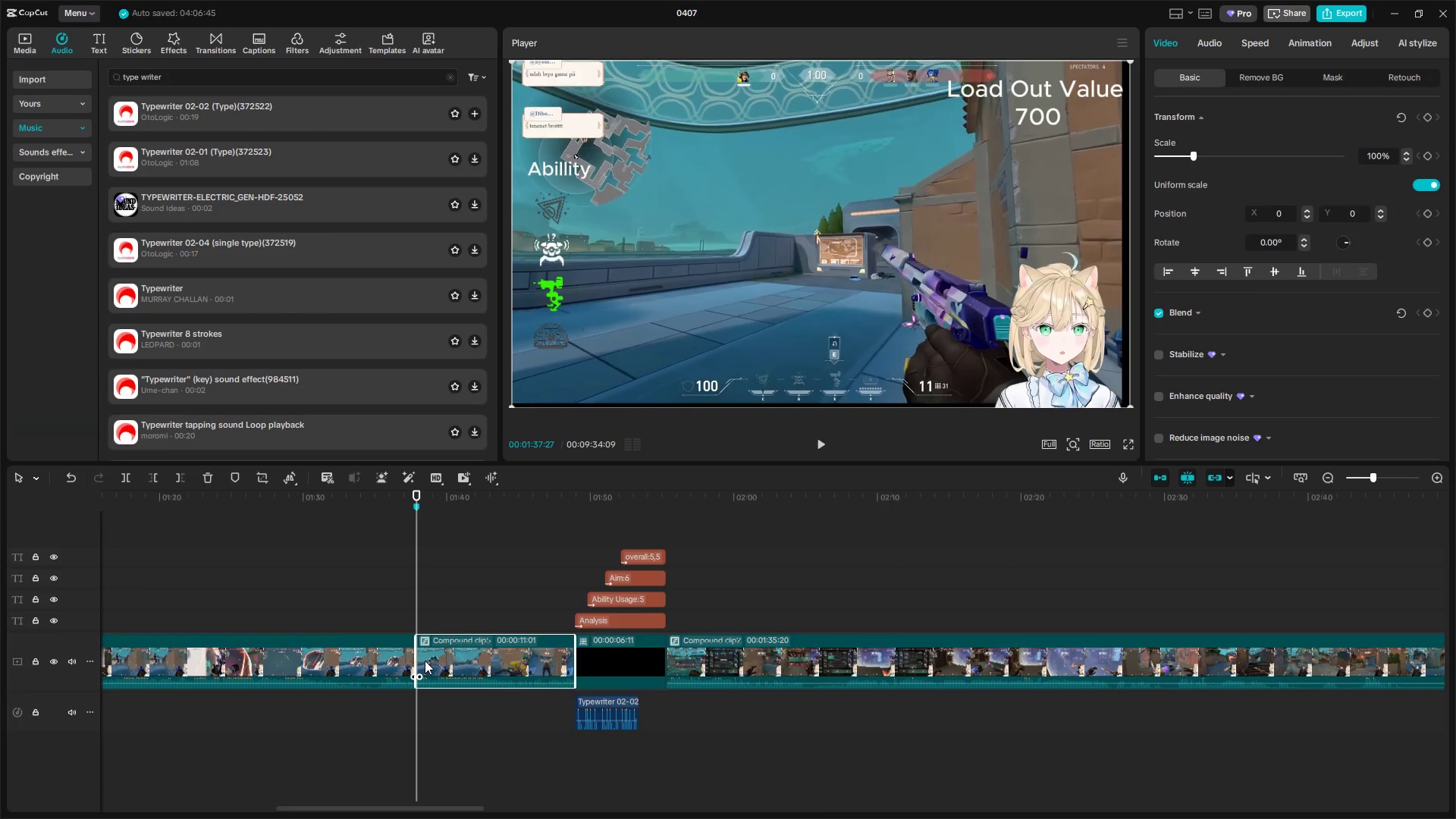 
key(Control+C)
 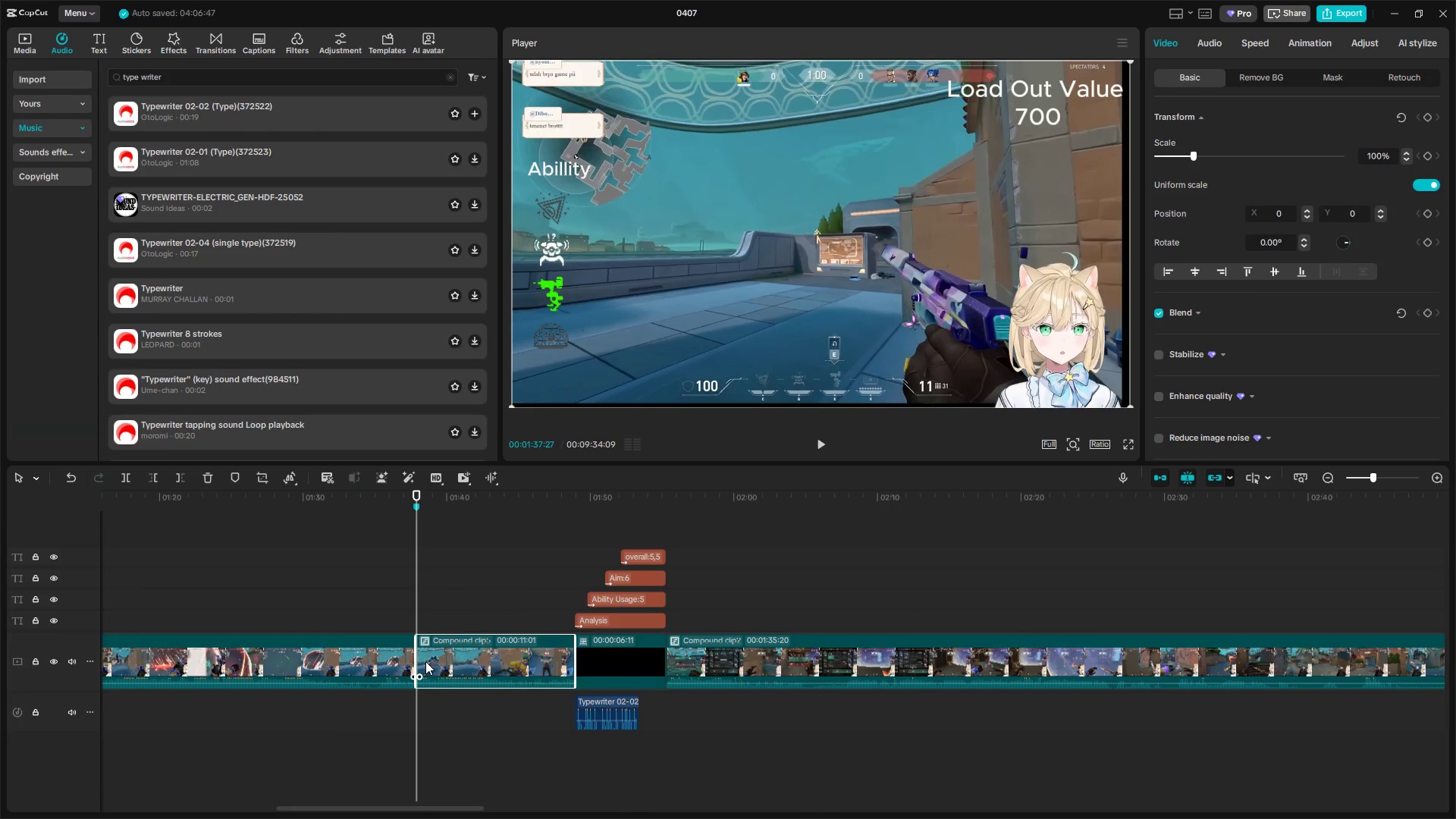 
key(Control+V)
 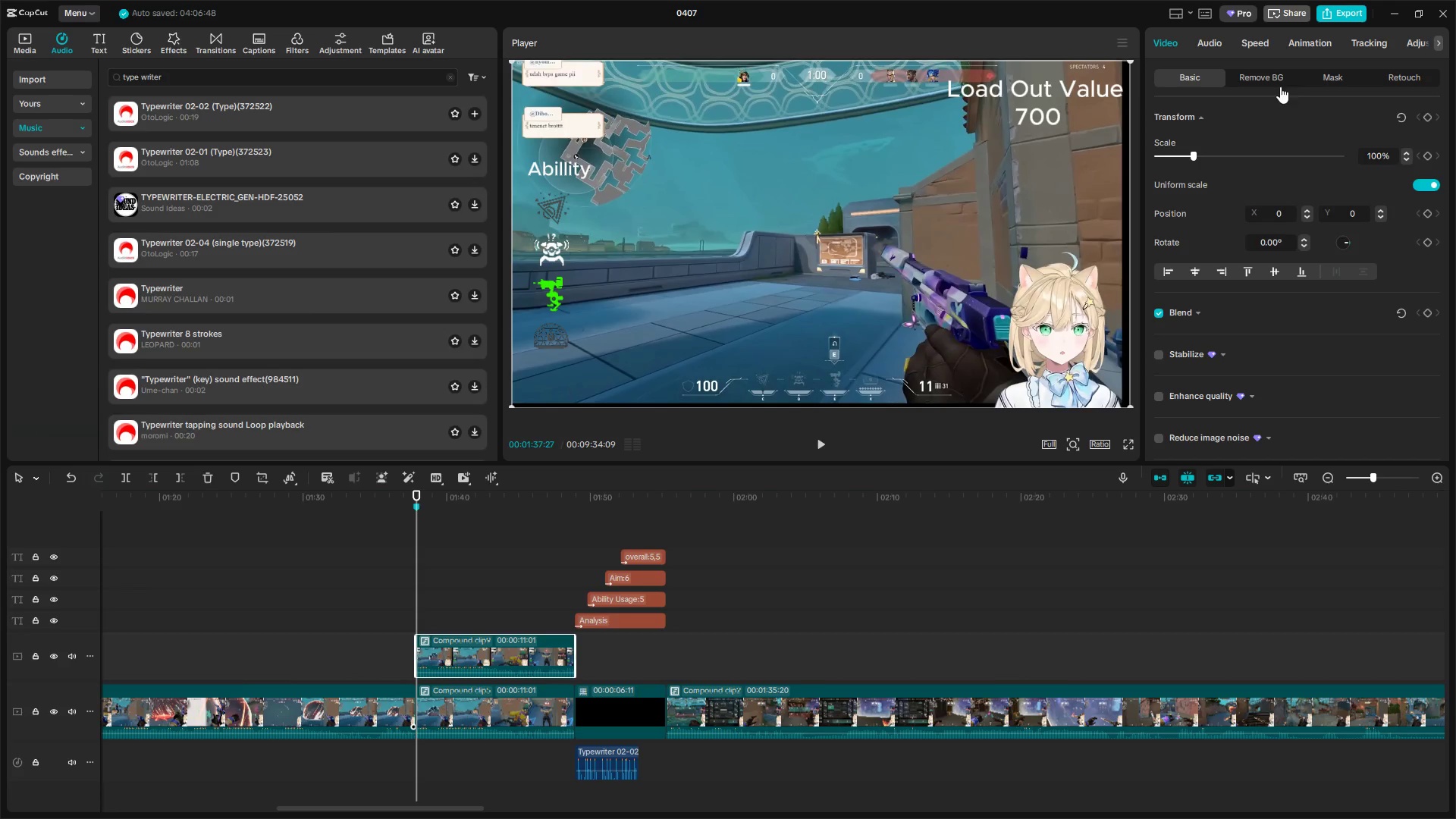 
wait(6.28)
 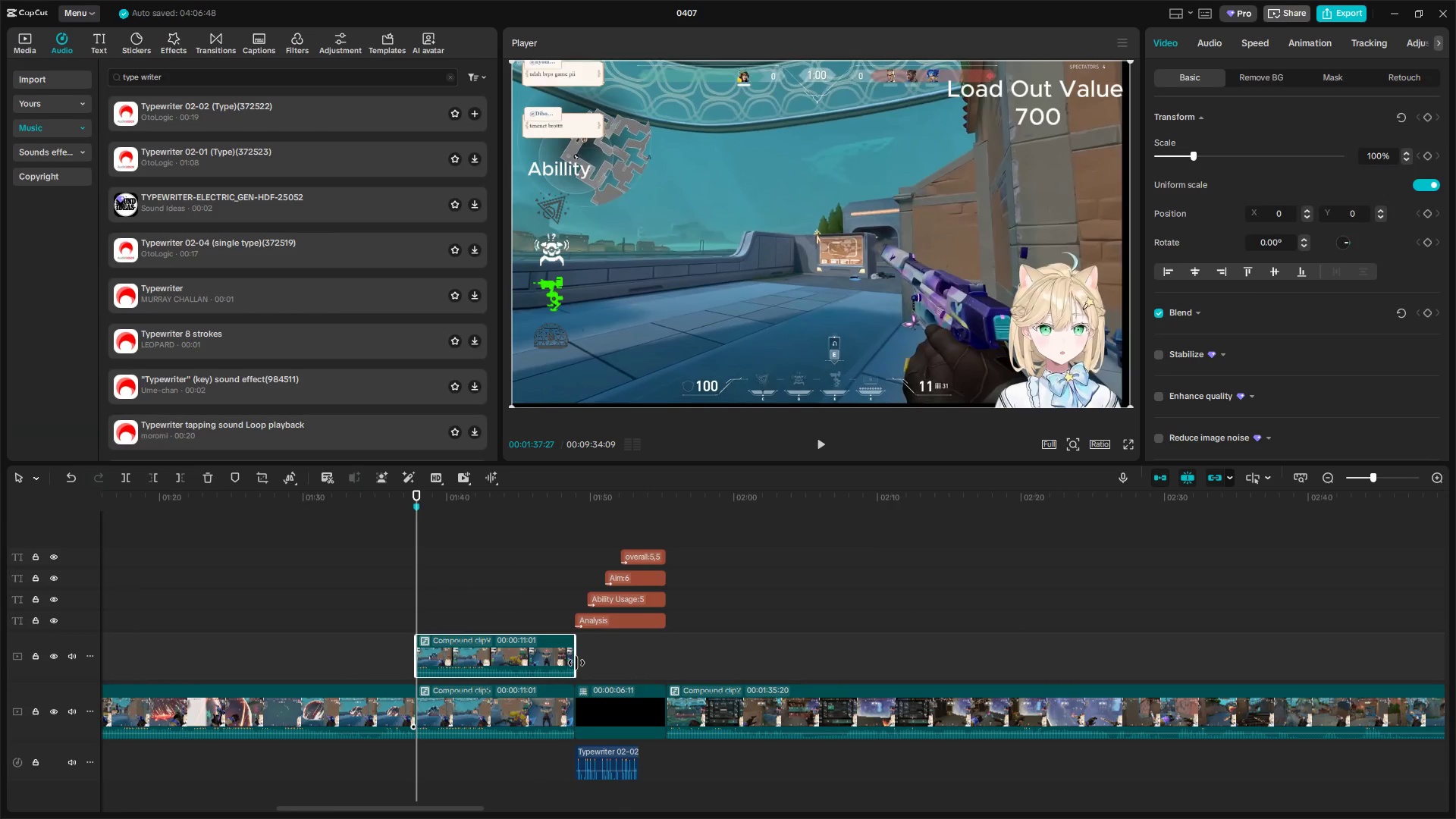 
left_click([1341, 73])
 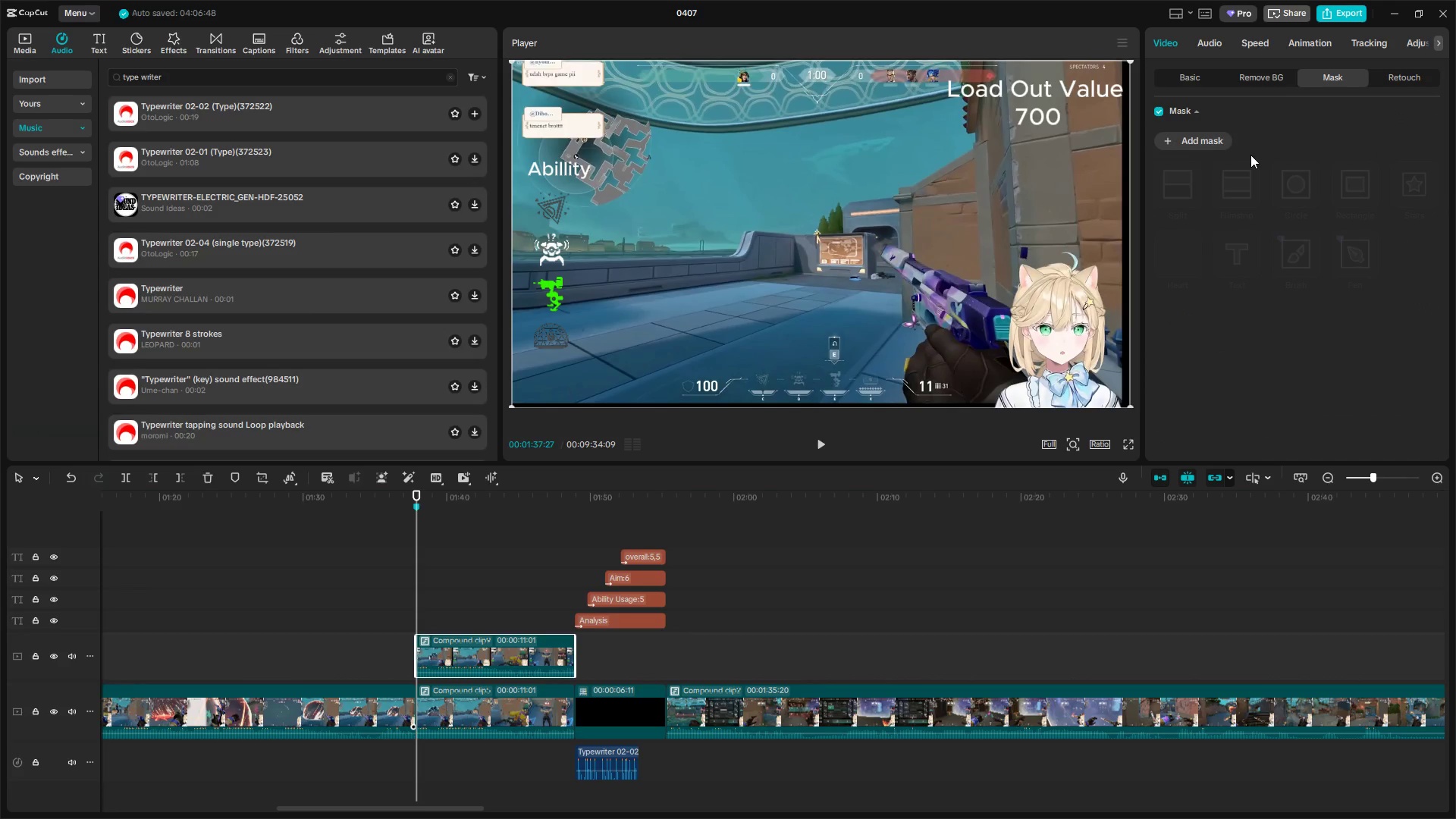 
left_click([1209, 141])
 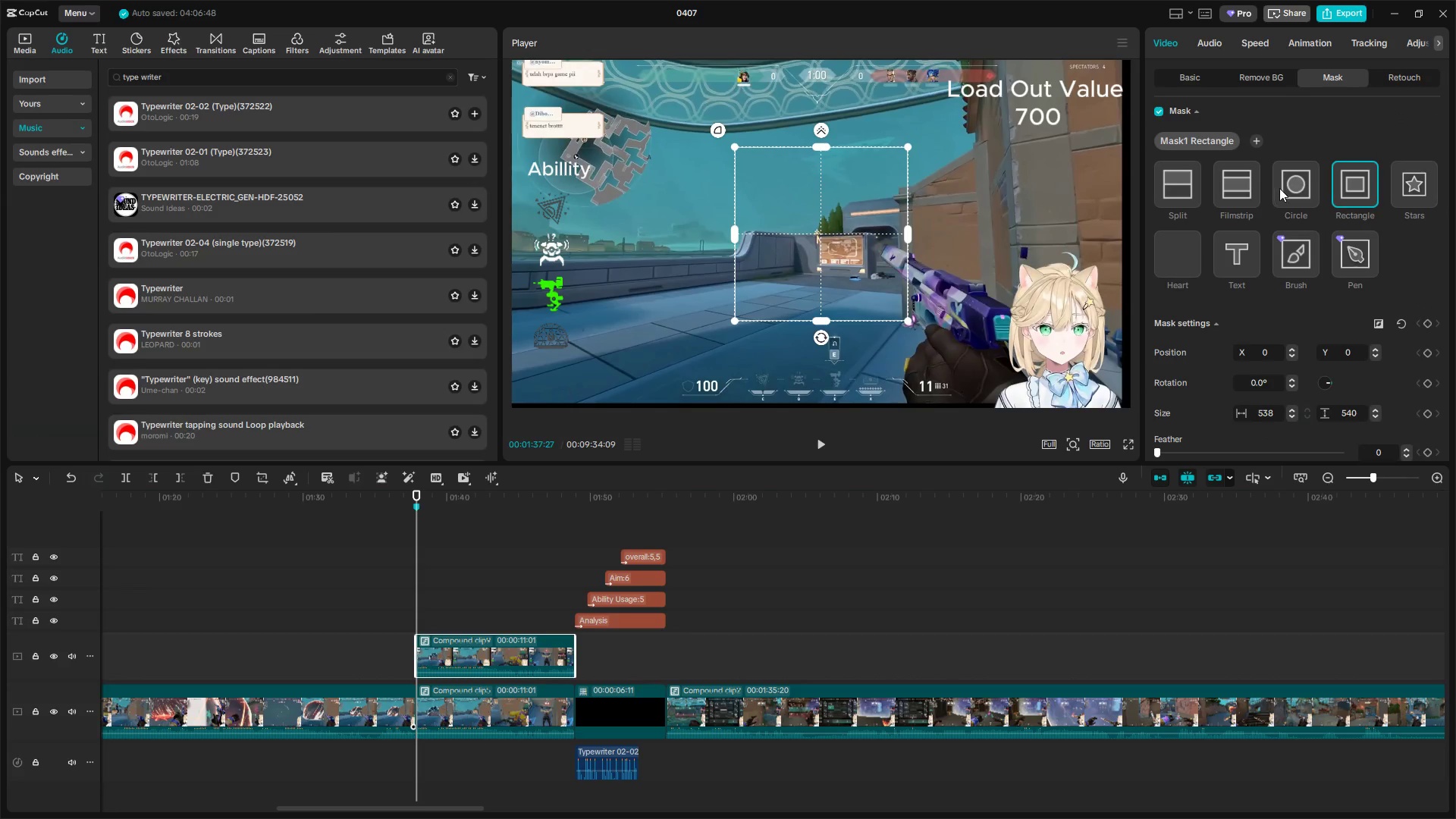 
left_click([1300, 188])
 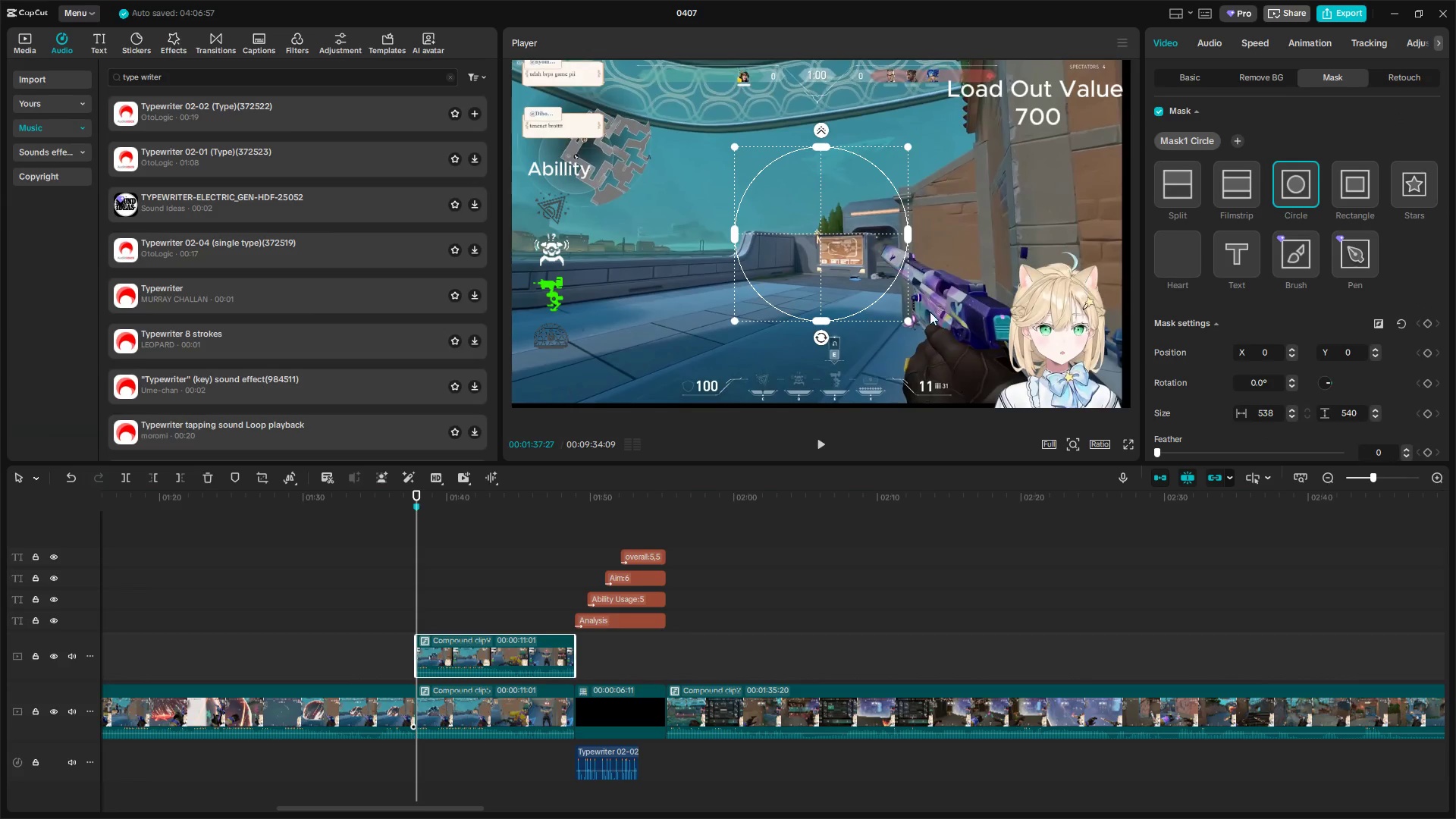 
left_click_drag(start_coordinate=[908, 319], to_coordinate=[864, 288])
 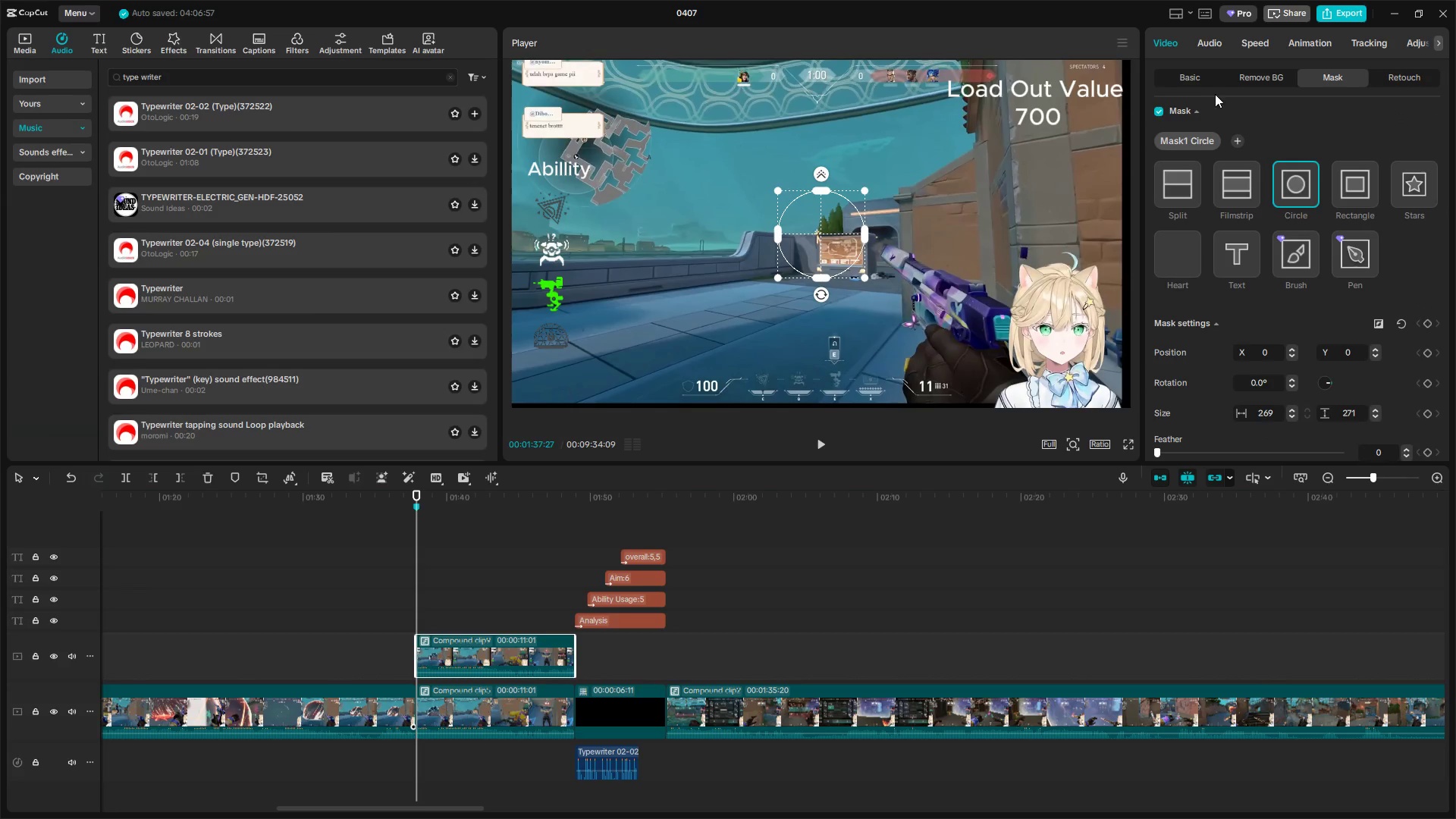 
left_click([1197, 77])
 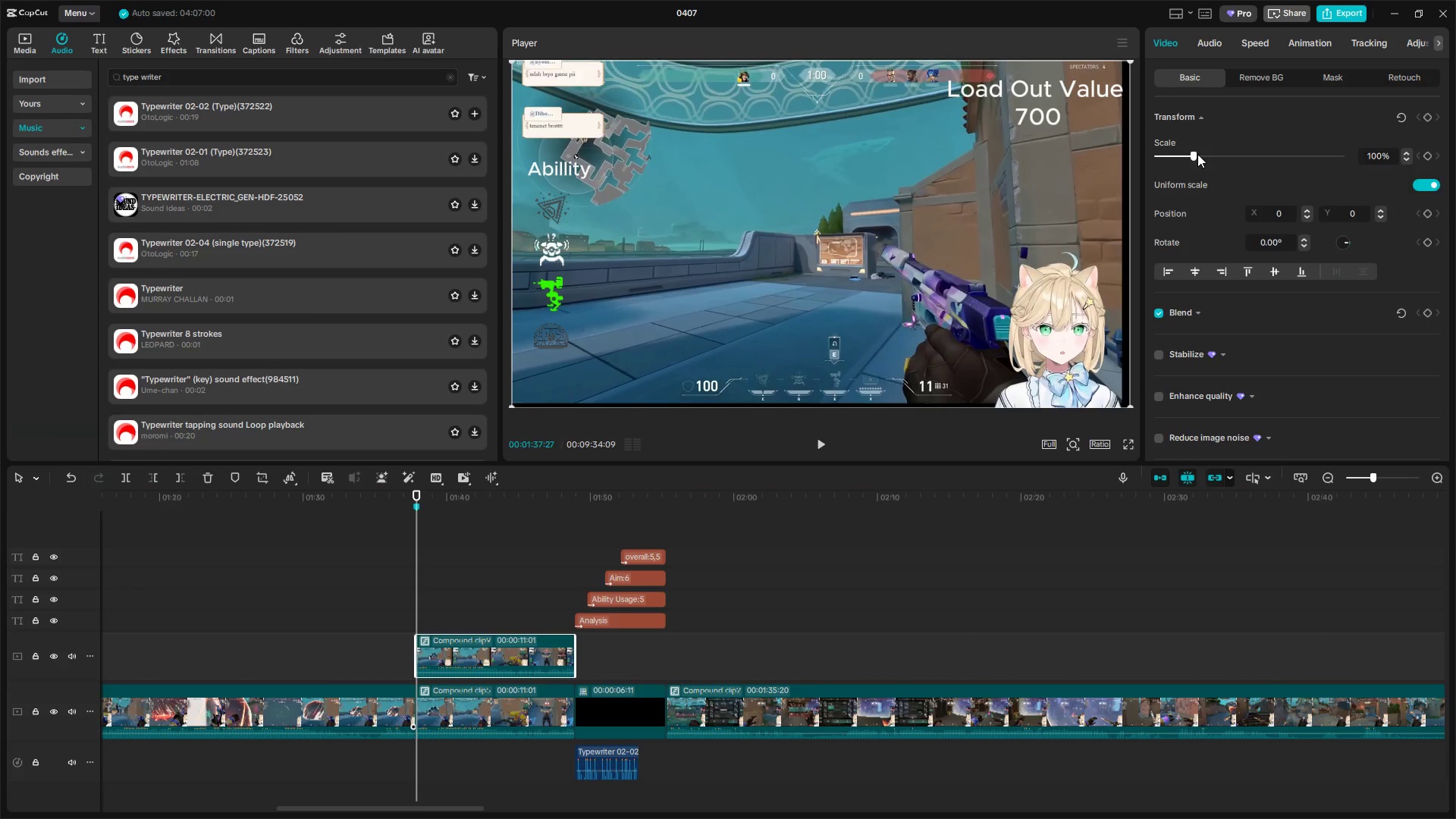 
left_click_drag(start_coordinate=[1197, 154], to_coordinate=[1227, 154])
 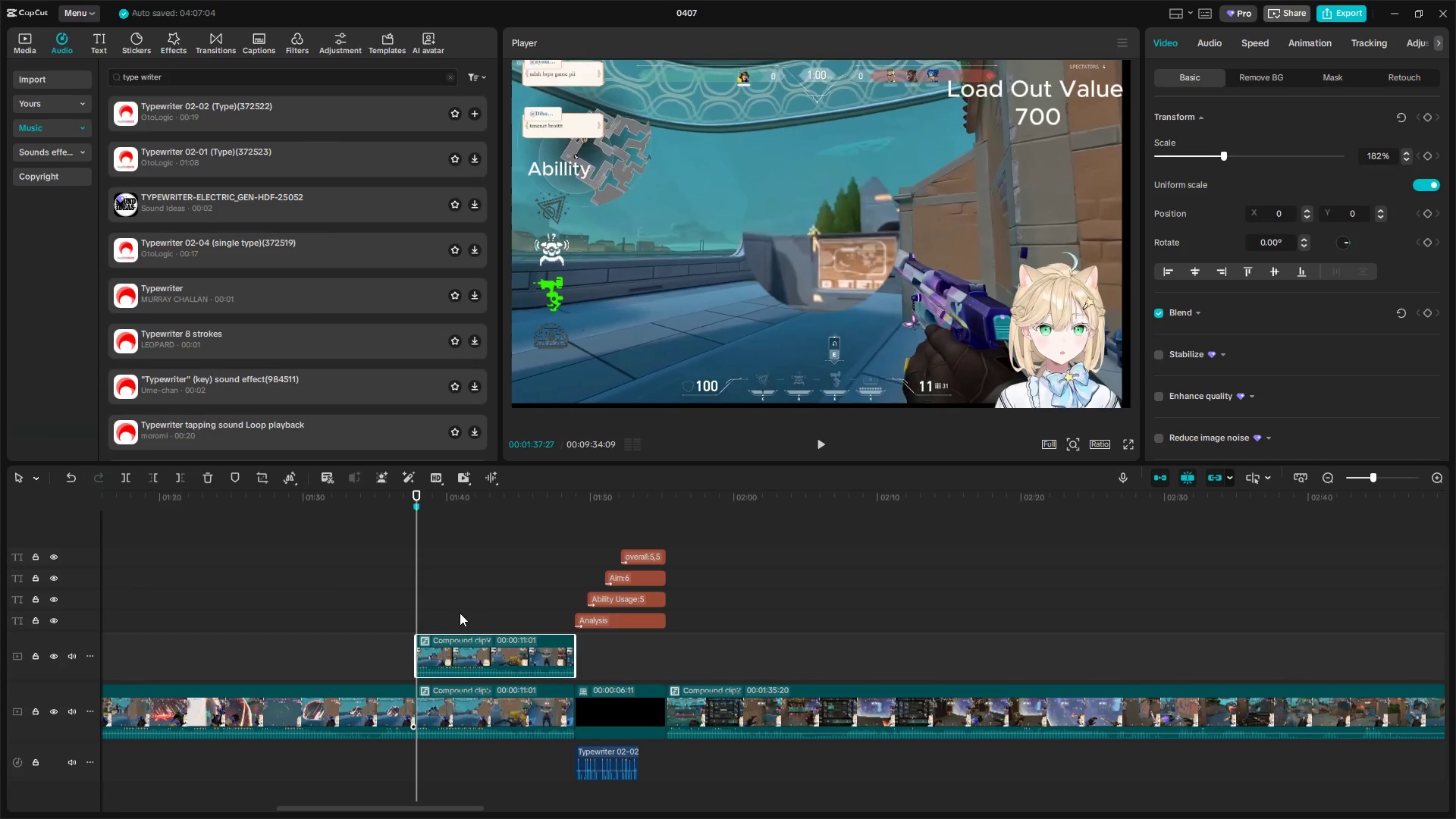 
key(Space)
 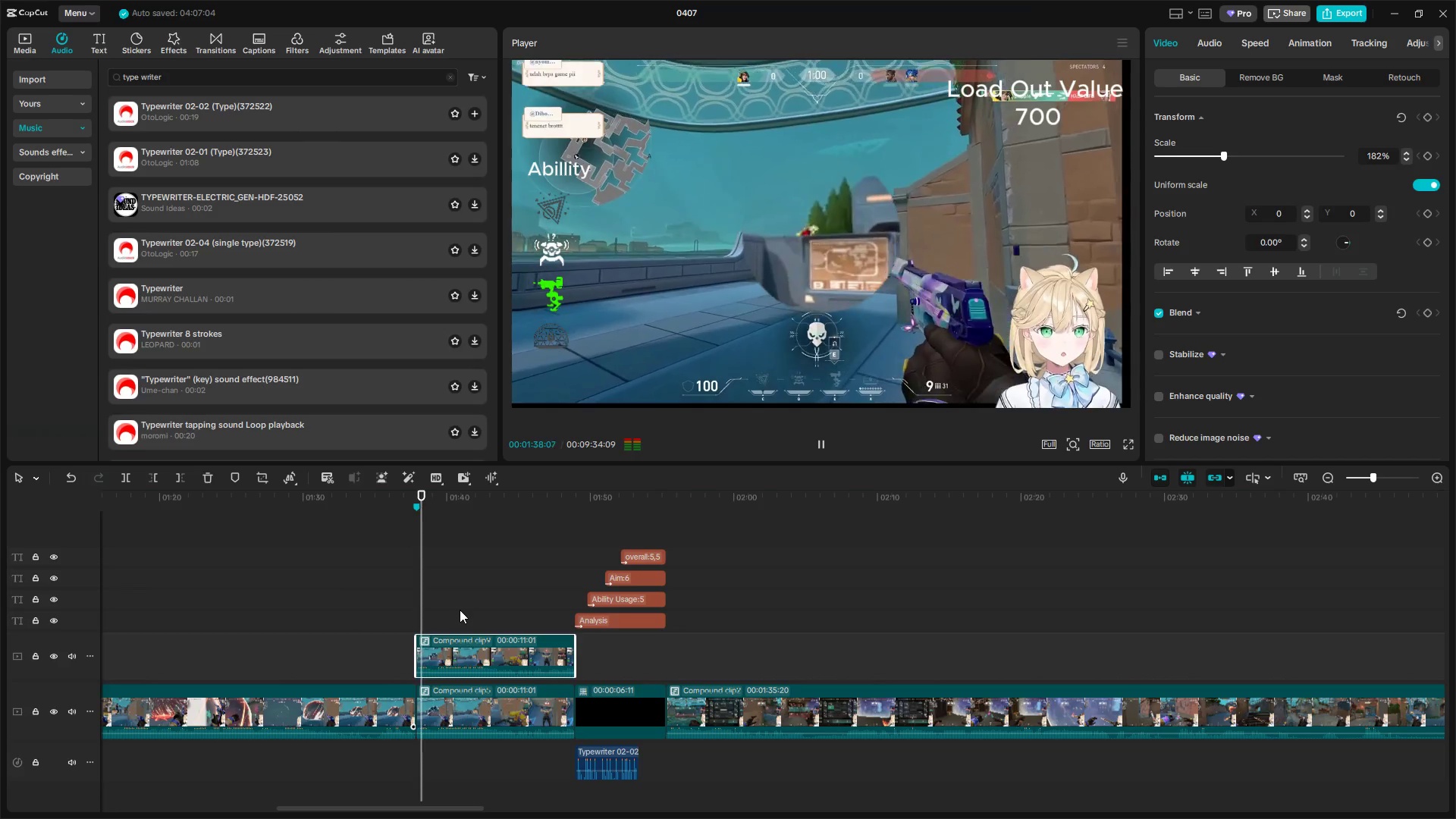 
key(Space)
 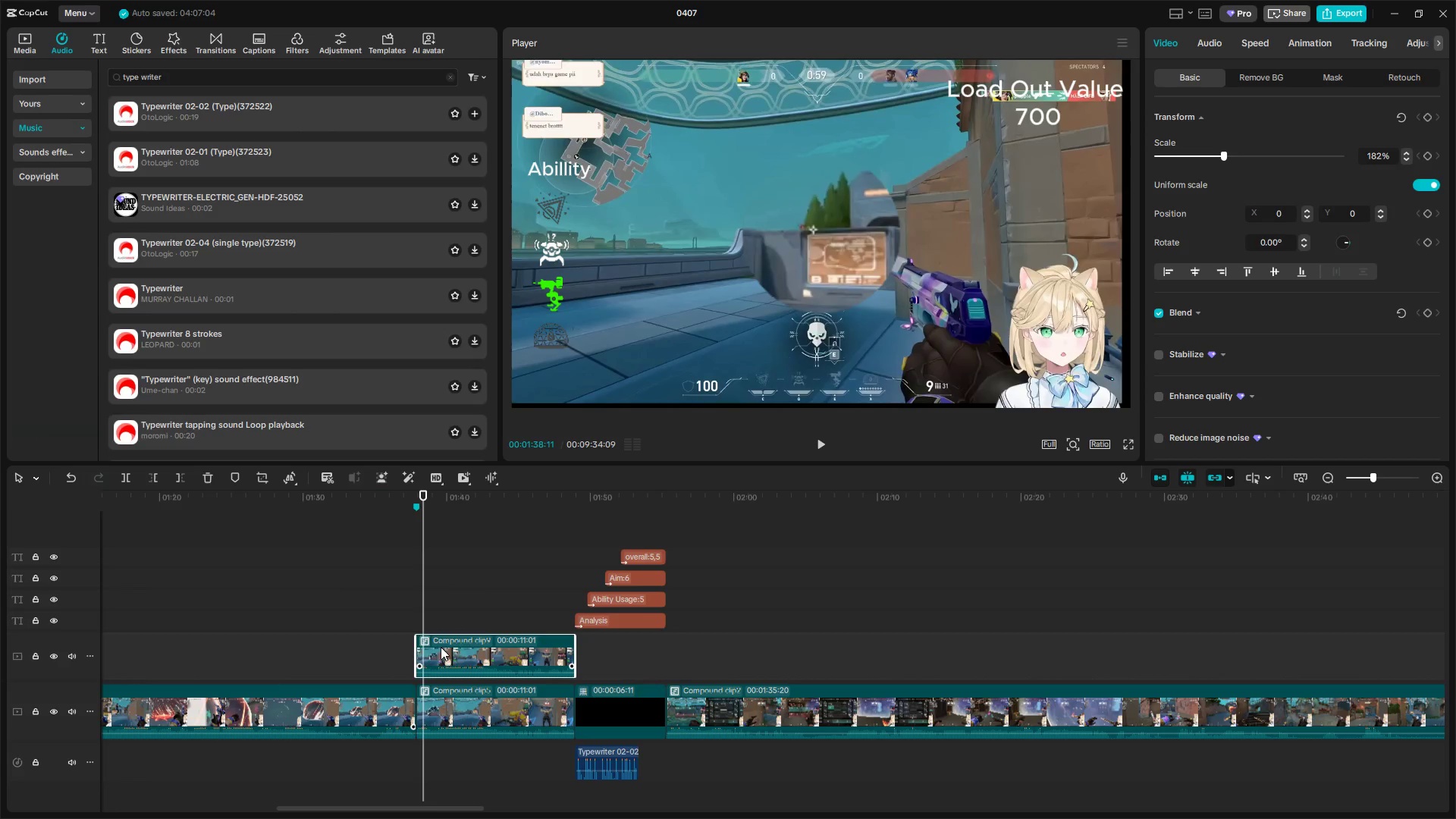 
key(Space)
 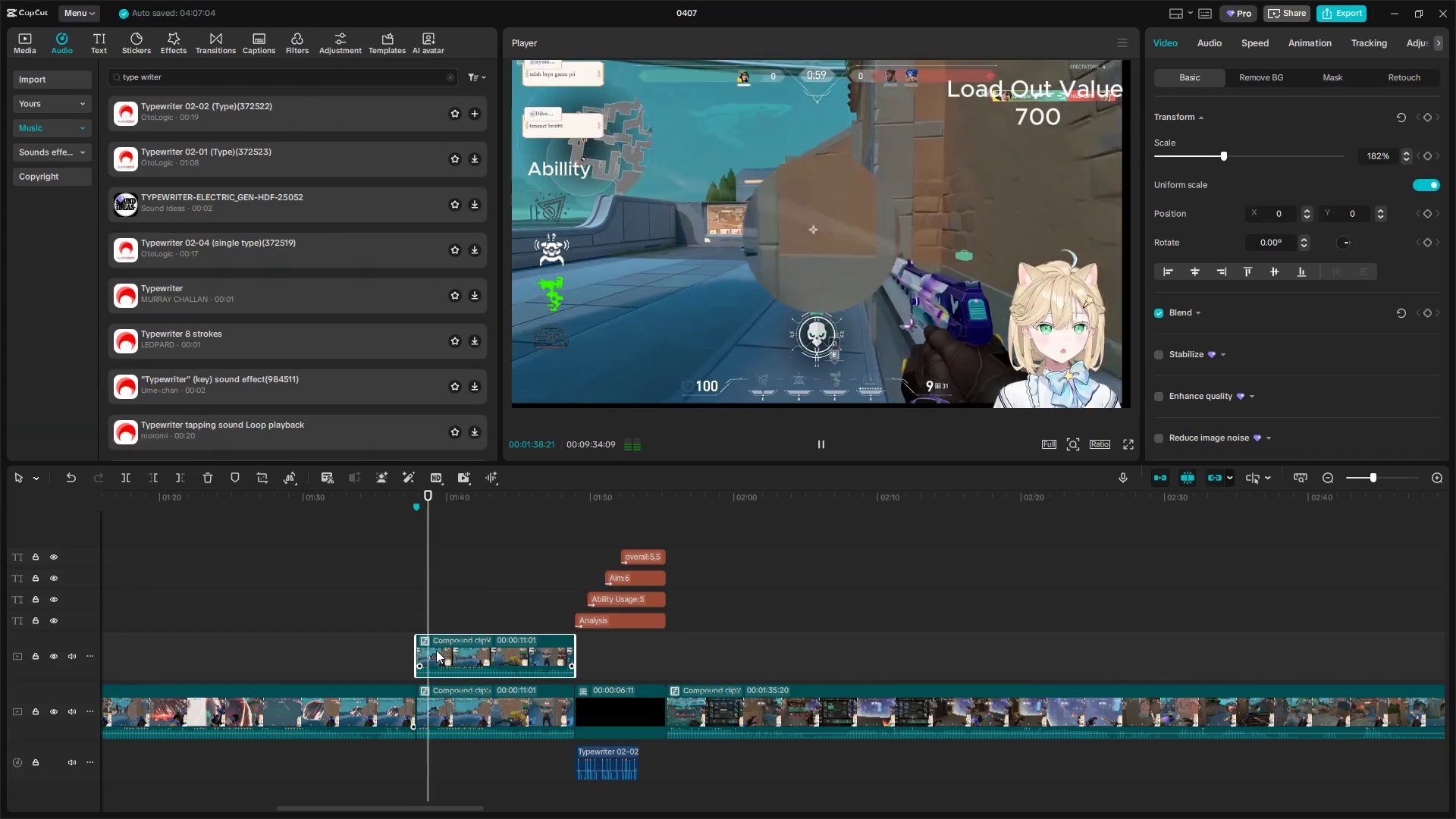 
key(Space)
 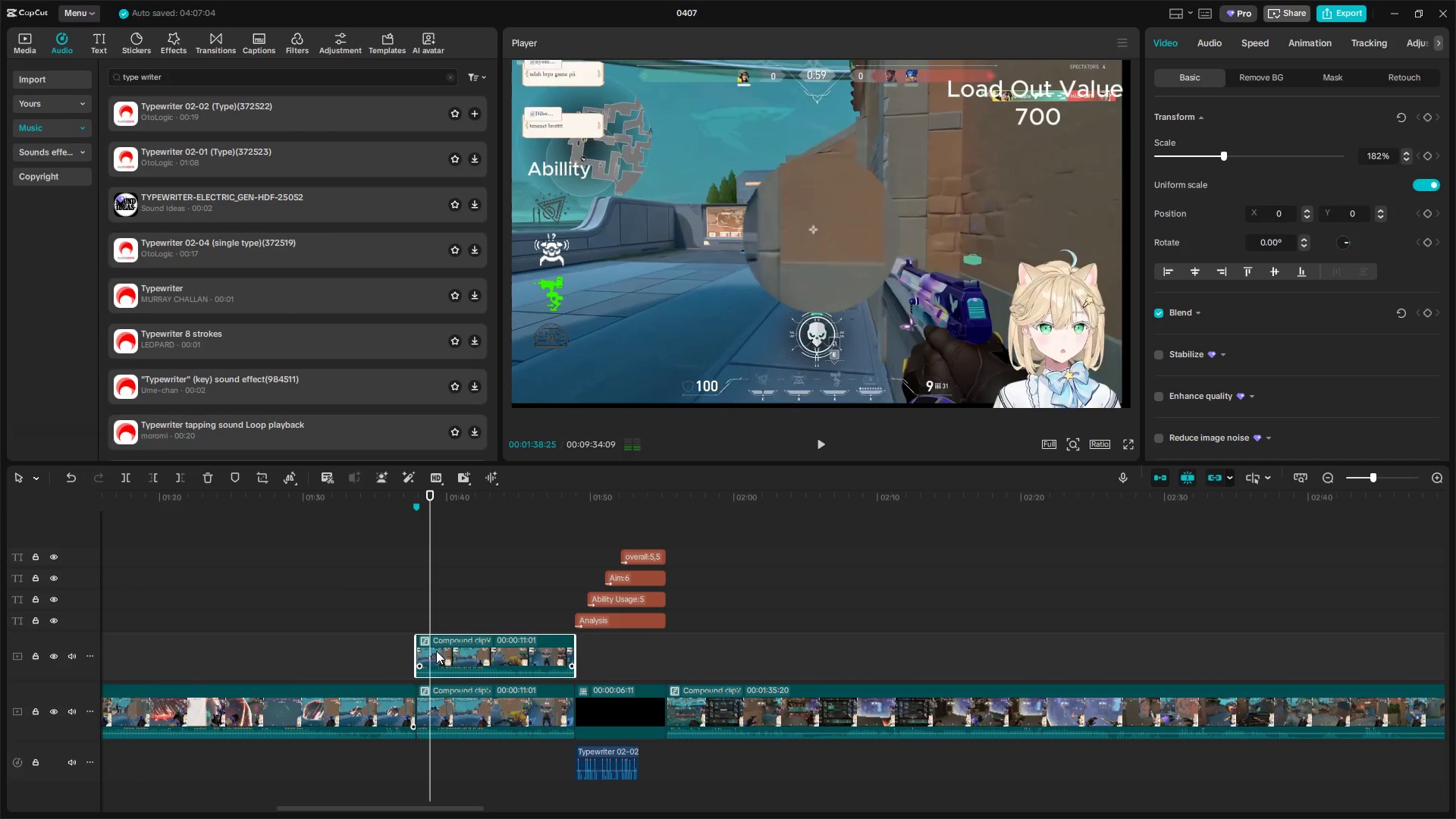 
left_click([436, 651])
 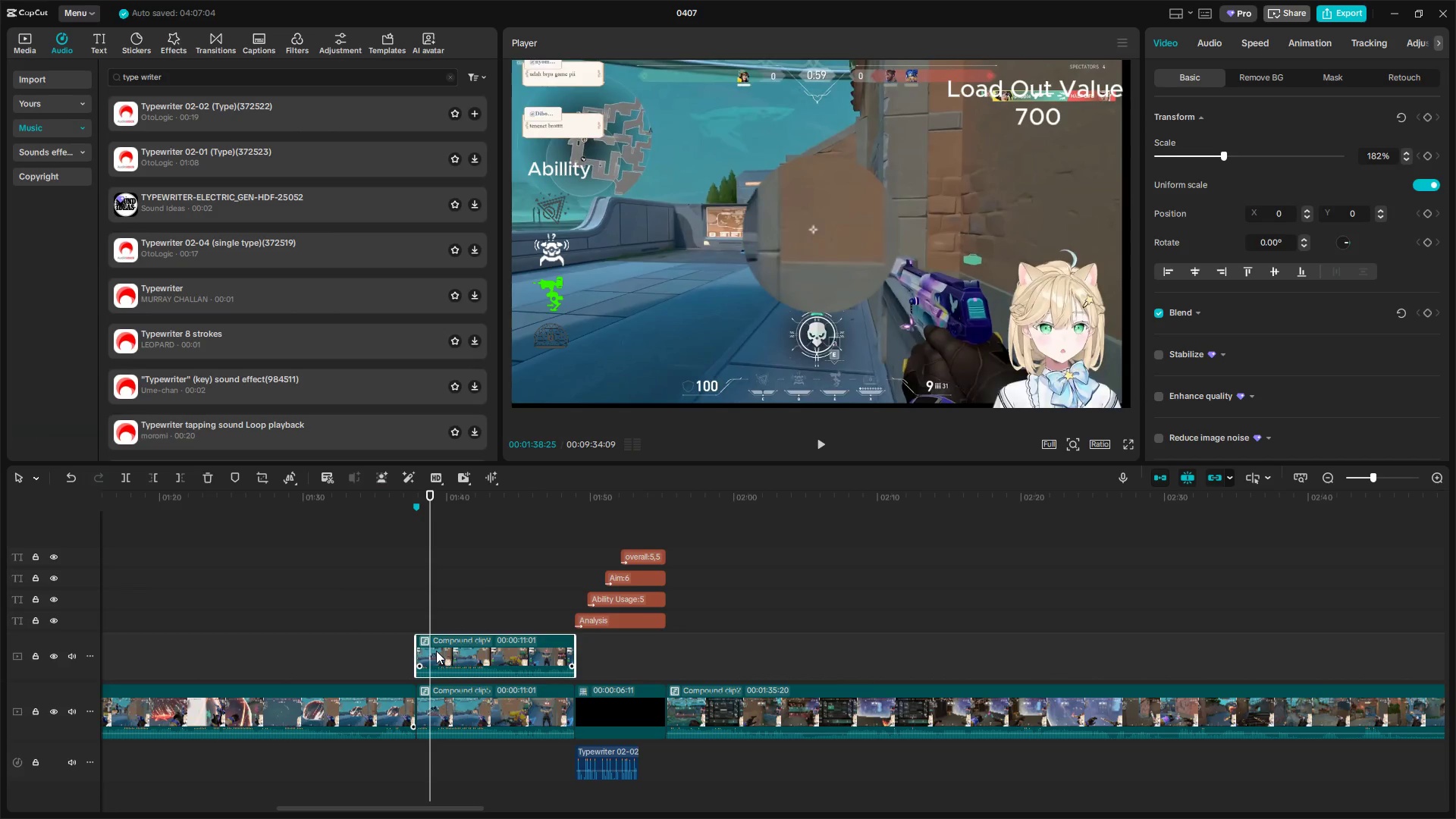 
hold_key(key=ShiftLeft, duration=0.73)
 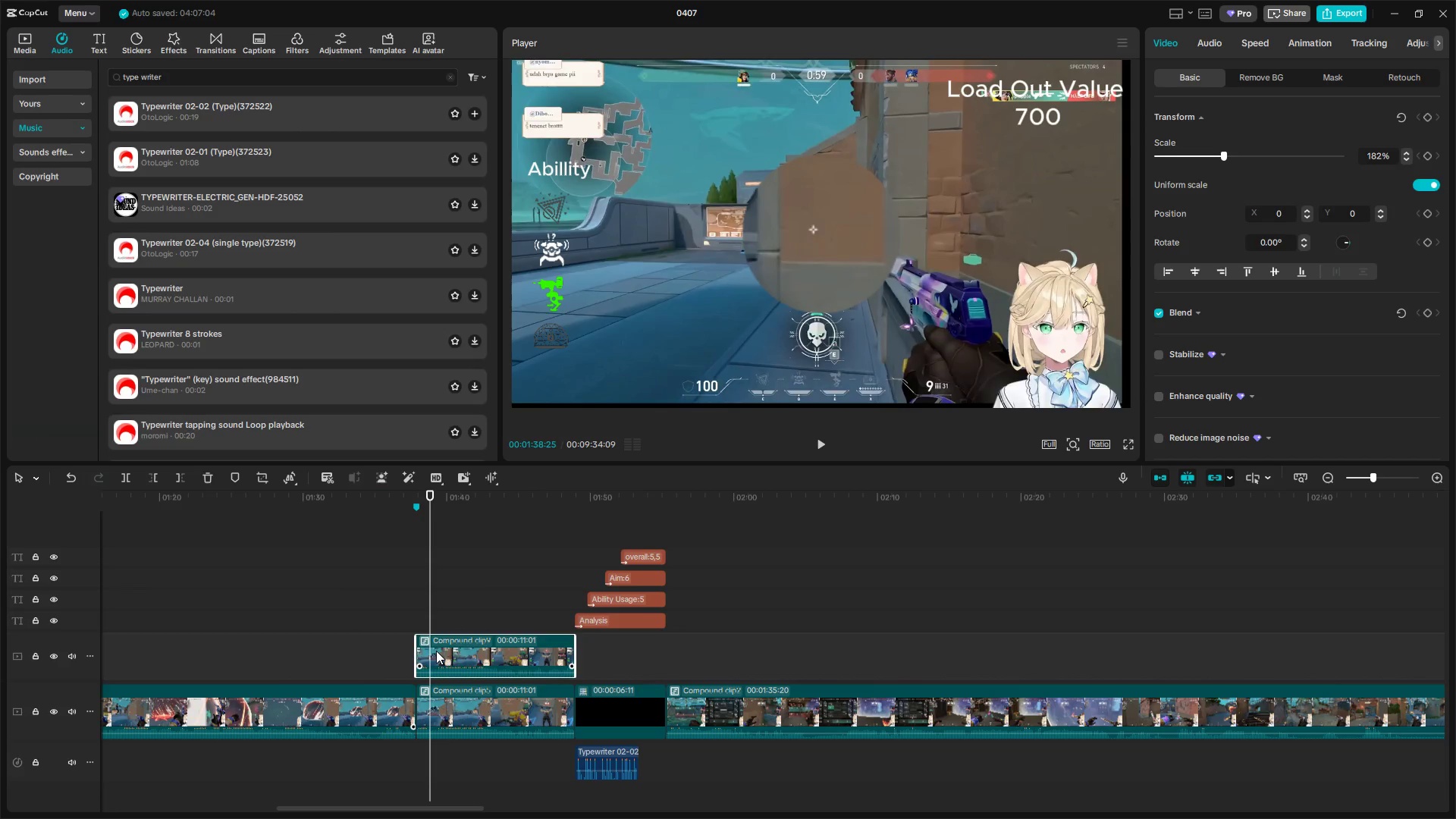 
key(W)
 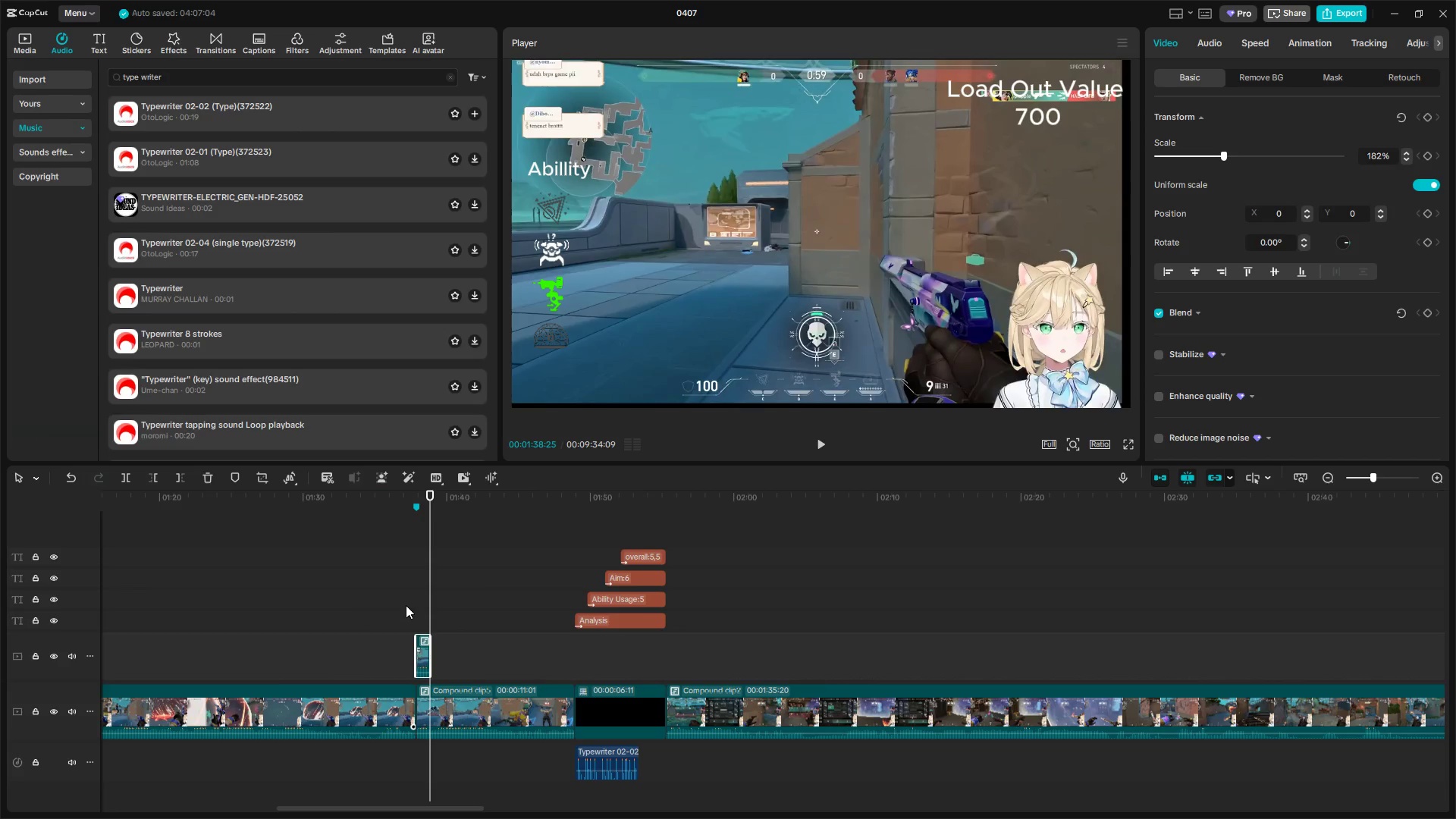 
left_click([413, 607])
 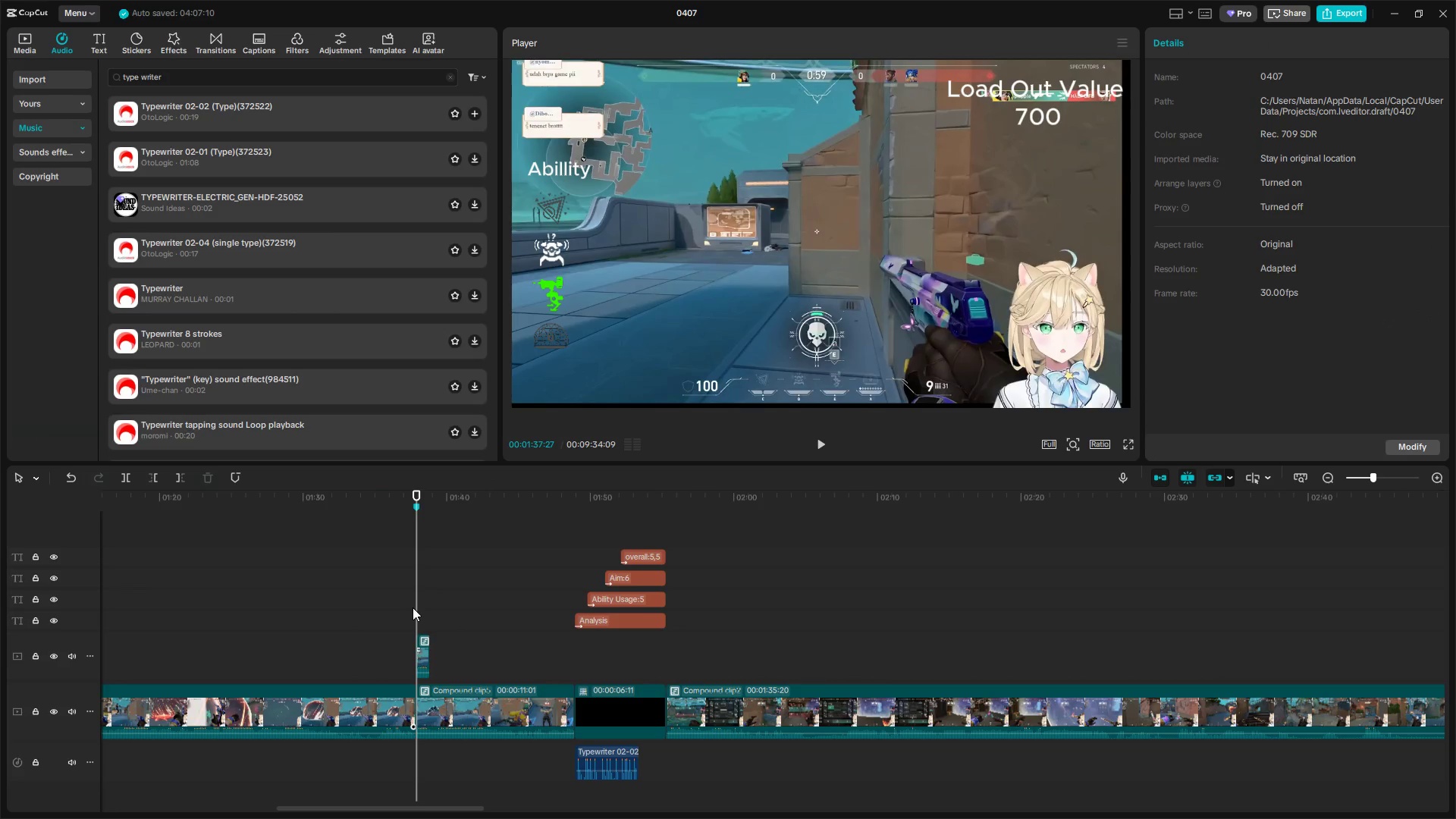 
key(Space)
 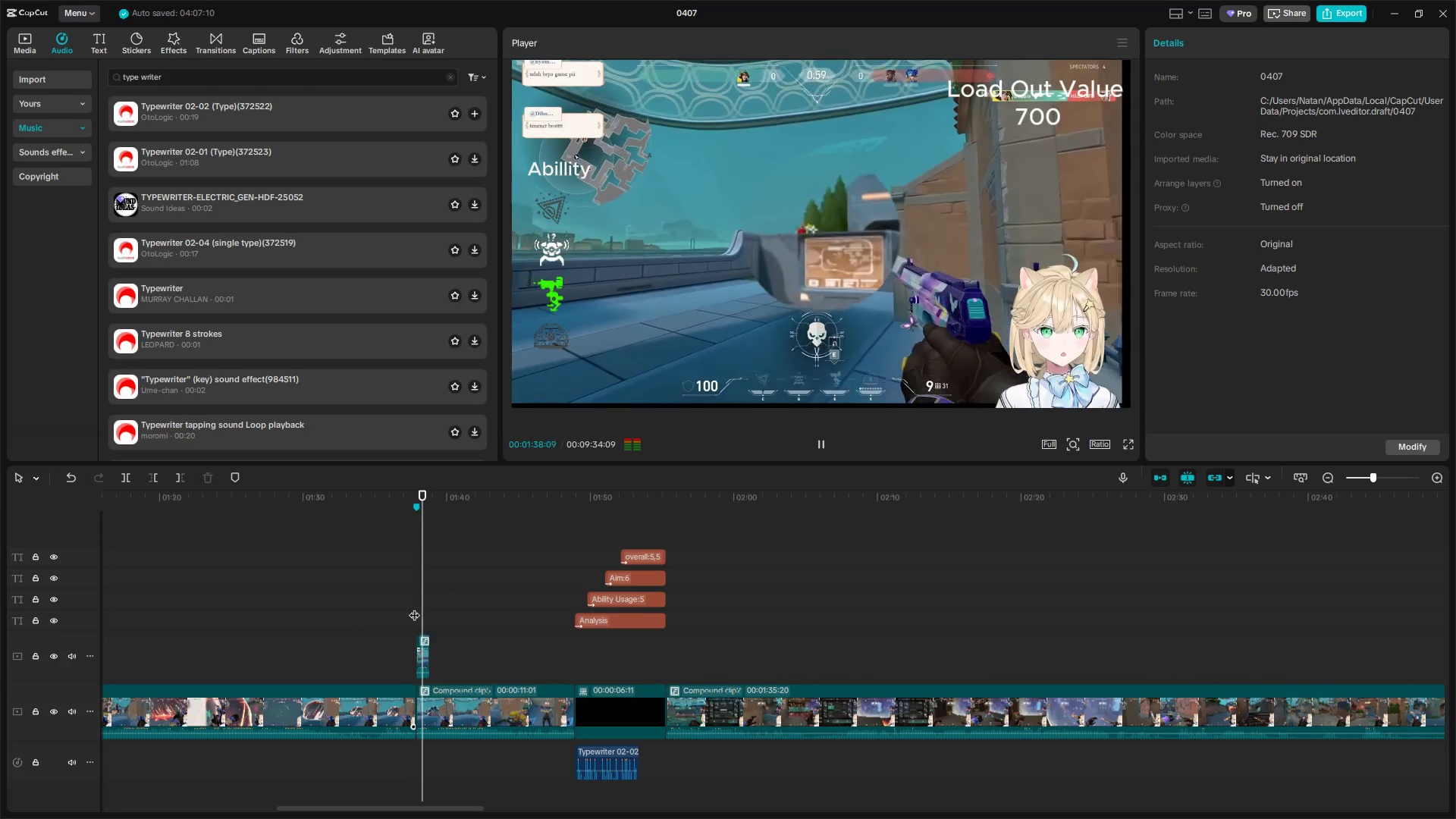 
key(Space)
 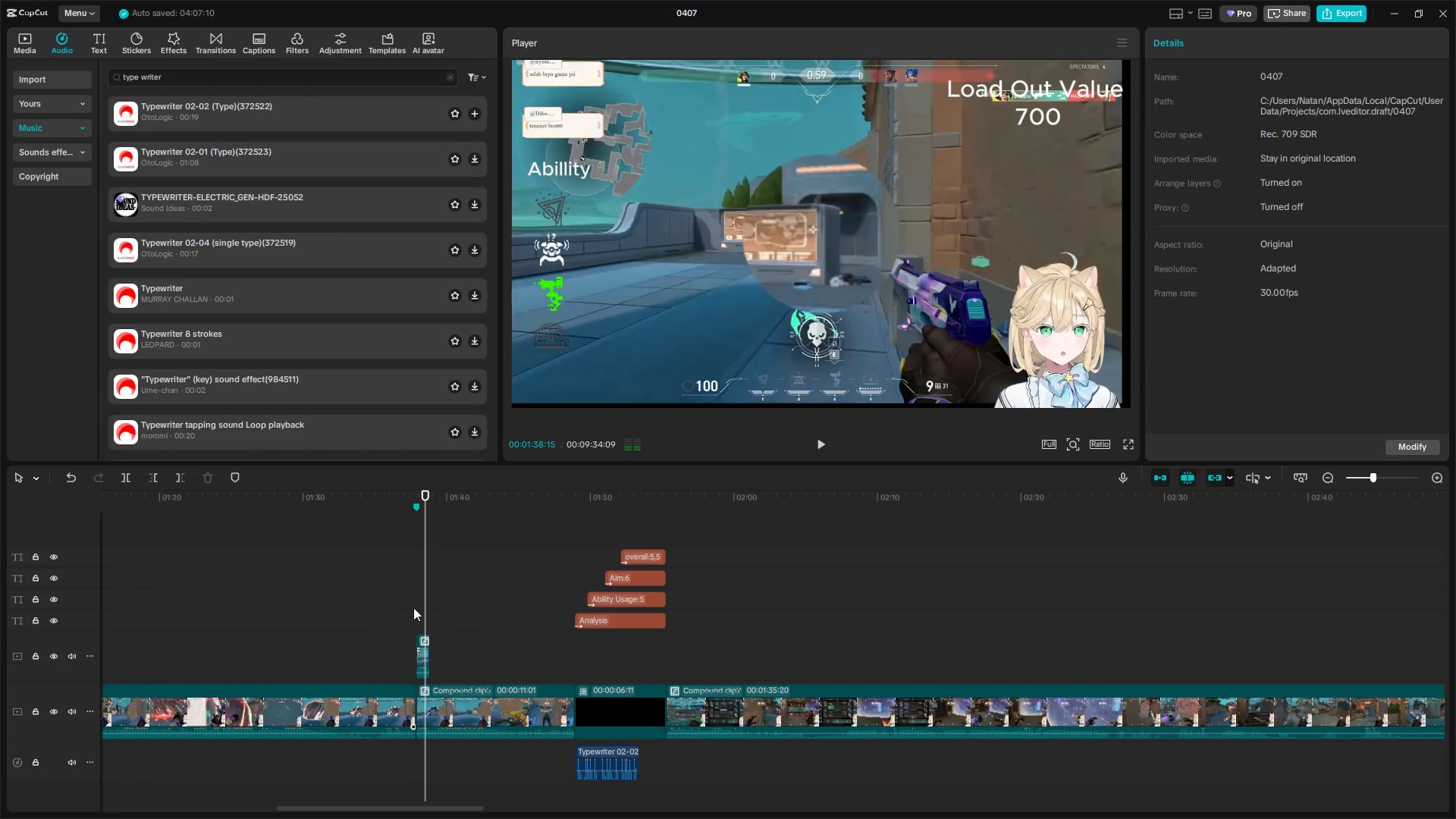 
left_click([410, 607])
 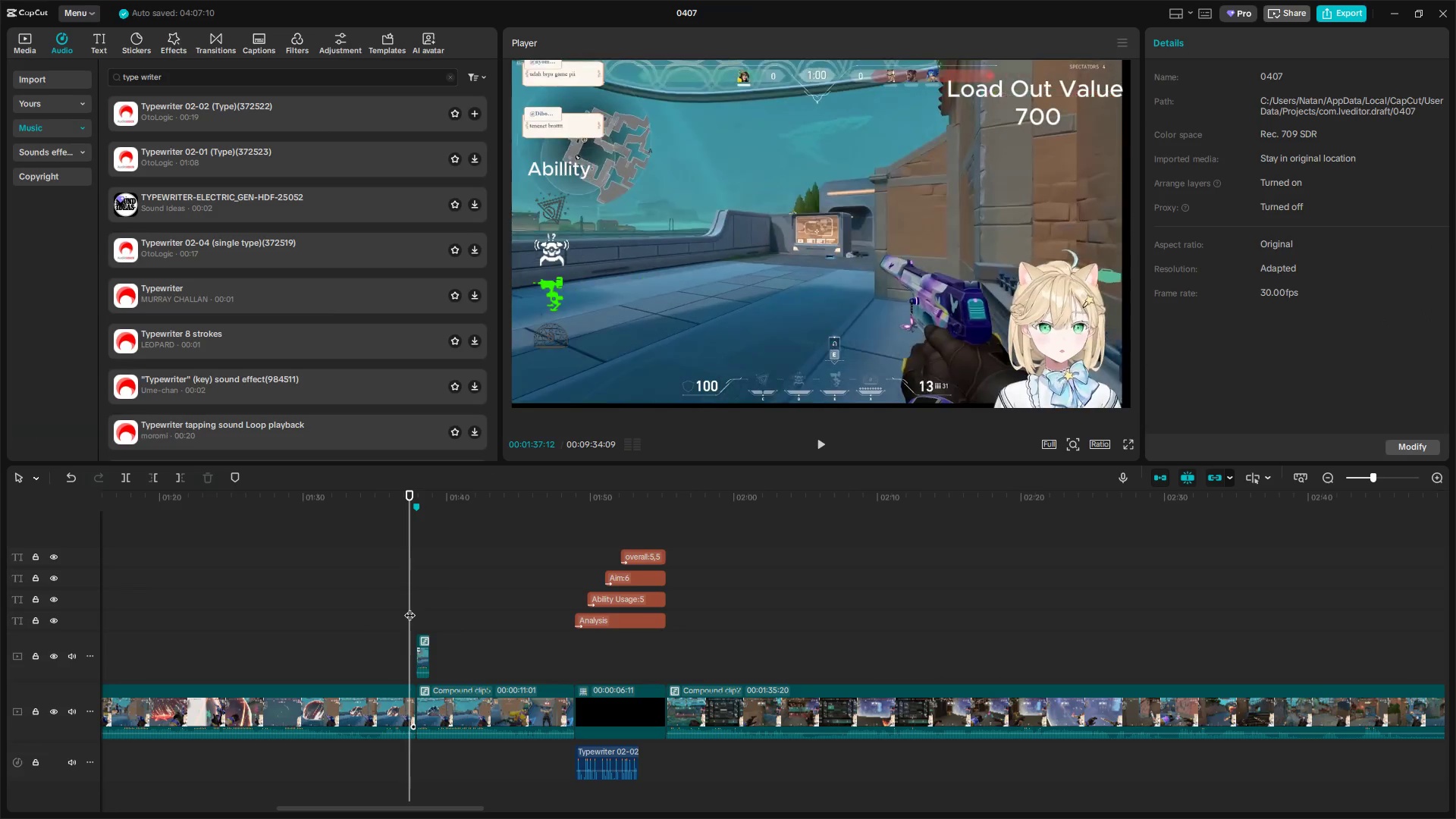 
key(Space)
 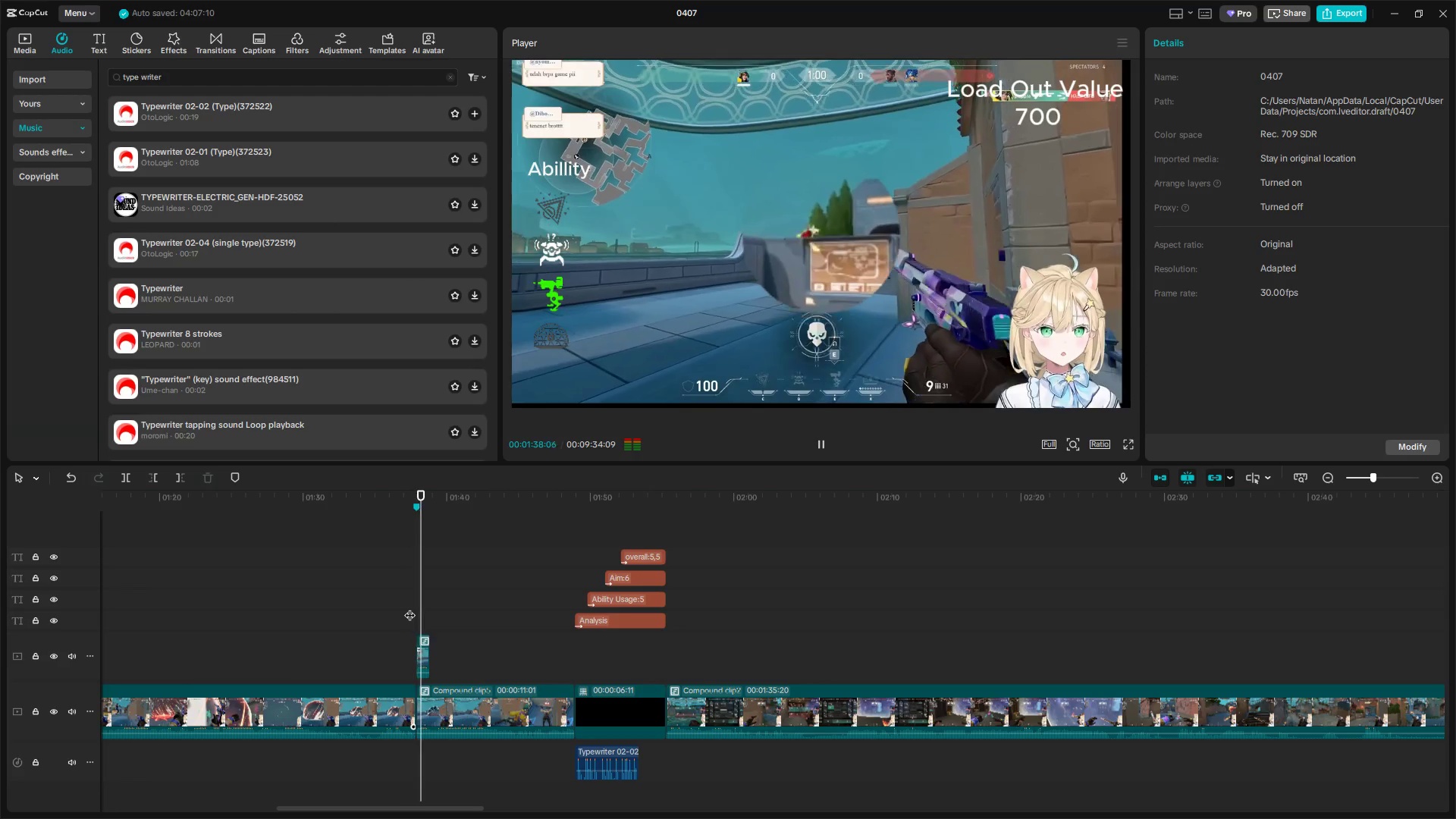 
key(Space)
 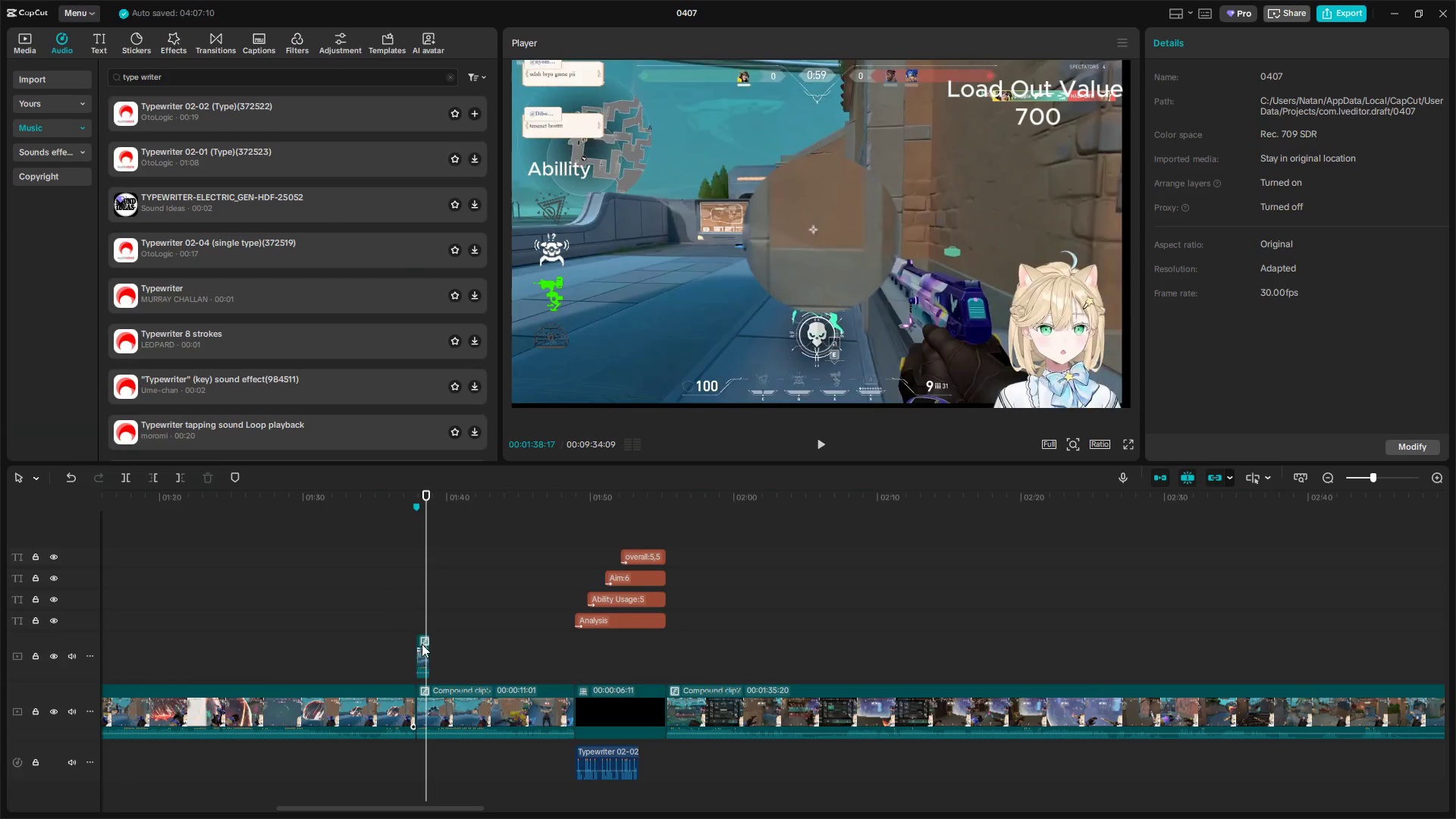 
scroll: coordinate [429, 682], scroll_direction: up, amount: 4.0
 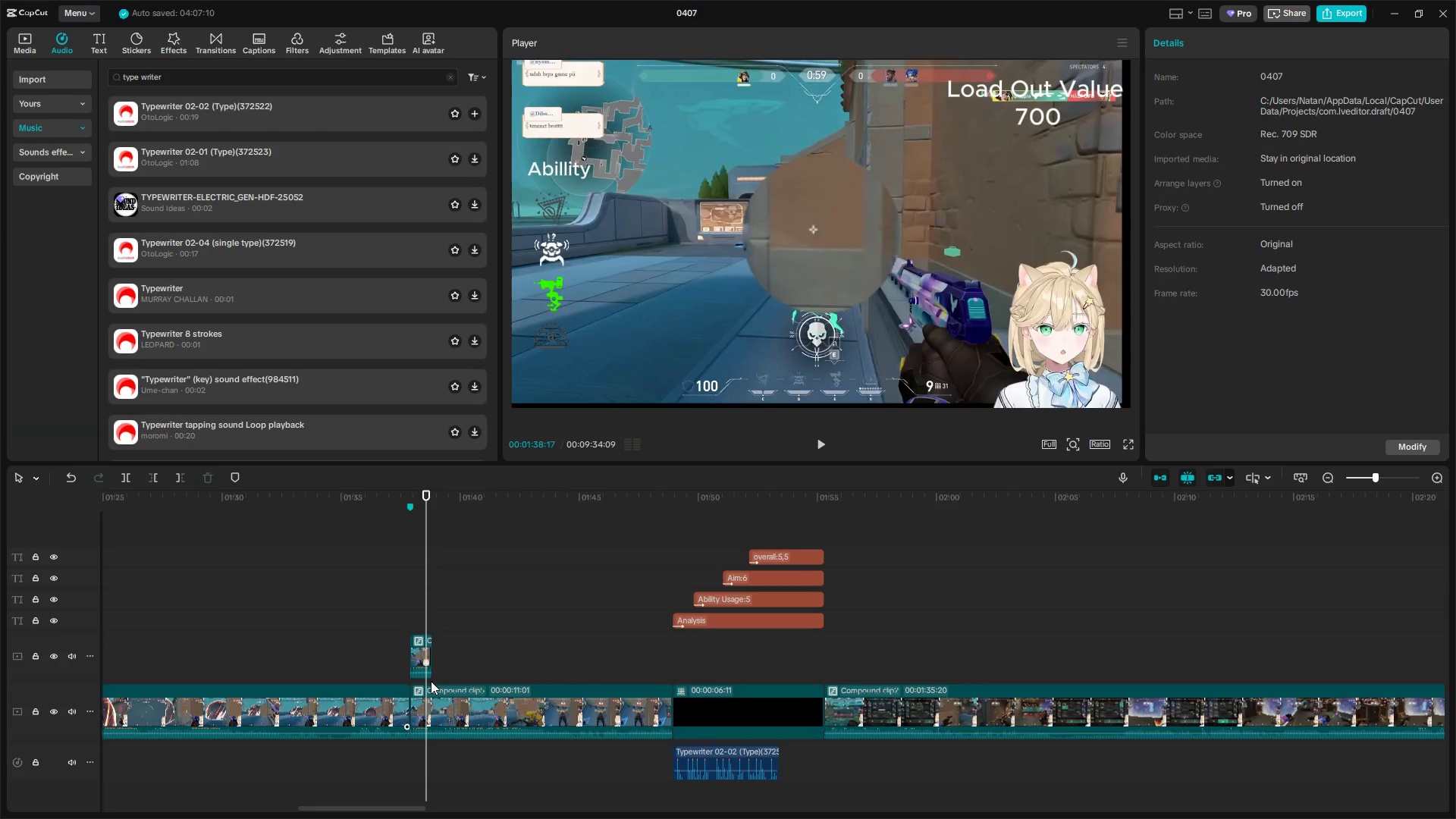 
key(Control+Z)
 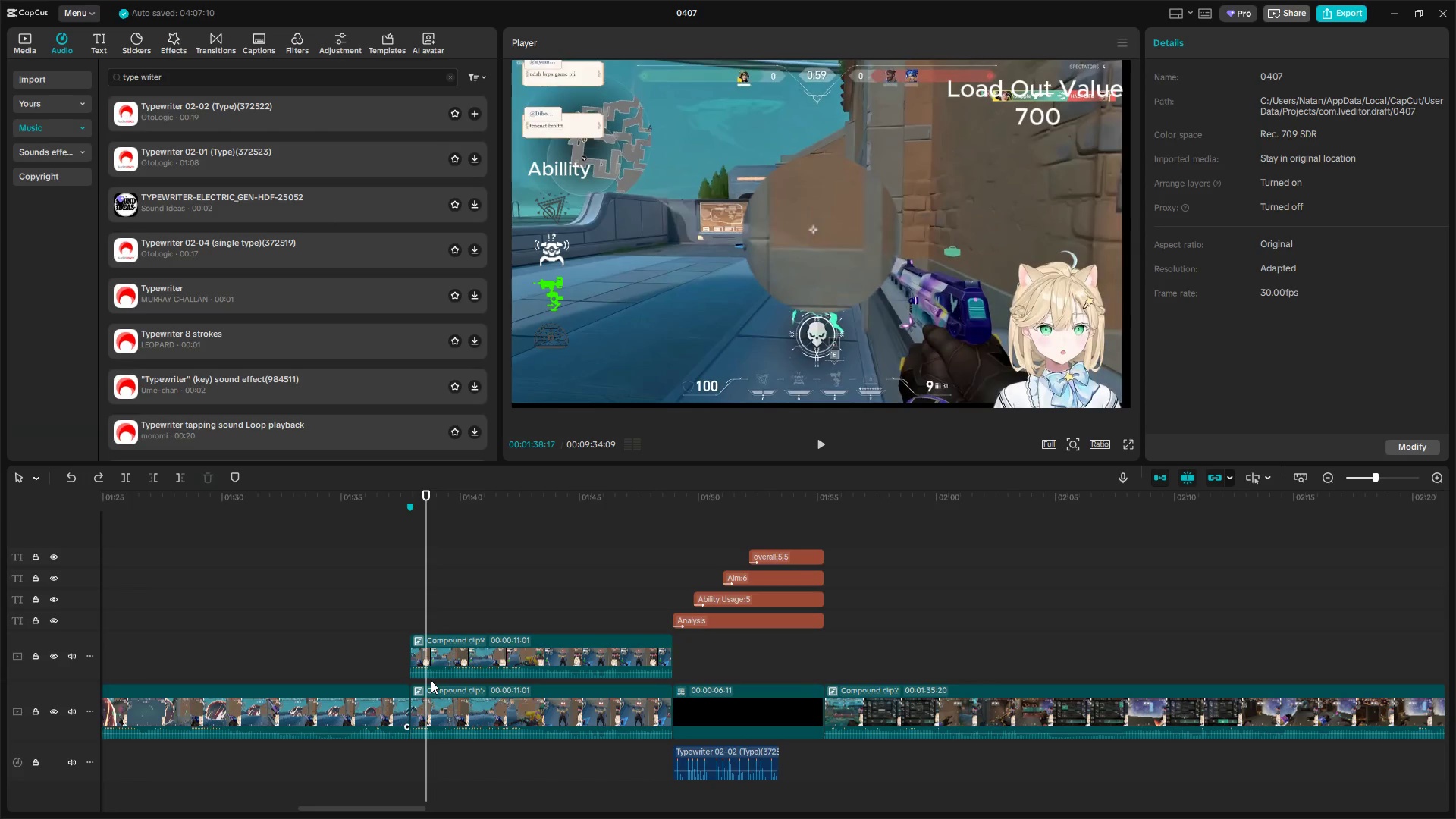 
key(Control+Z)
 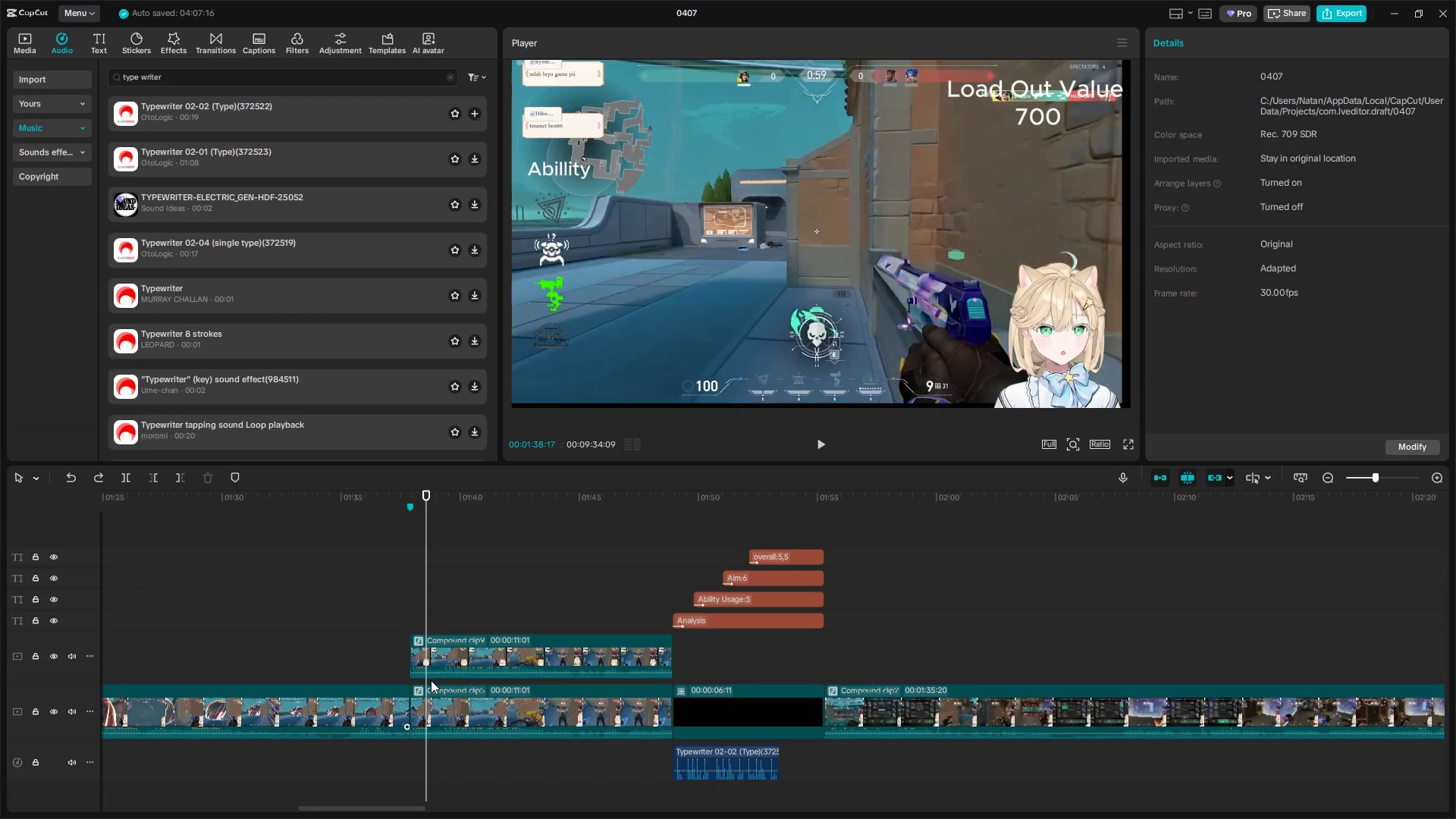 
key(Control+Z)
 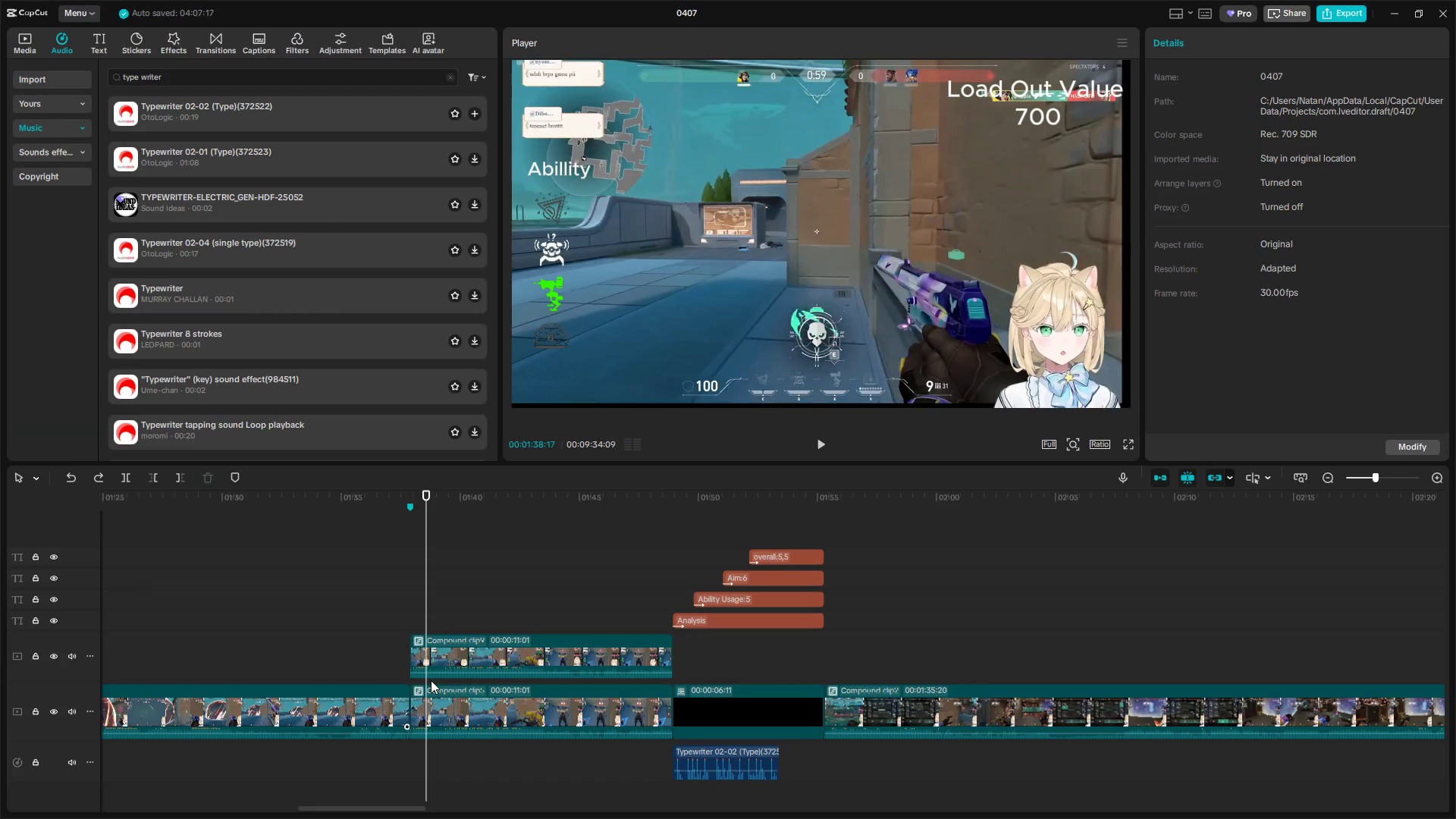 
key(Control+Z)
 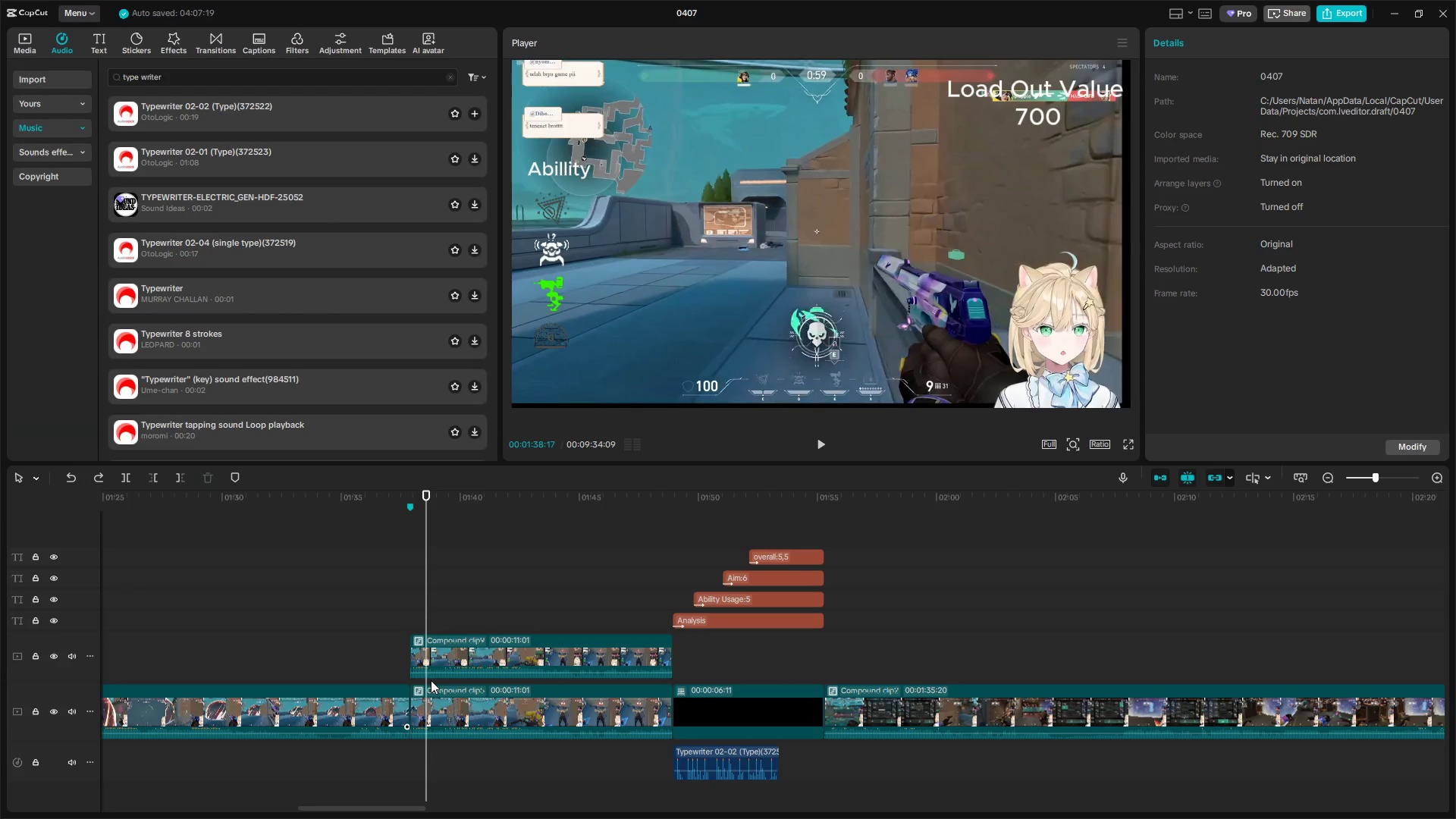 
key(Control+Z)
 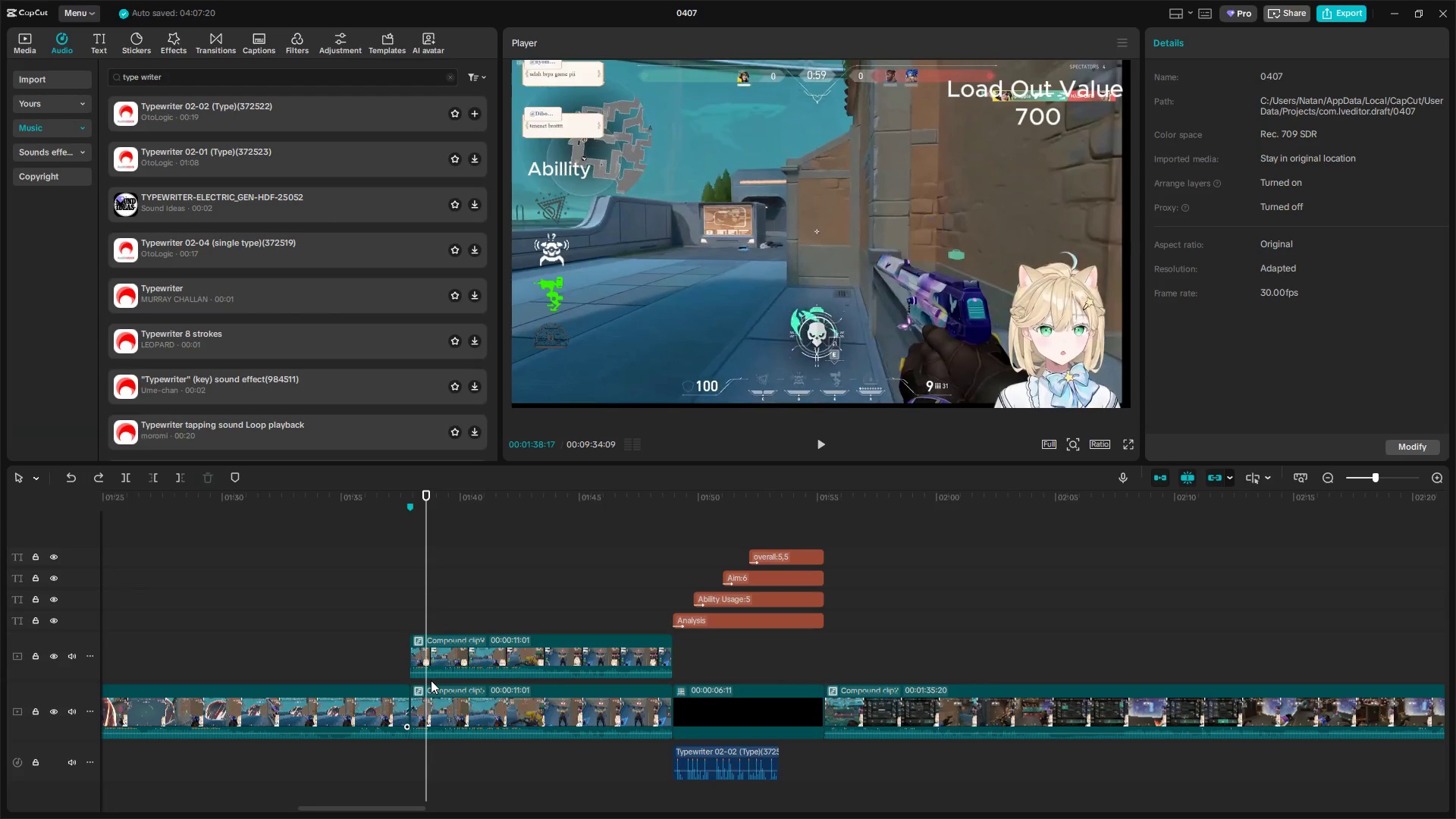 
key(Control+Z)
 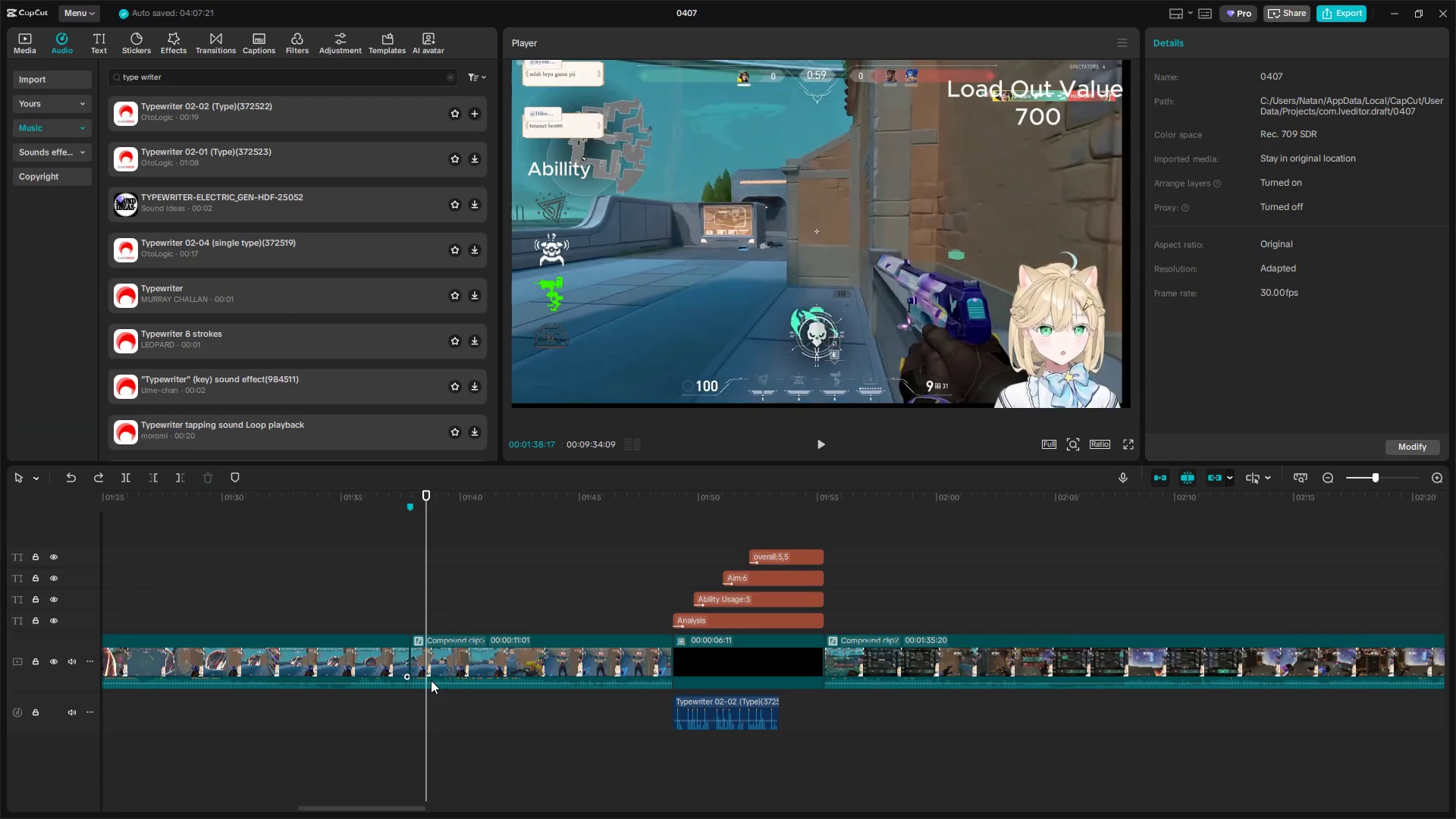 
left_click([413, 608])
 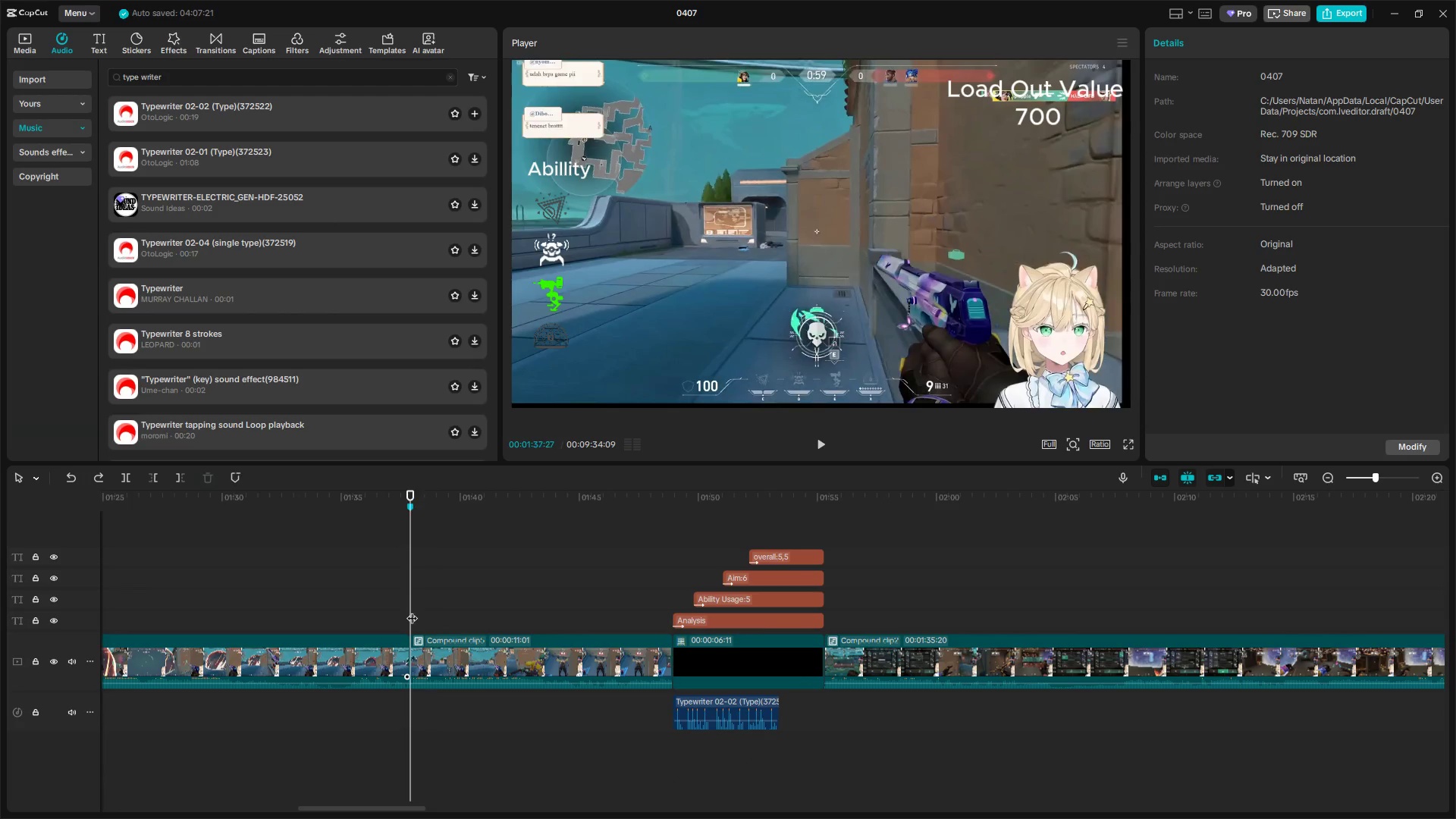 
key(Control+Z)
 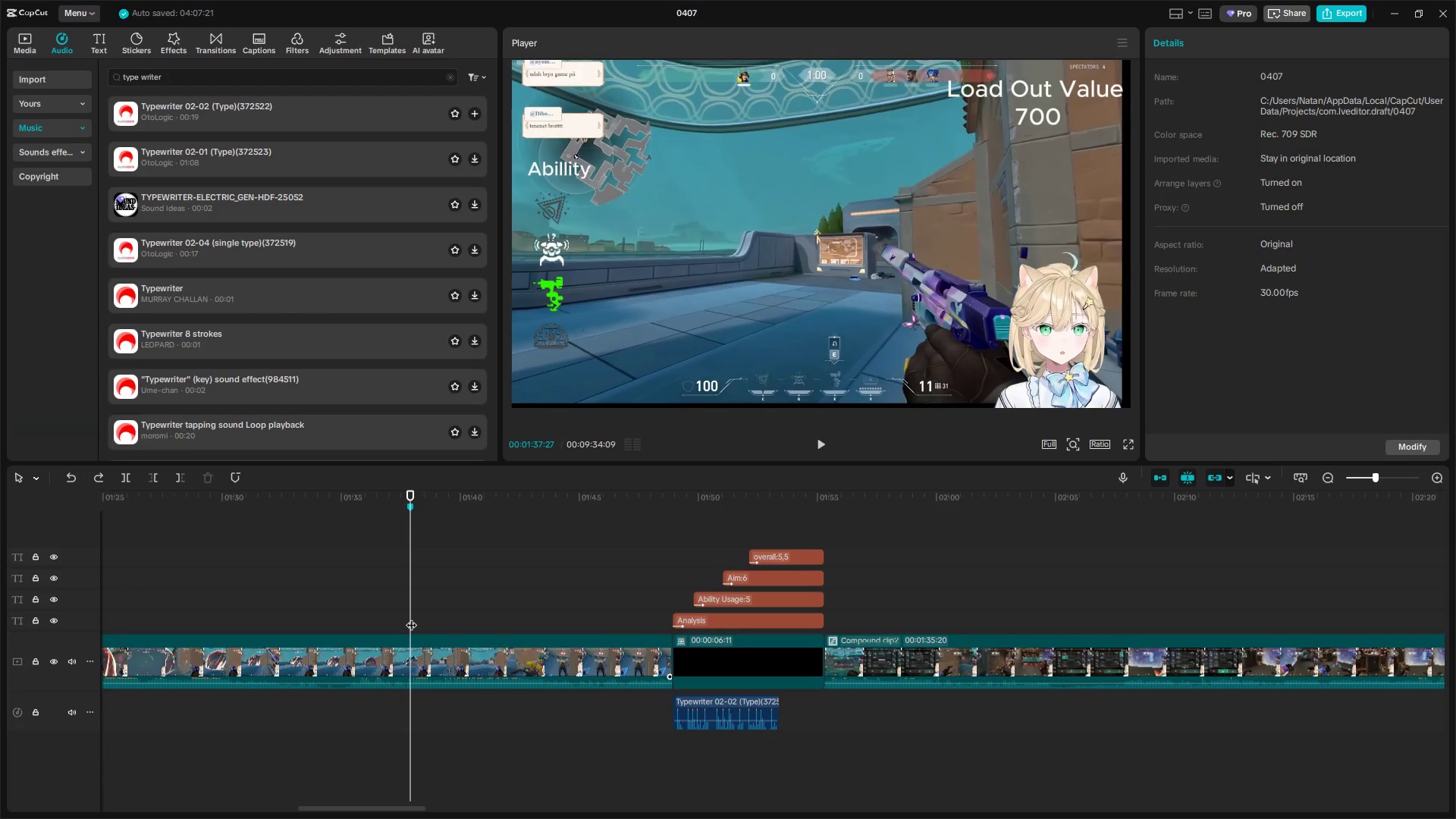 
left_click_drag(start_coordinate=[410, 616], to_coordinate=[394, 615])
 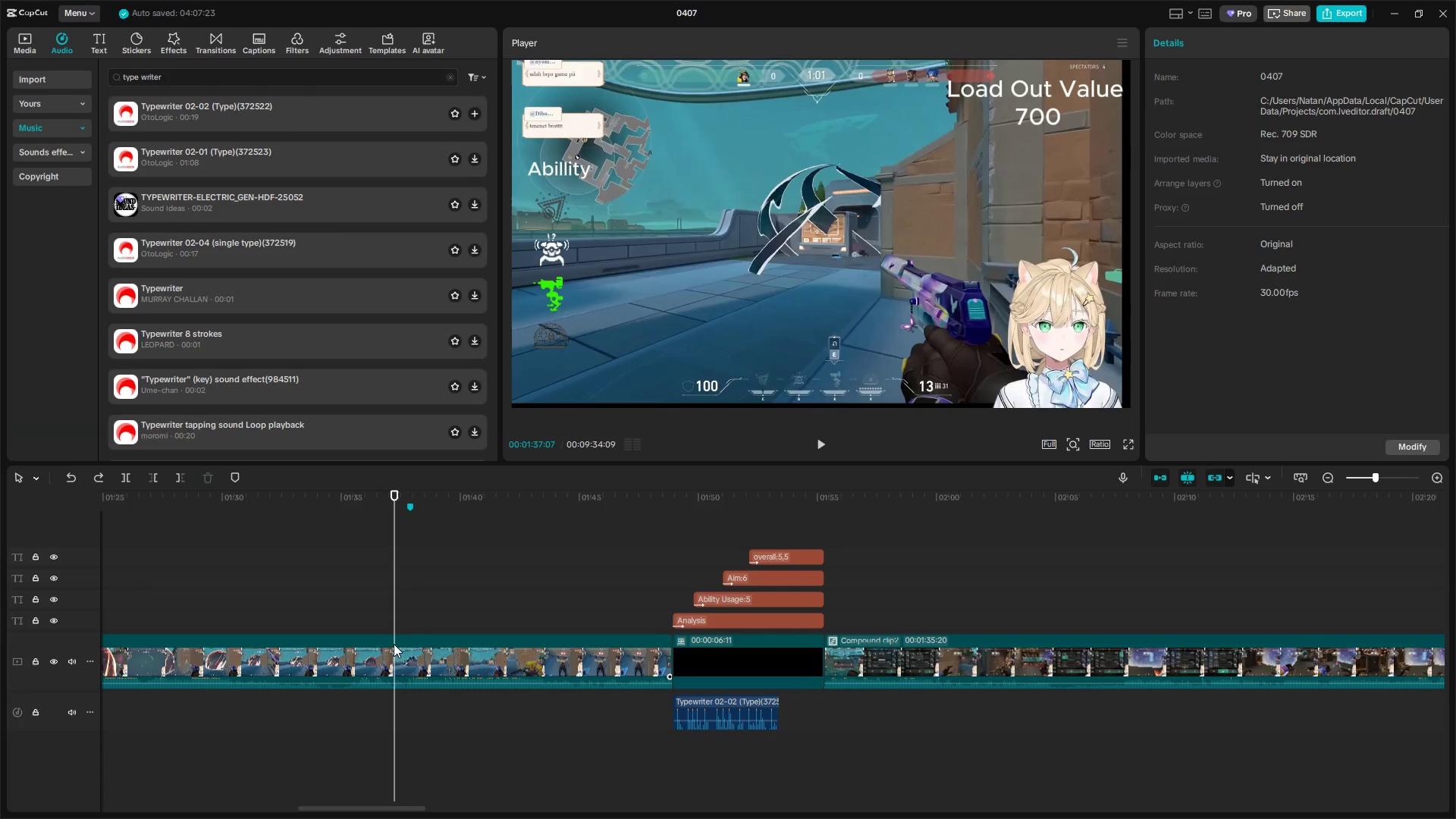 
left_click([393, 650])
 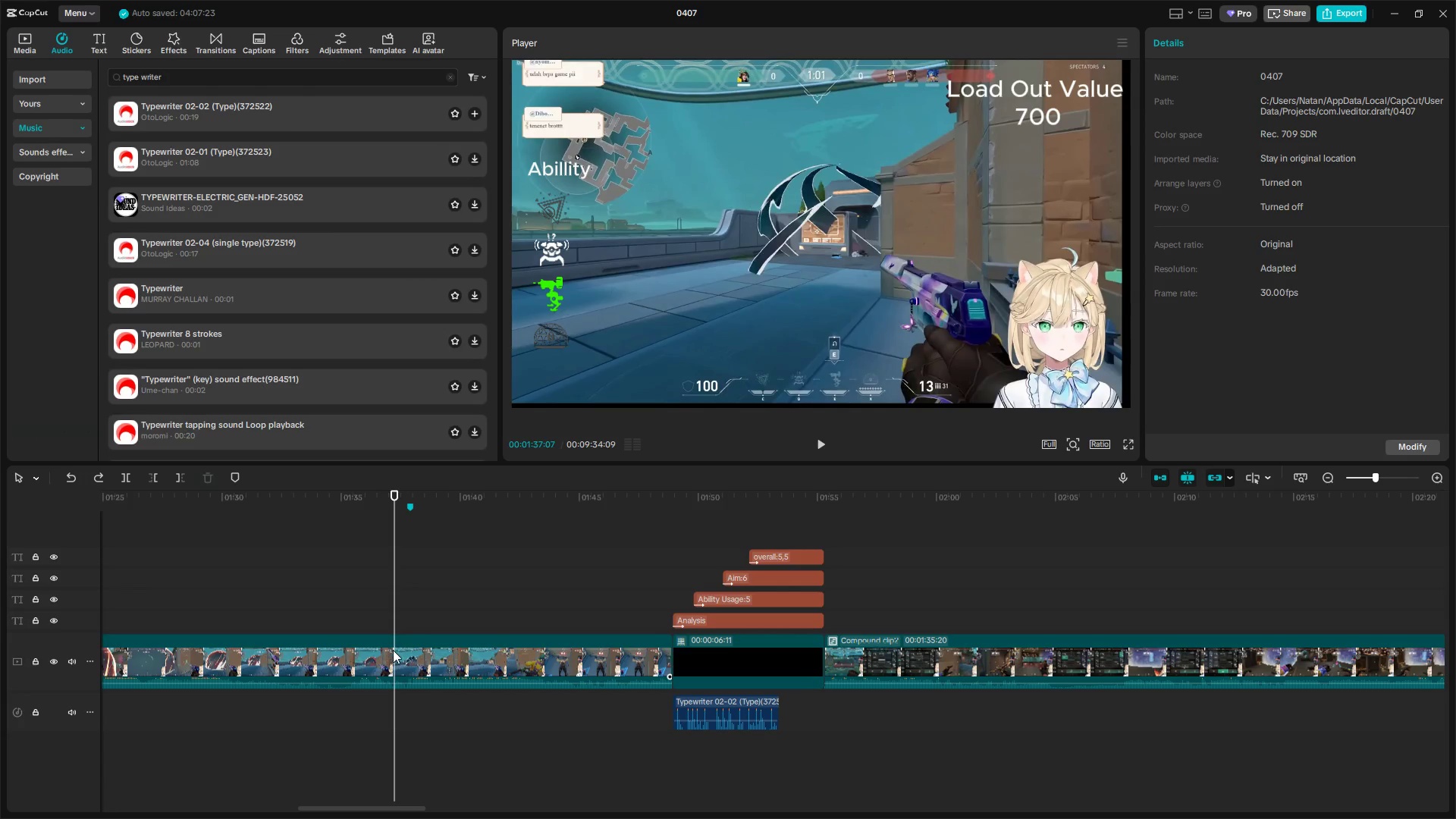 
key(Shift+E)
 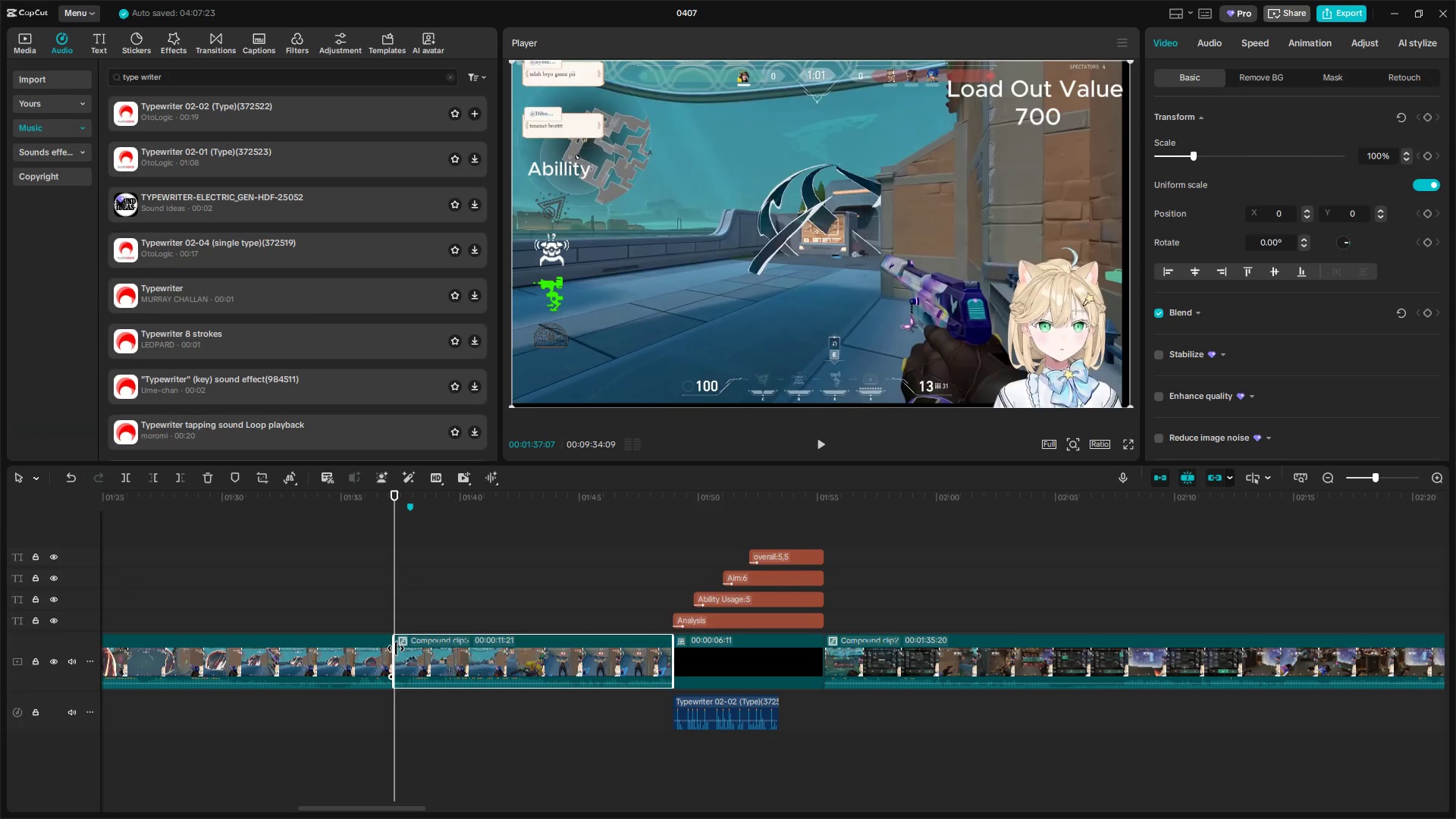 
key(Space)
 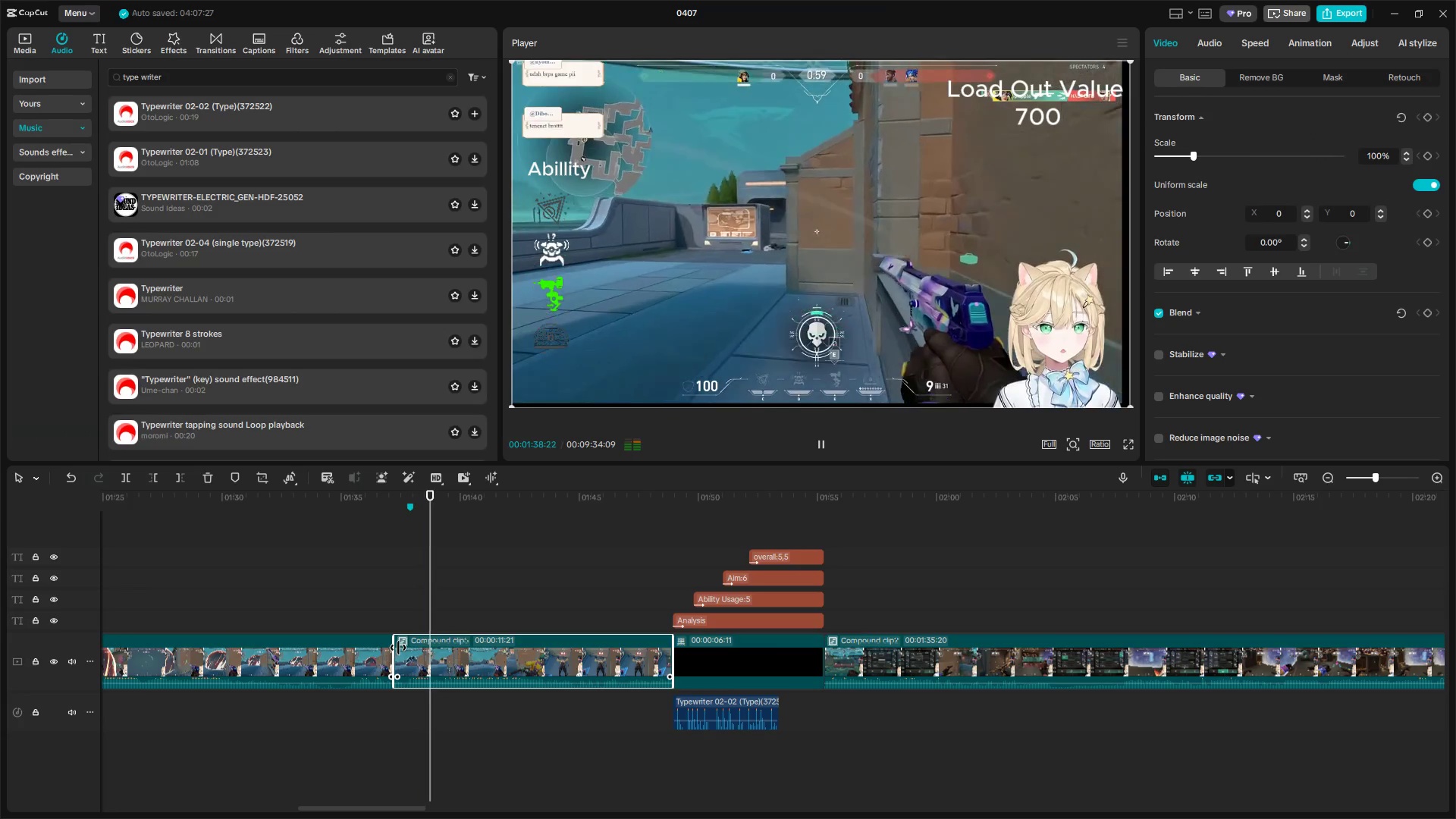 
key(Space)
 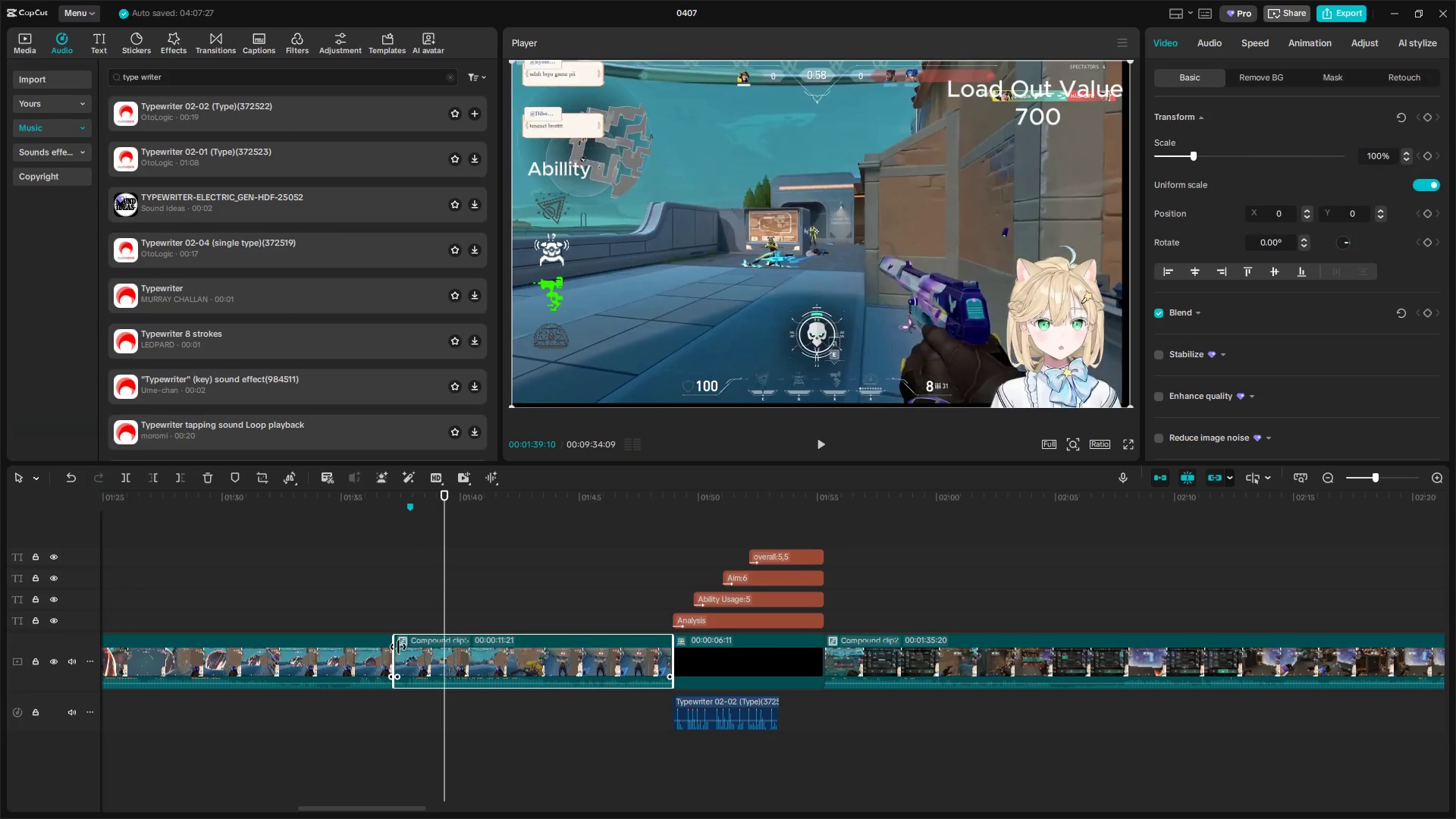 
key(Space)
 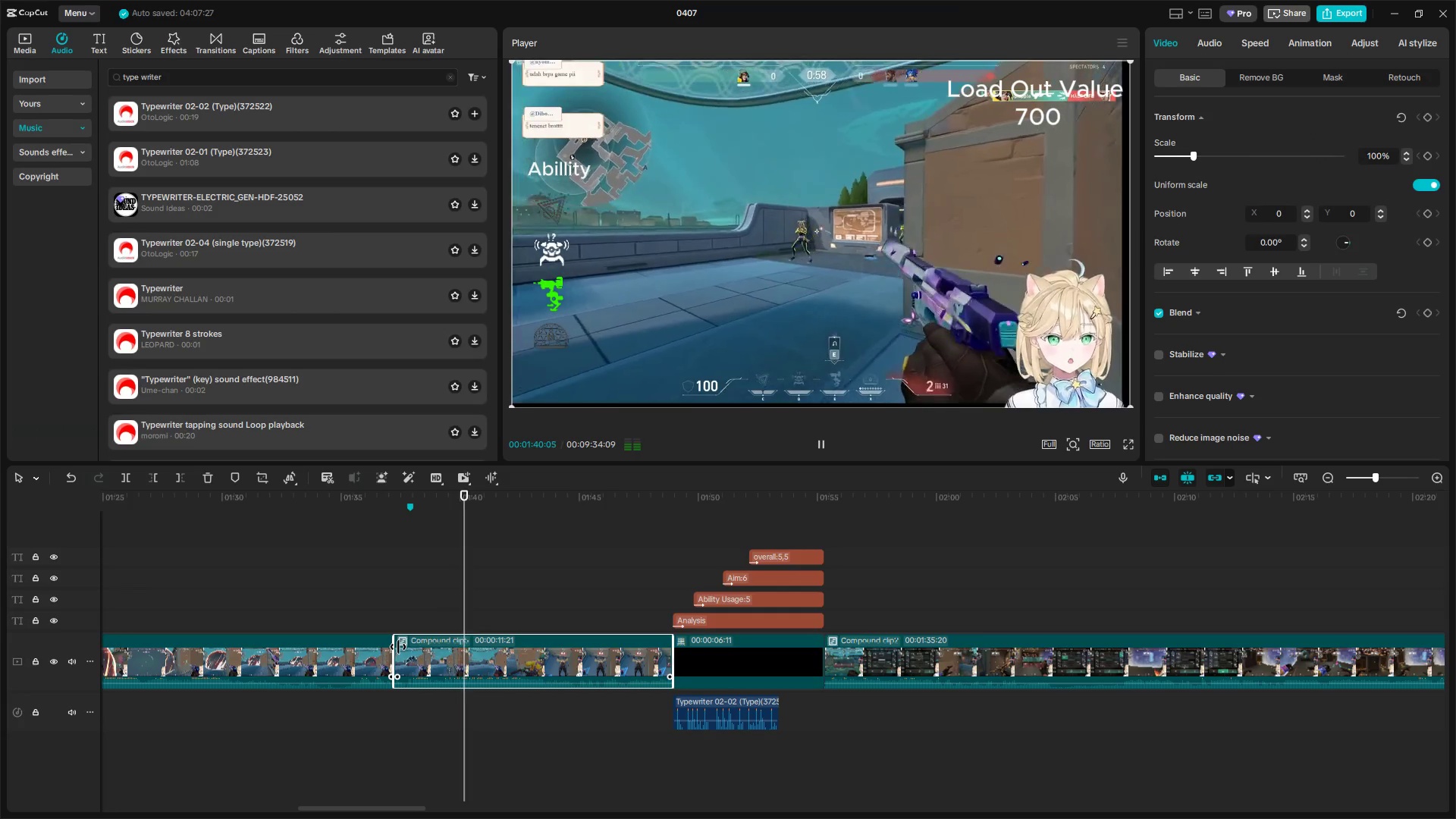 
key(Space)
 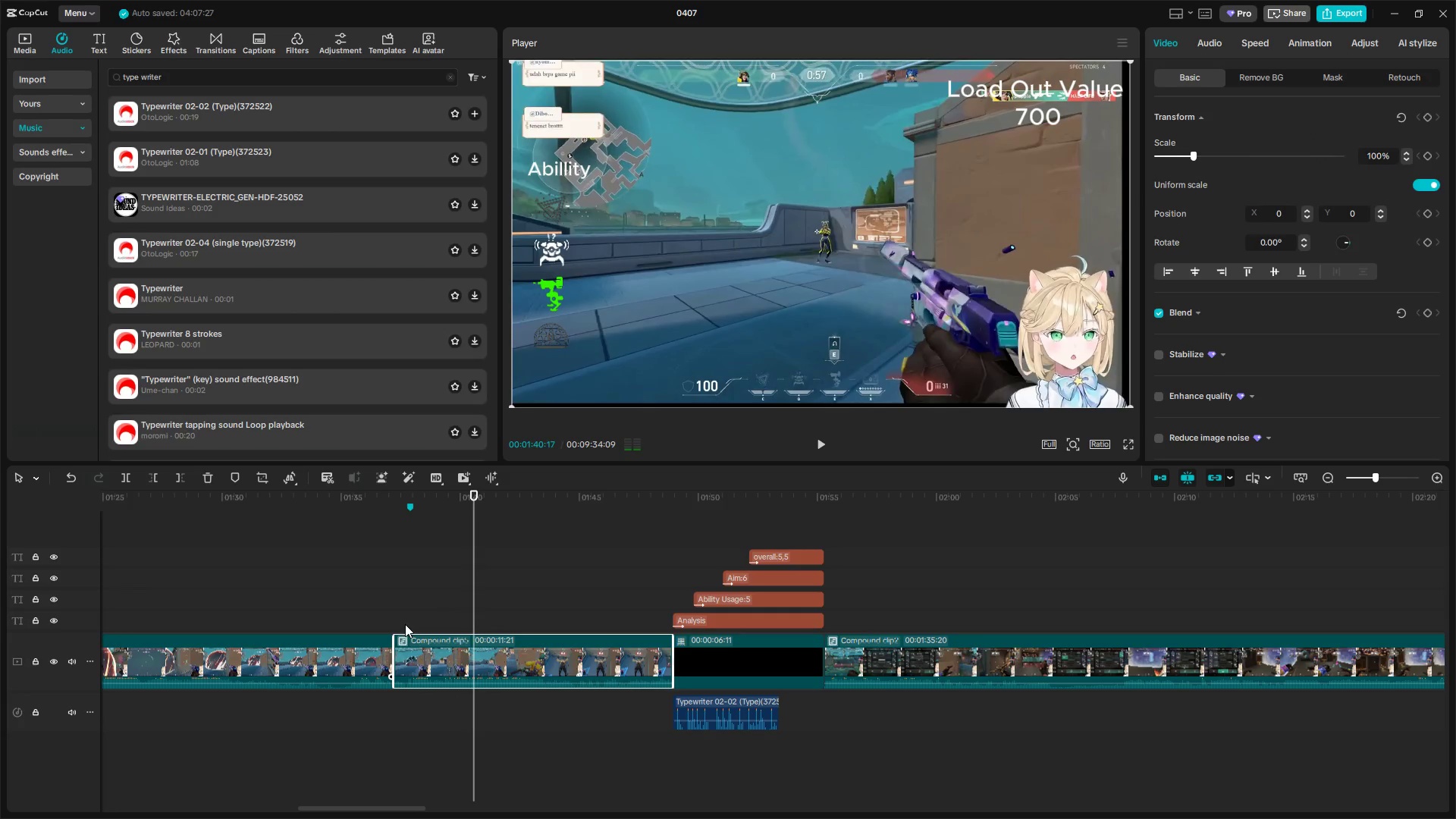 
left_click([424, 614])
 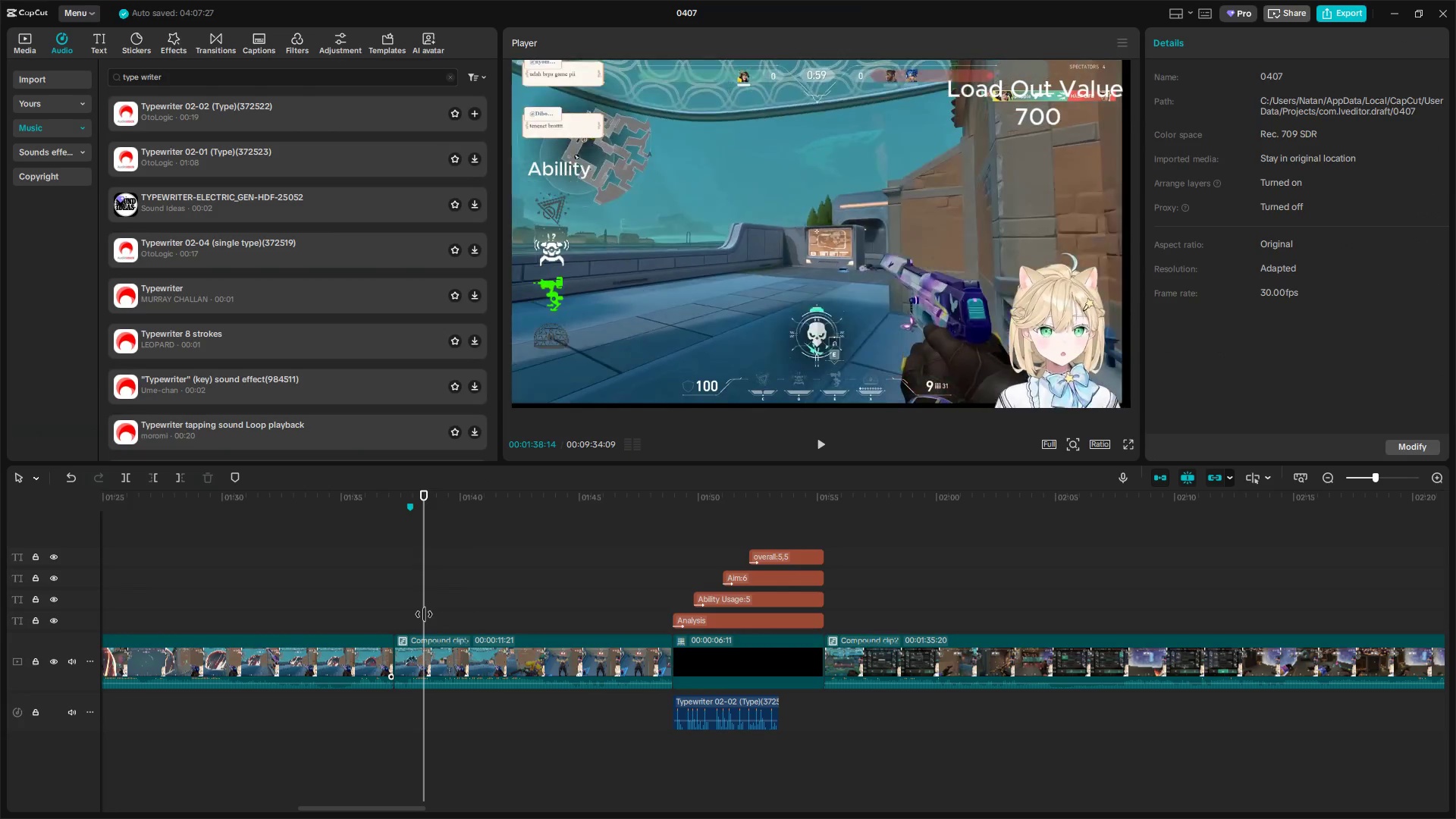 
left_click_drag(start_coordinate=[424, 614], to_coordinate=[436, 617])
 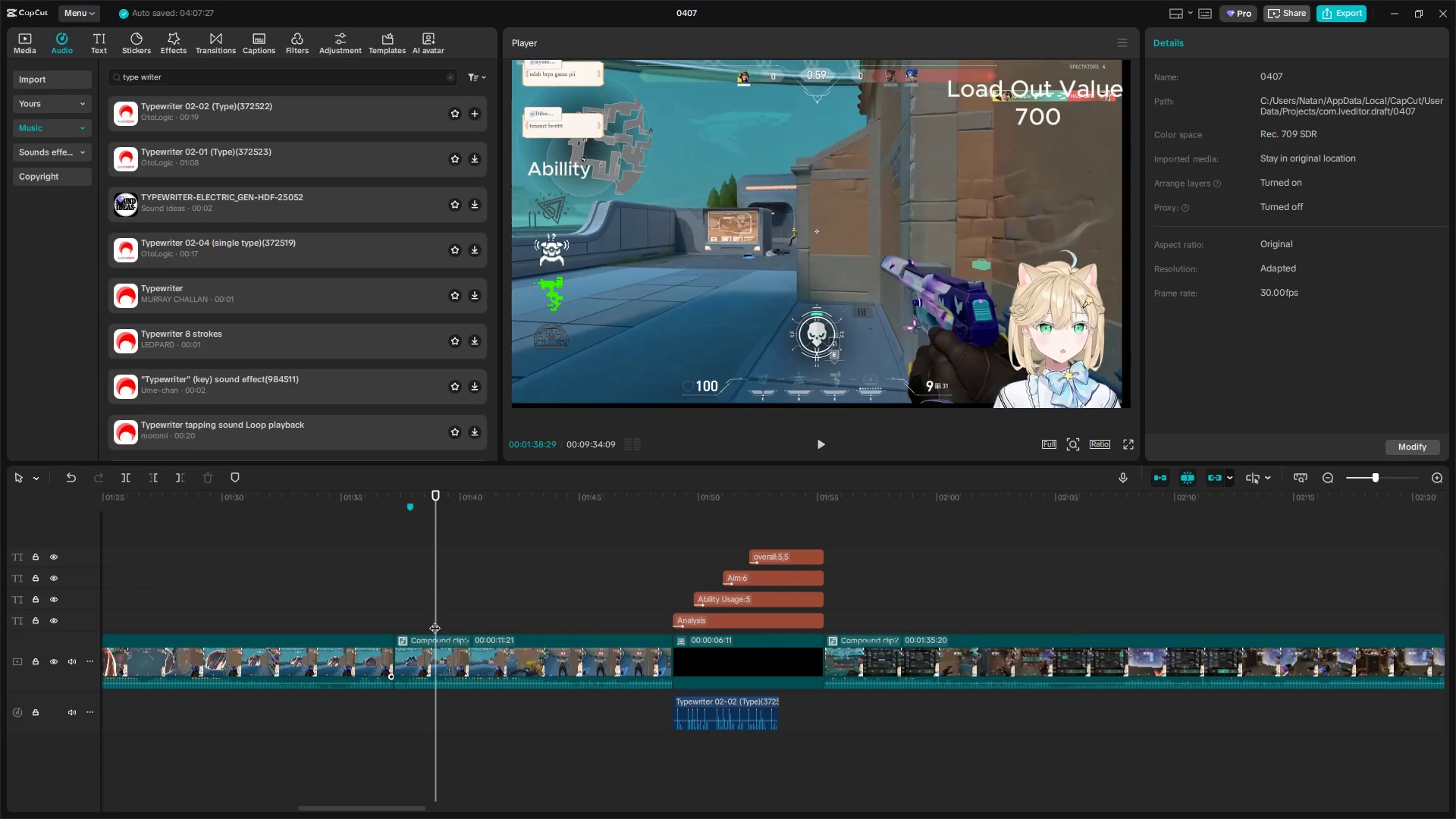 
key(Shift+E)
 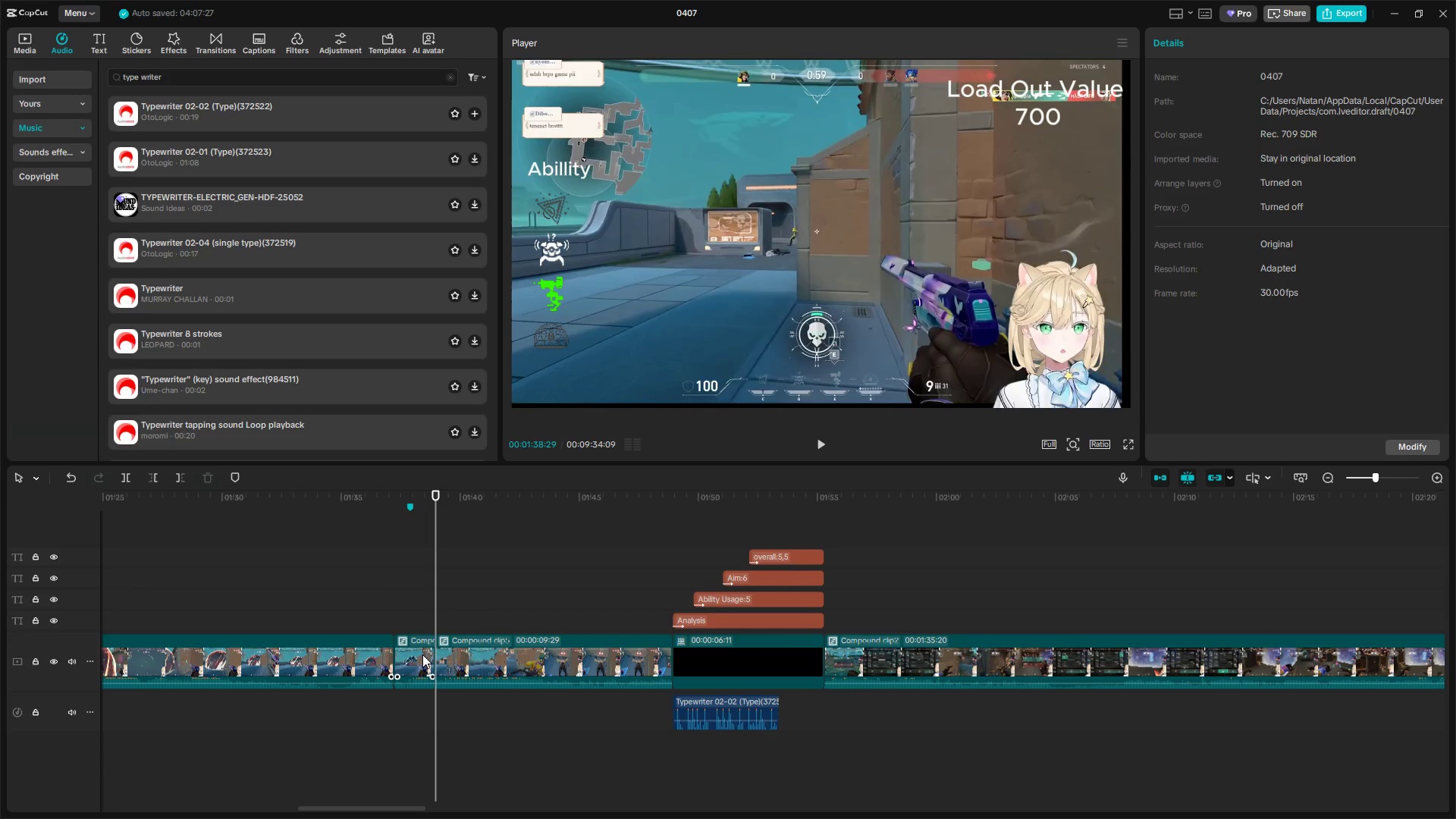 
left_click([422, 654])
 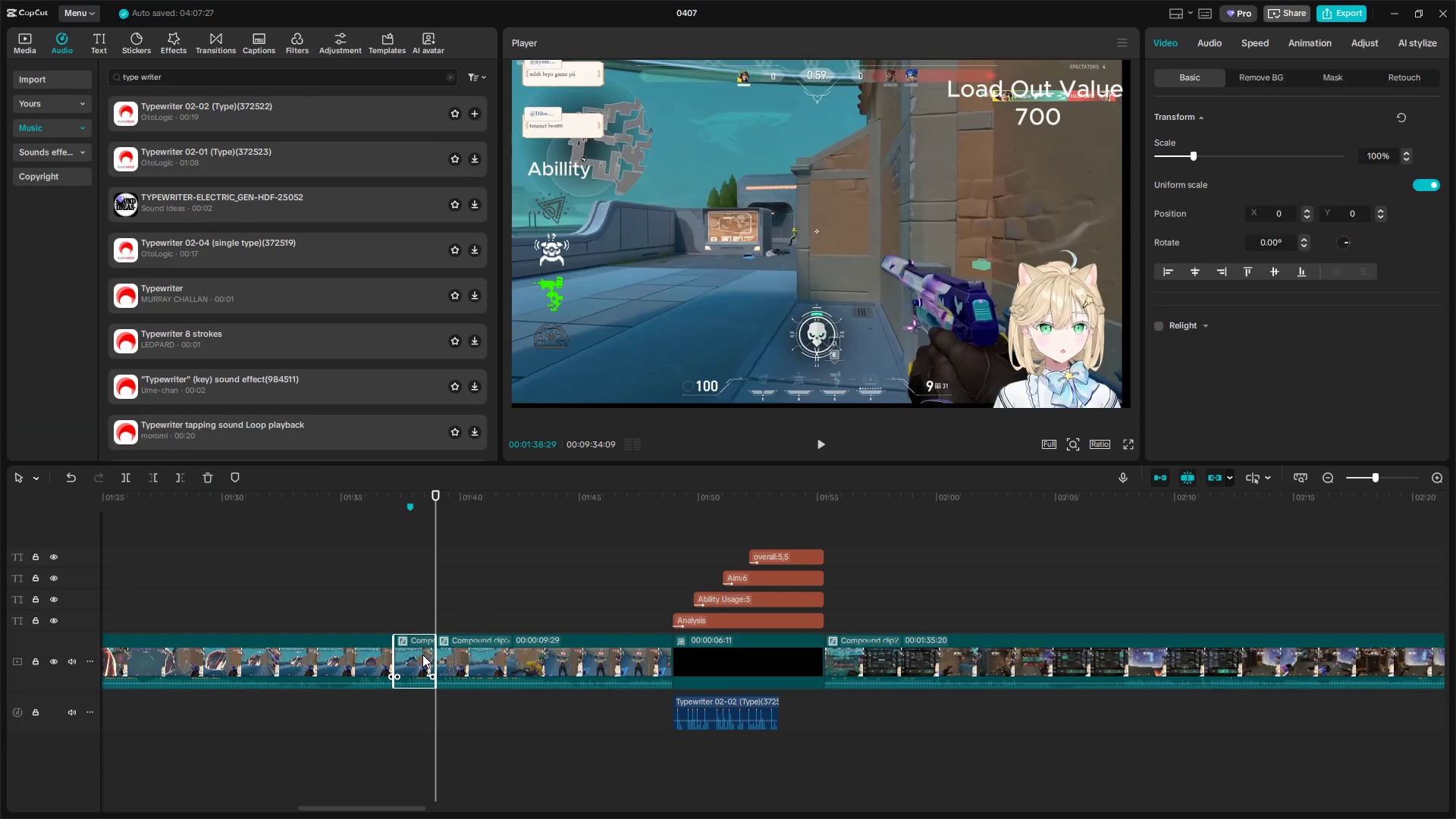 
key(Control+X)
 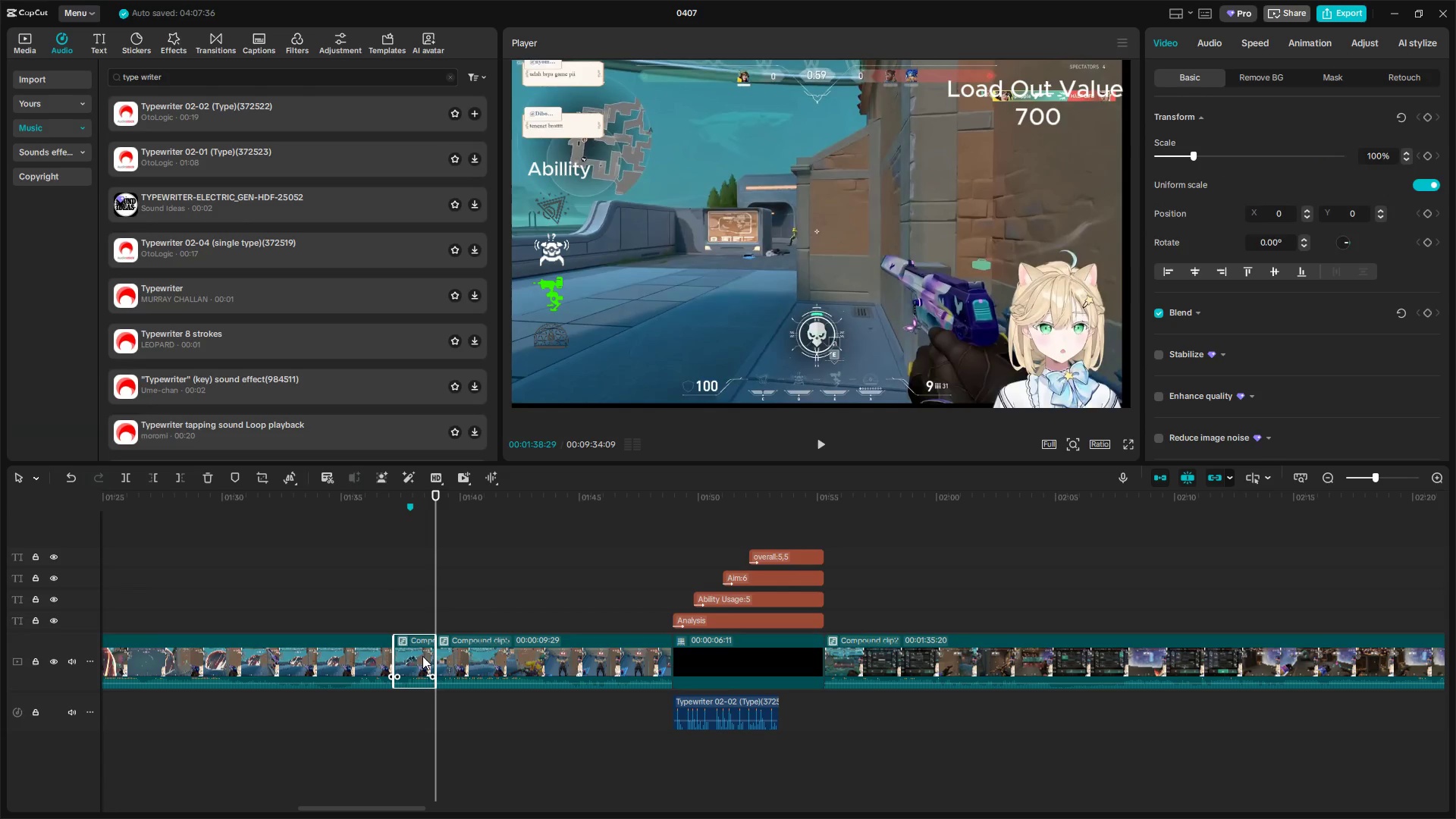 
key(Control+X)
 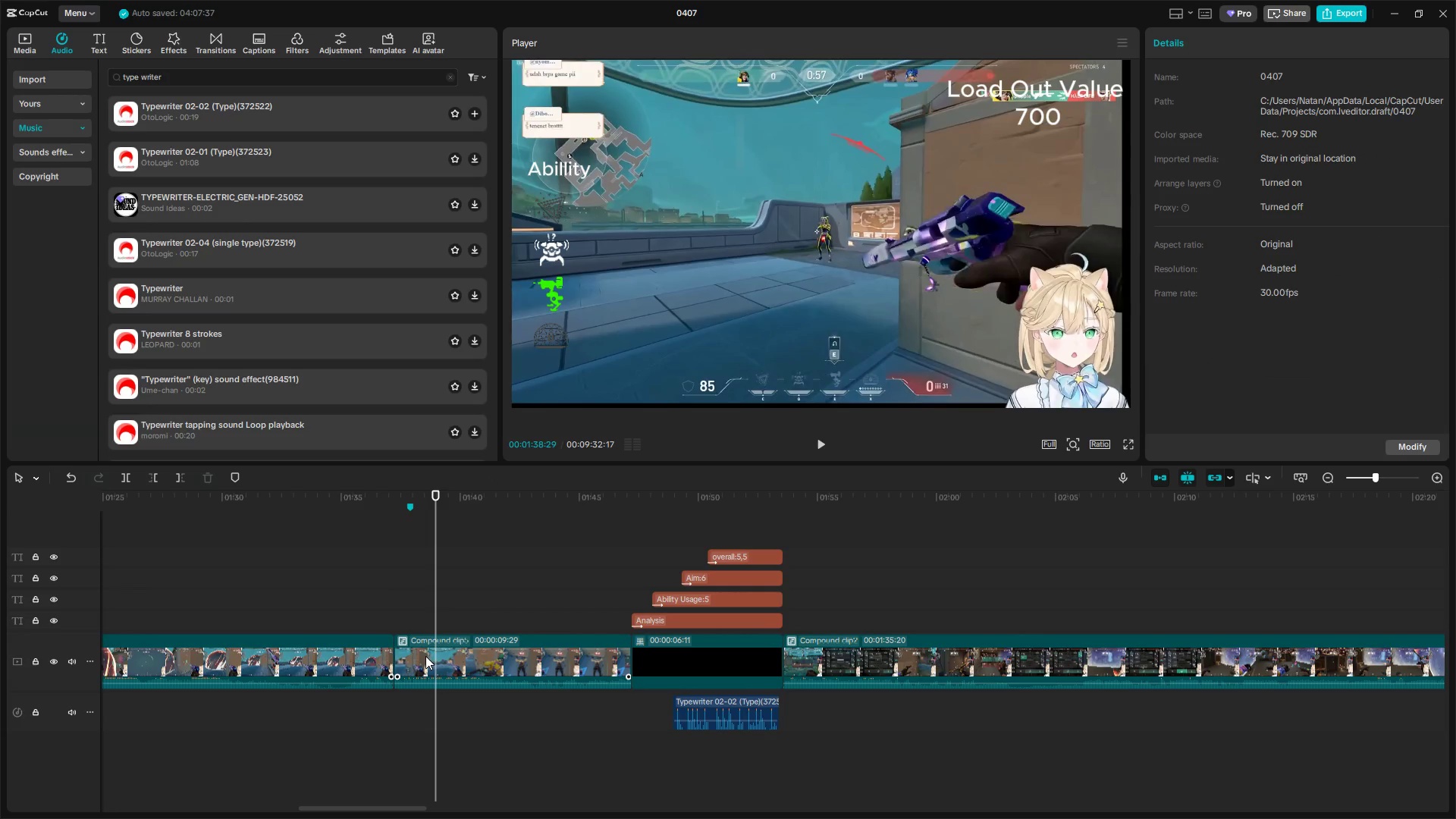 
key(Control+Z)
 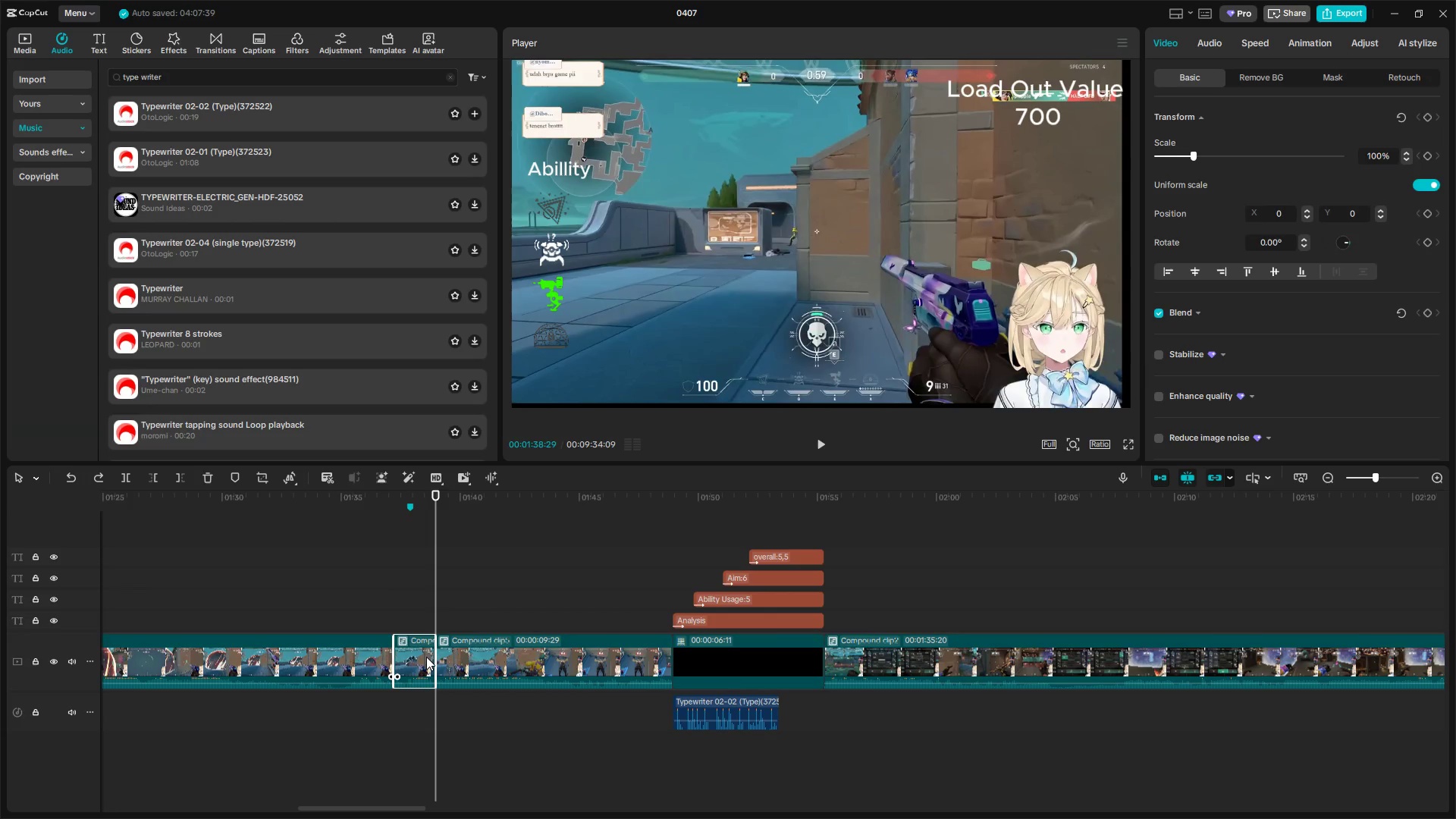 
key(Control+C)
 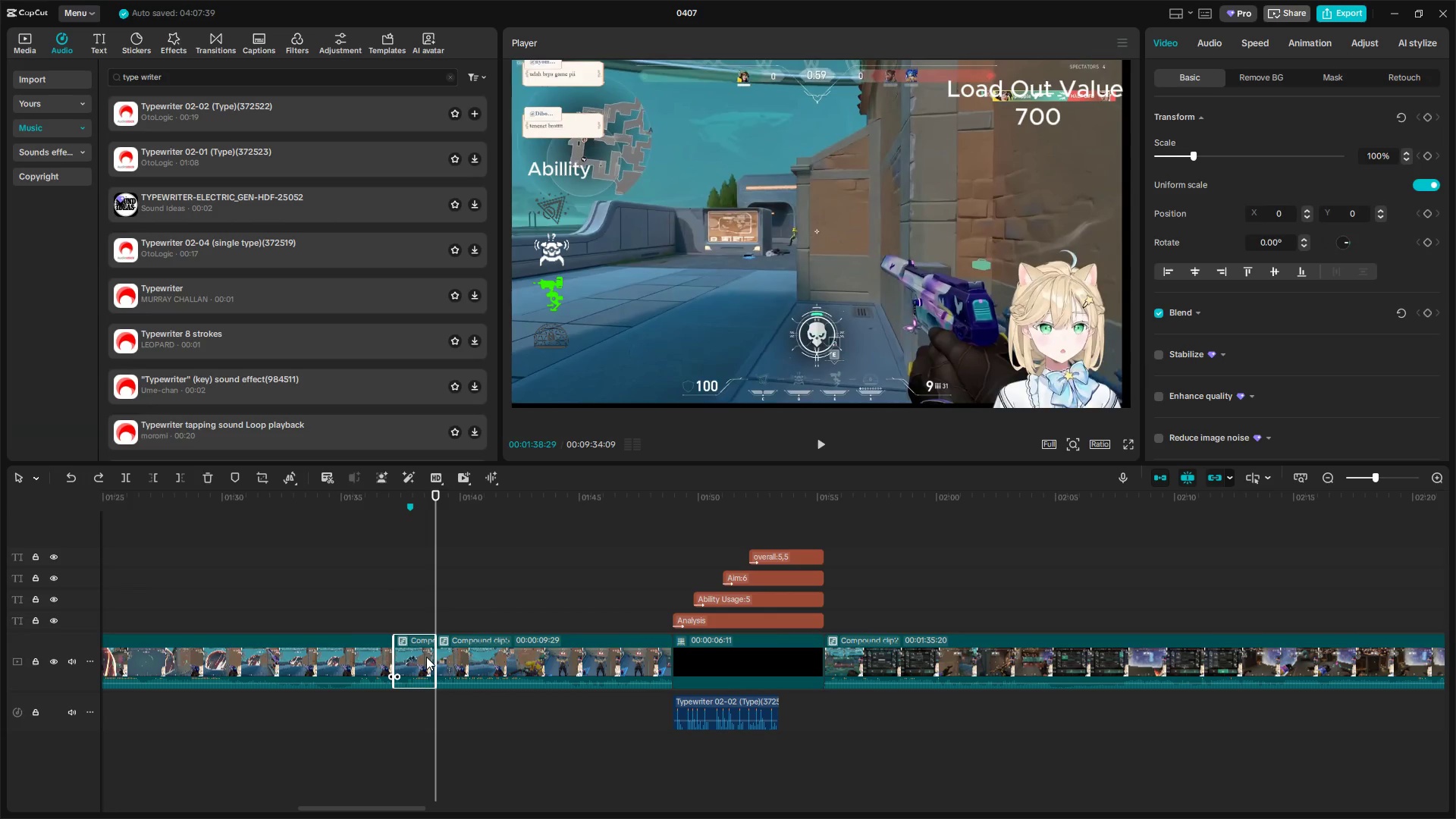 
key(Control+V)
 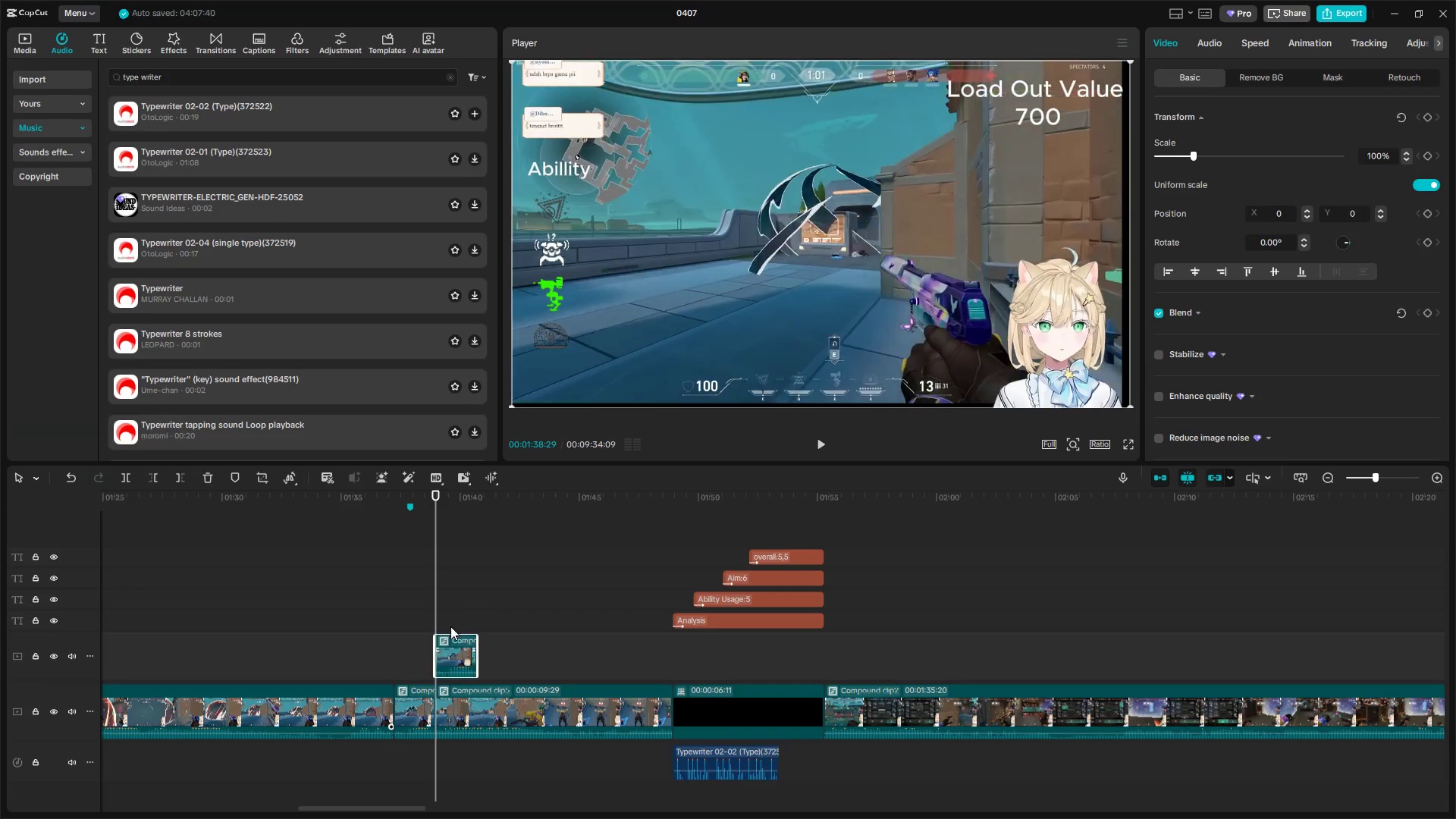 
left_click_drag(start_coordinate=[449, 650], to_coordinate=[410, 652])
 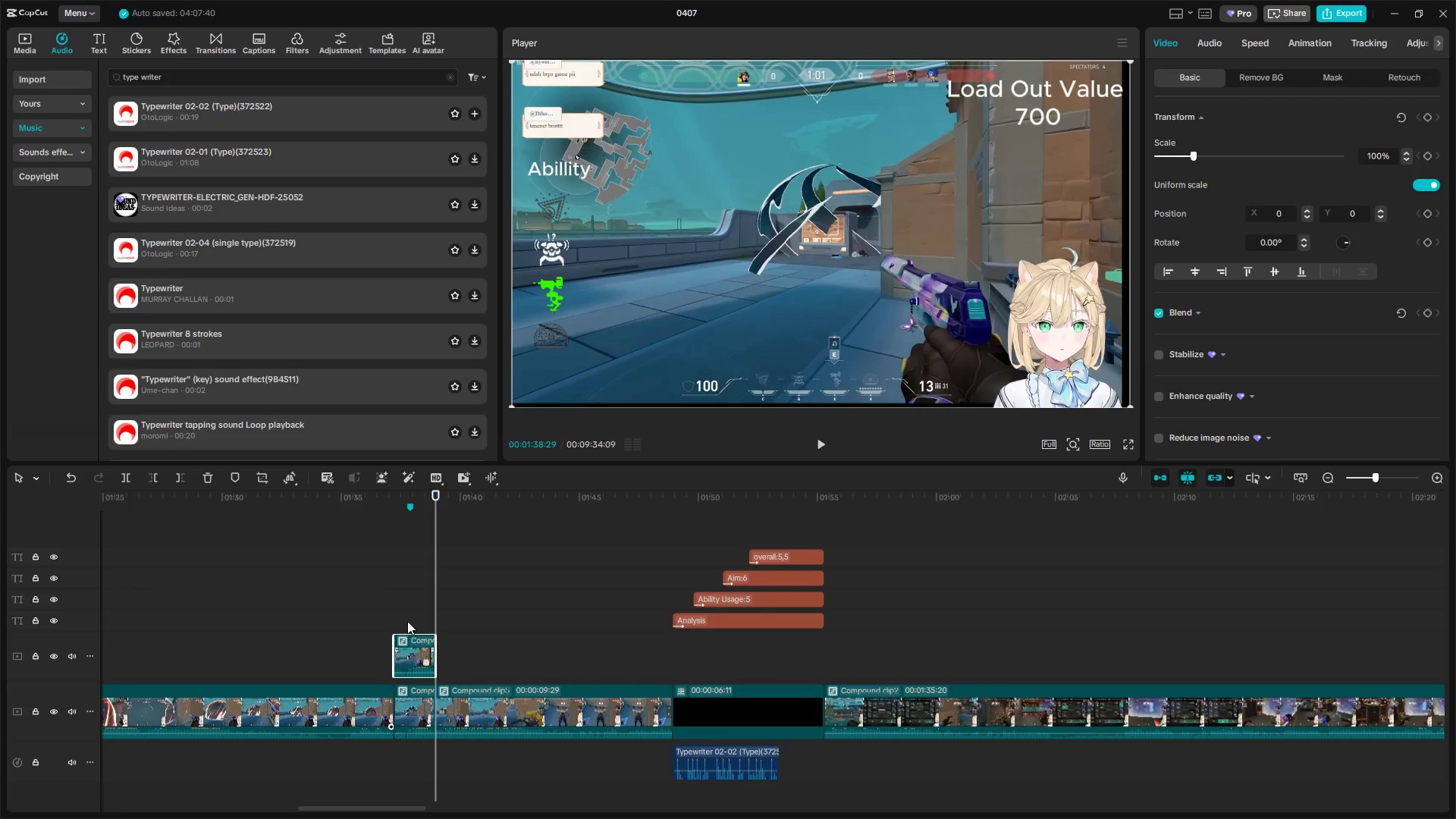 
left_click([406, 618])
 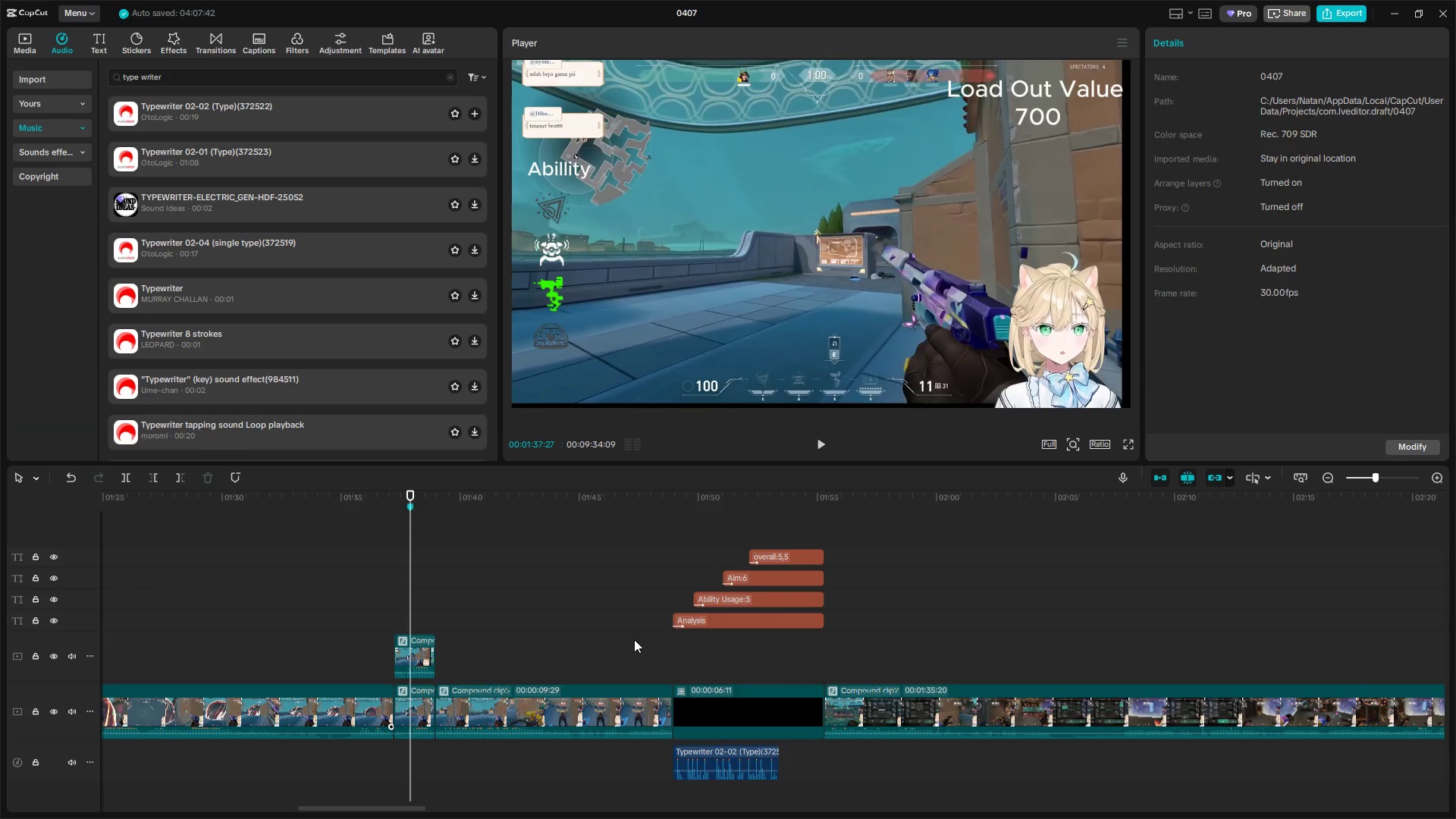 
left_click([416, 657])
 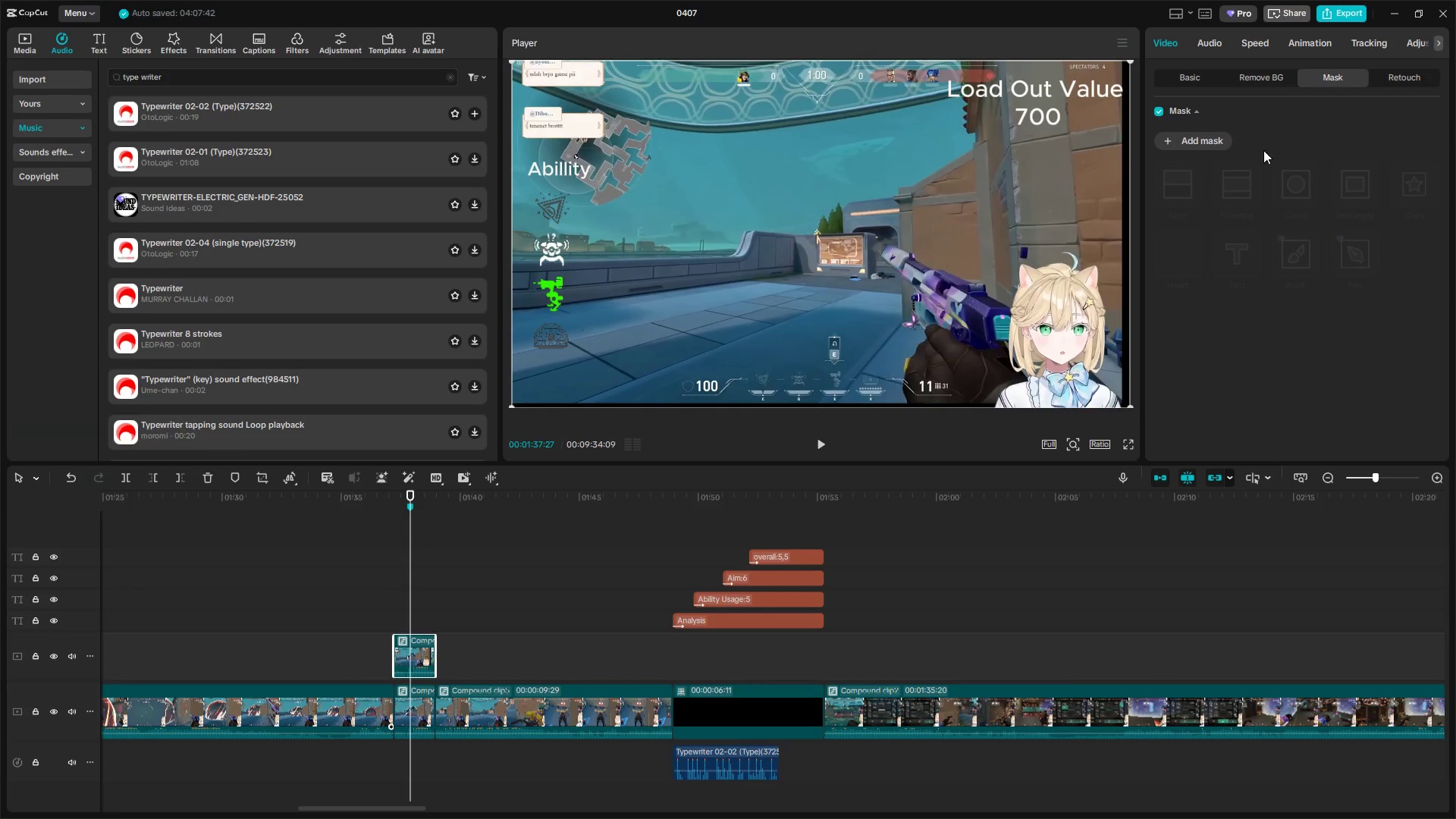 
left_click([1175, 137])
 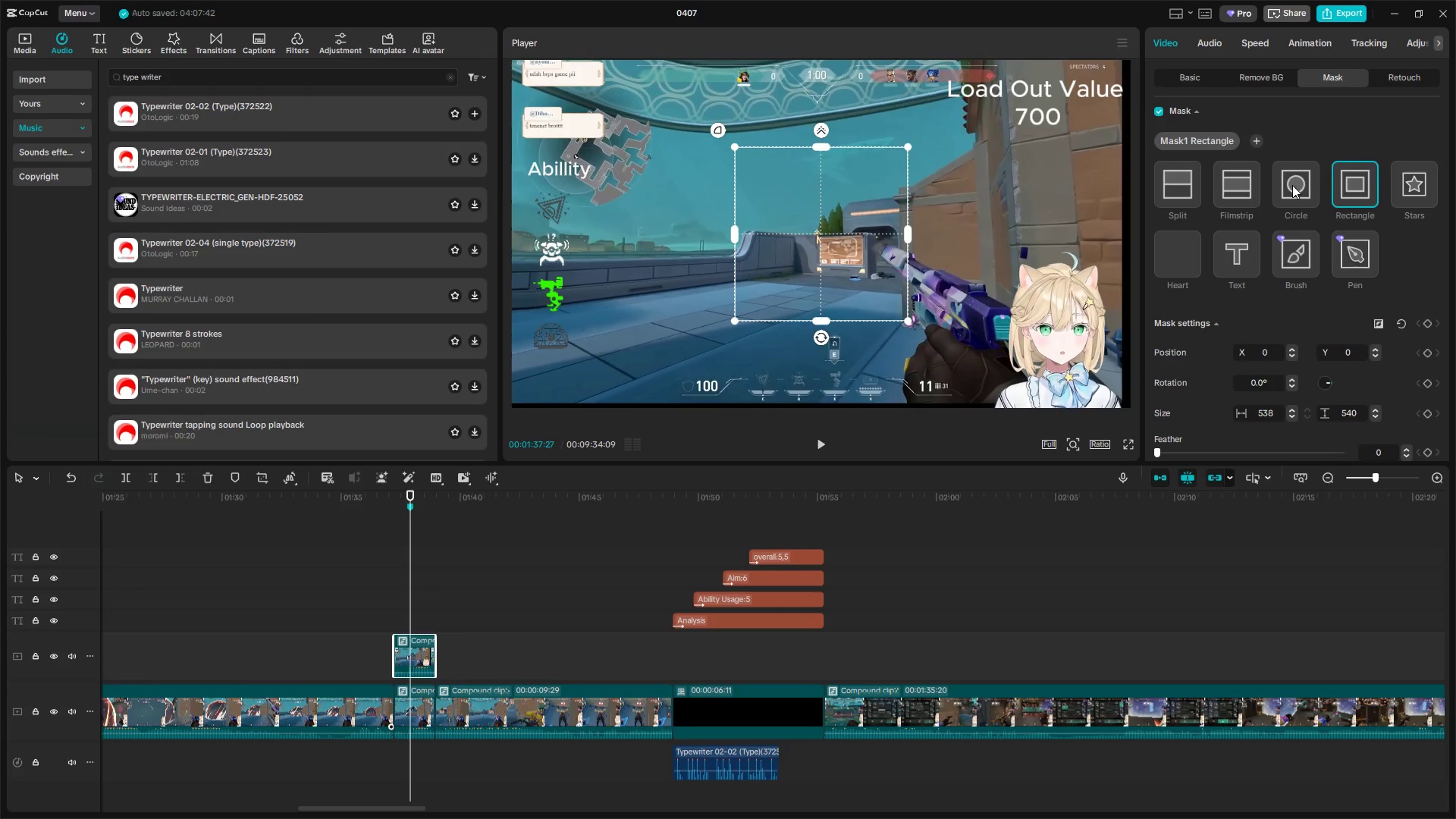 
left_click([1305, 187])
 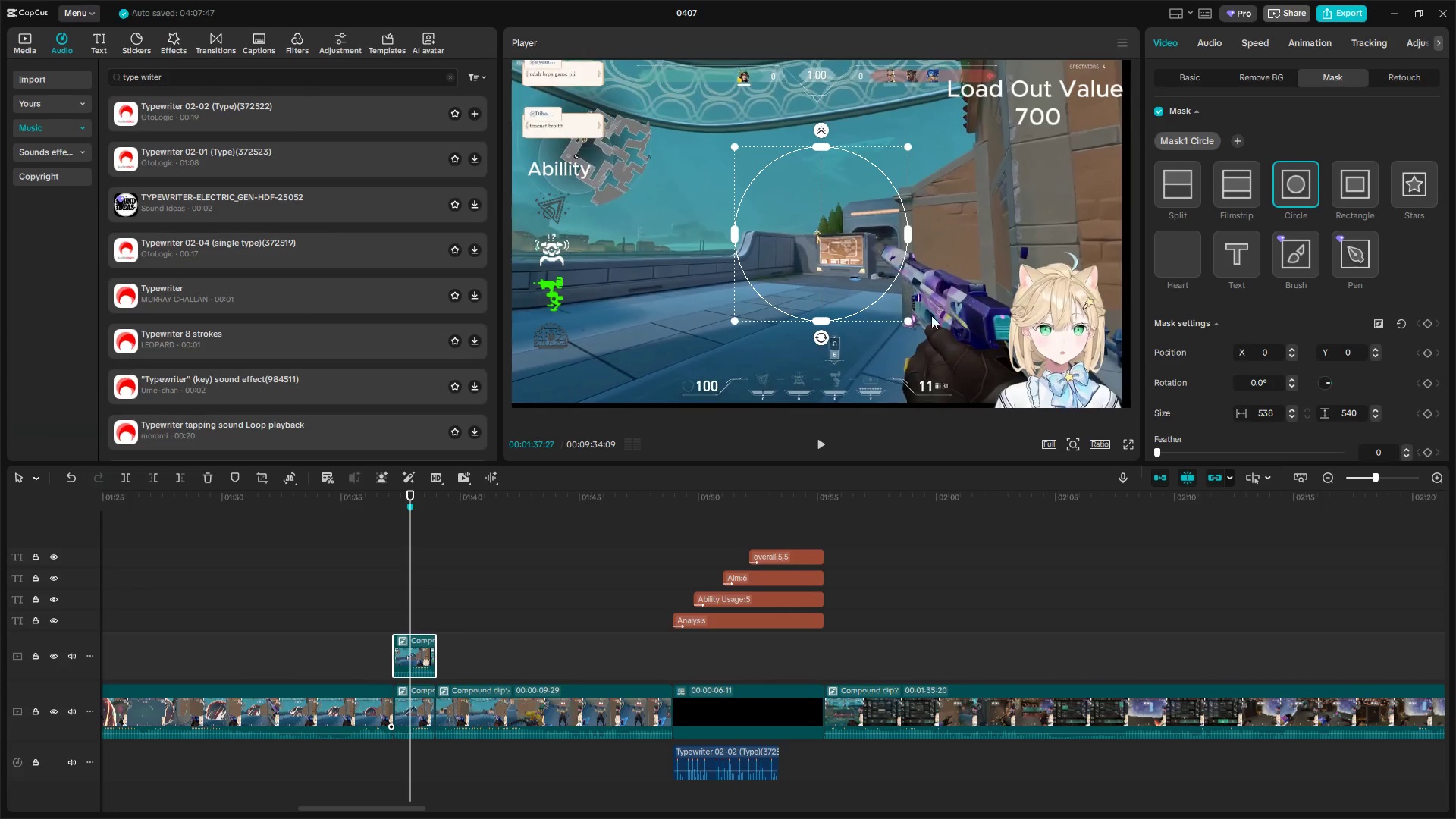 
left_click_drag(start_coordinate=[910, 315], to_coordinate=[890, 297])
 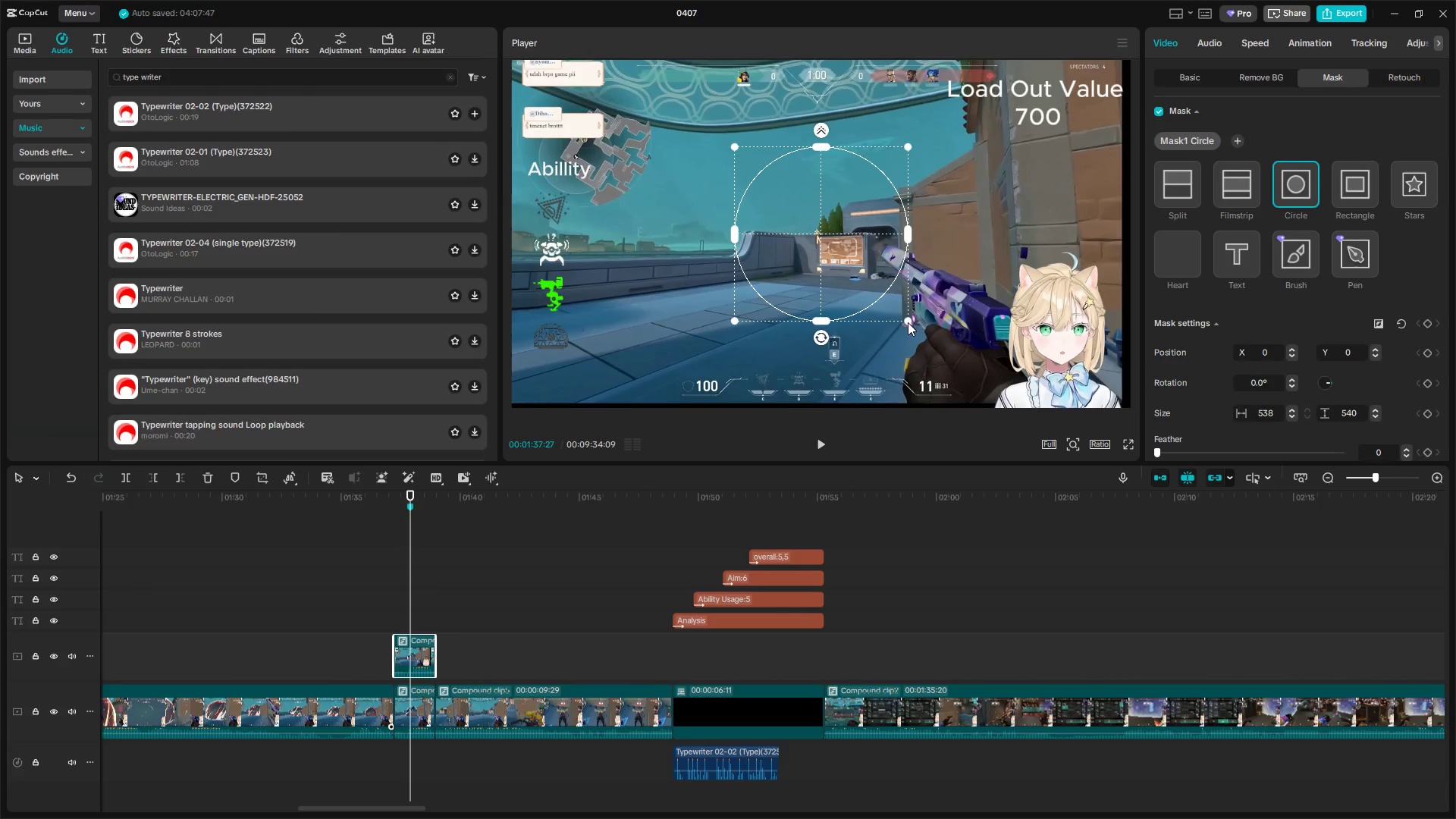 
left_click_drag(start_coordinate=[908, 324], to_coordinate=[864, 286])
 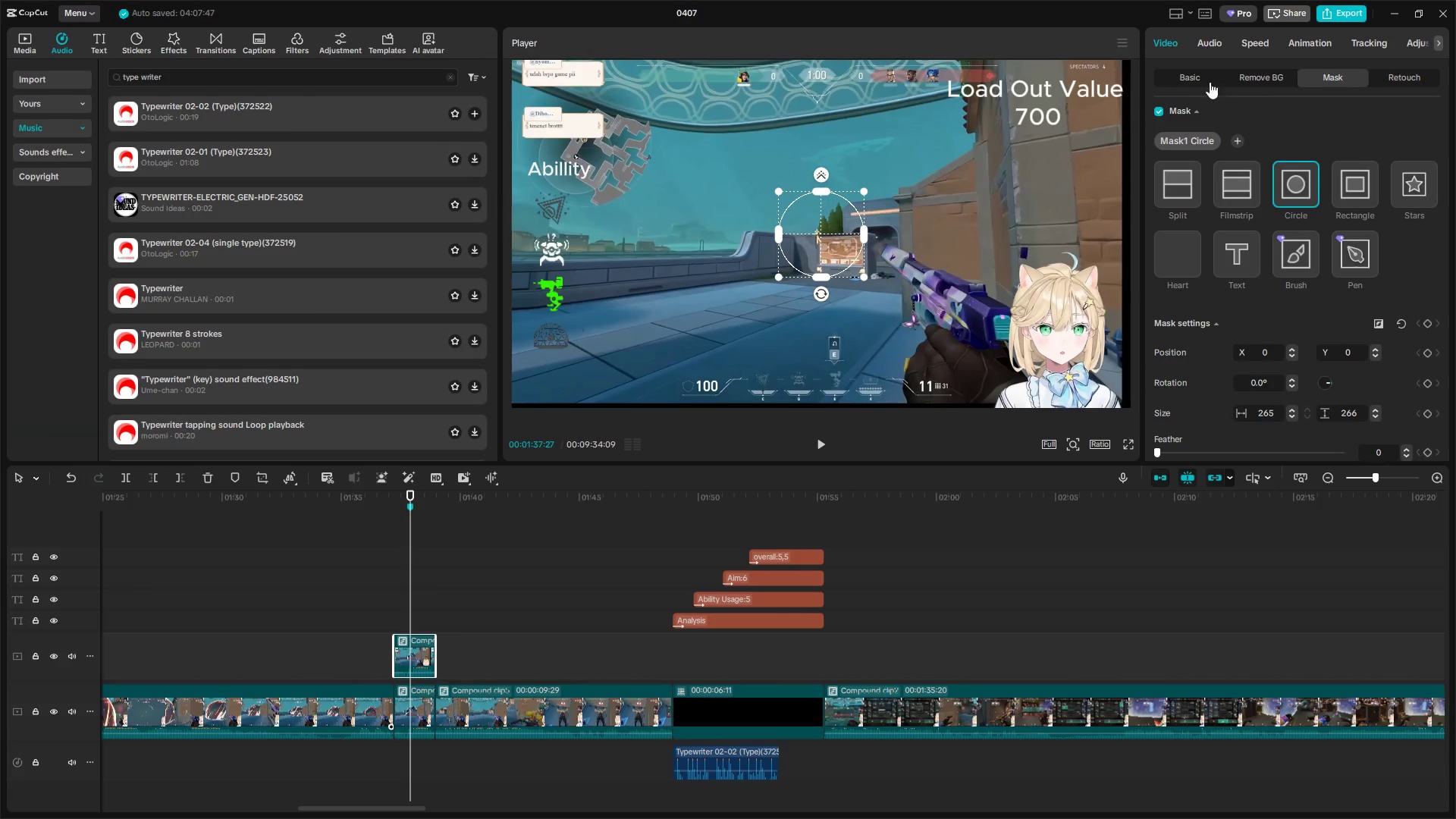 
left_click([1198, 75])
 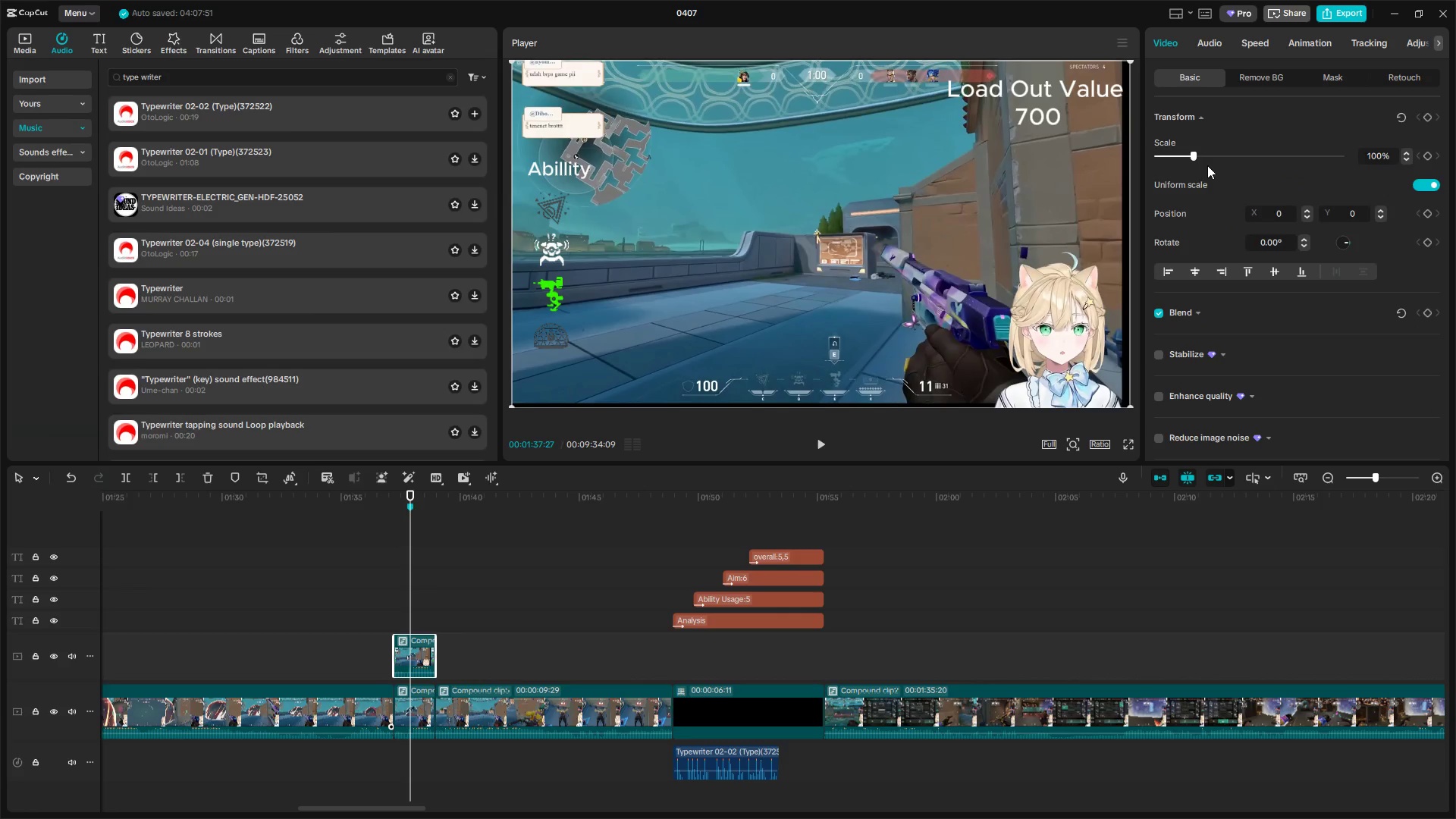 
left_click_drag(start_coordinate=[1197, 158], to_coordinate=[1213, 155])
 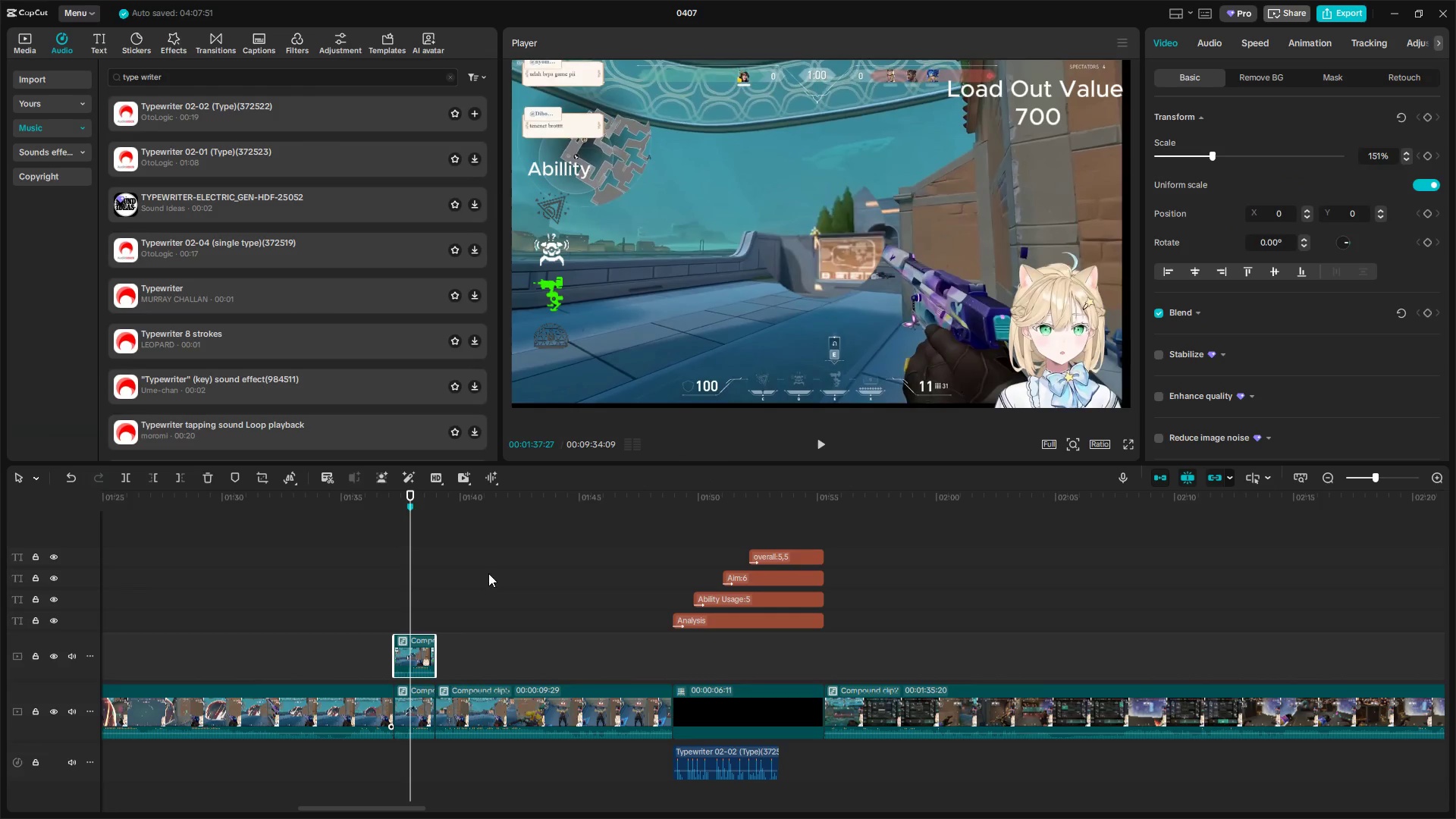 
left_click([382, 603])
 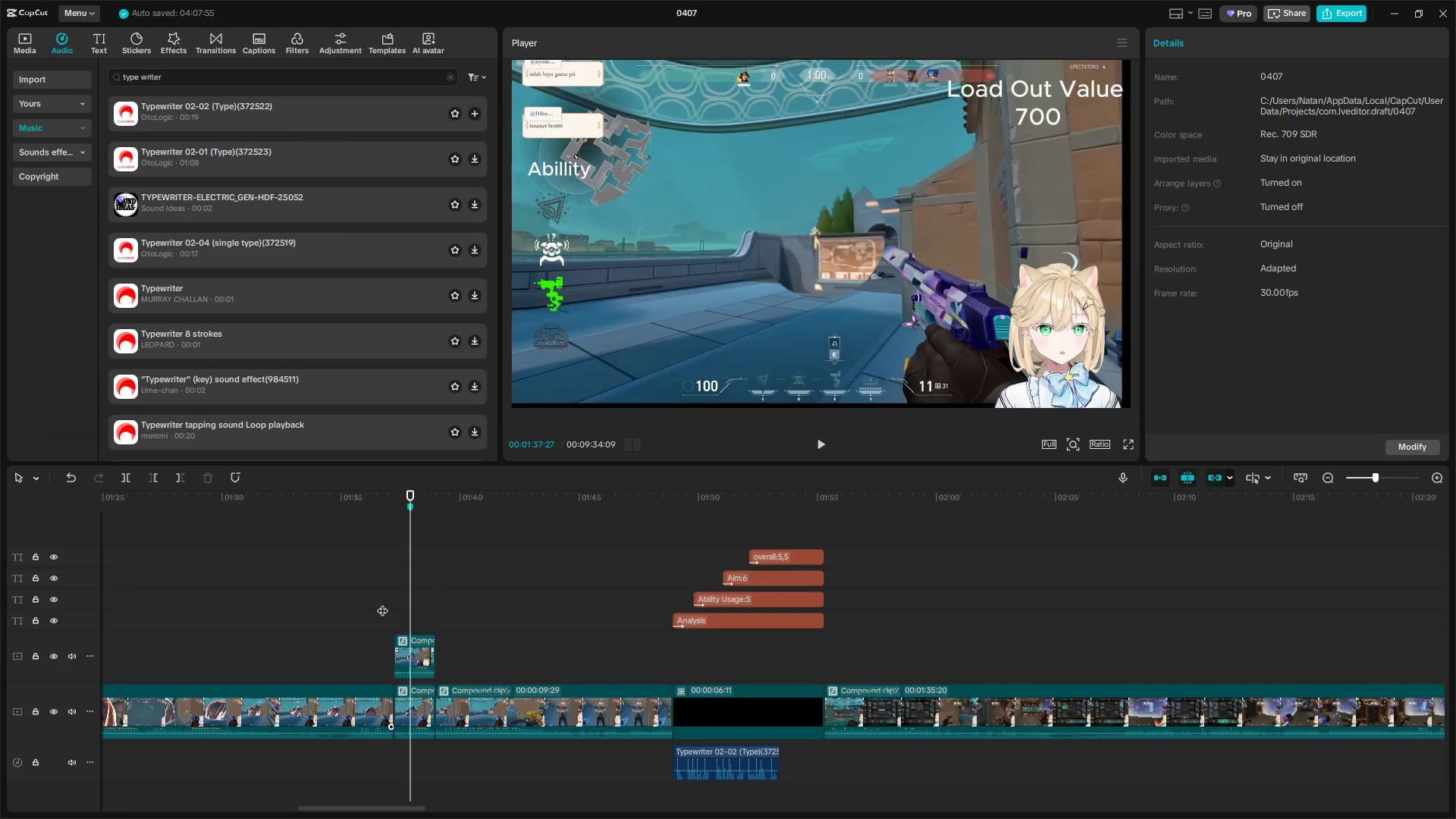 
key(Space)
 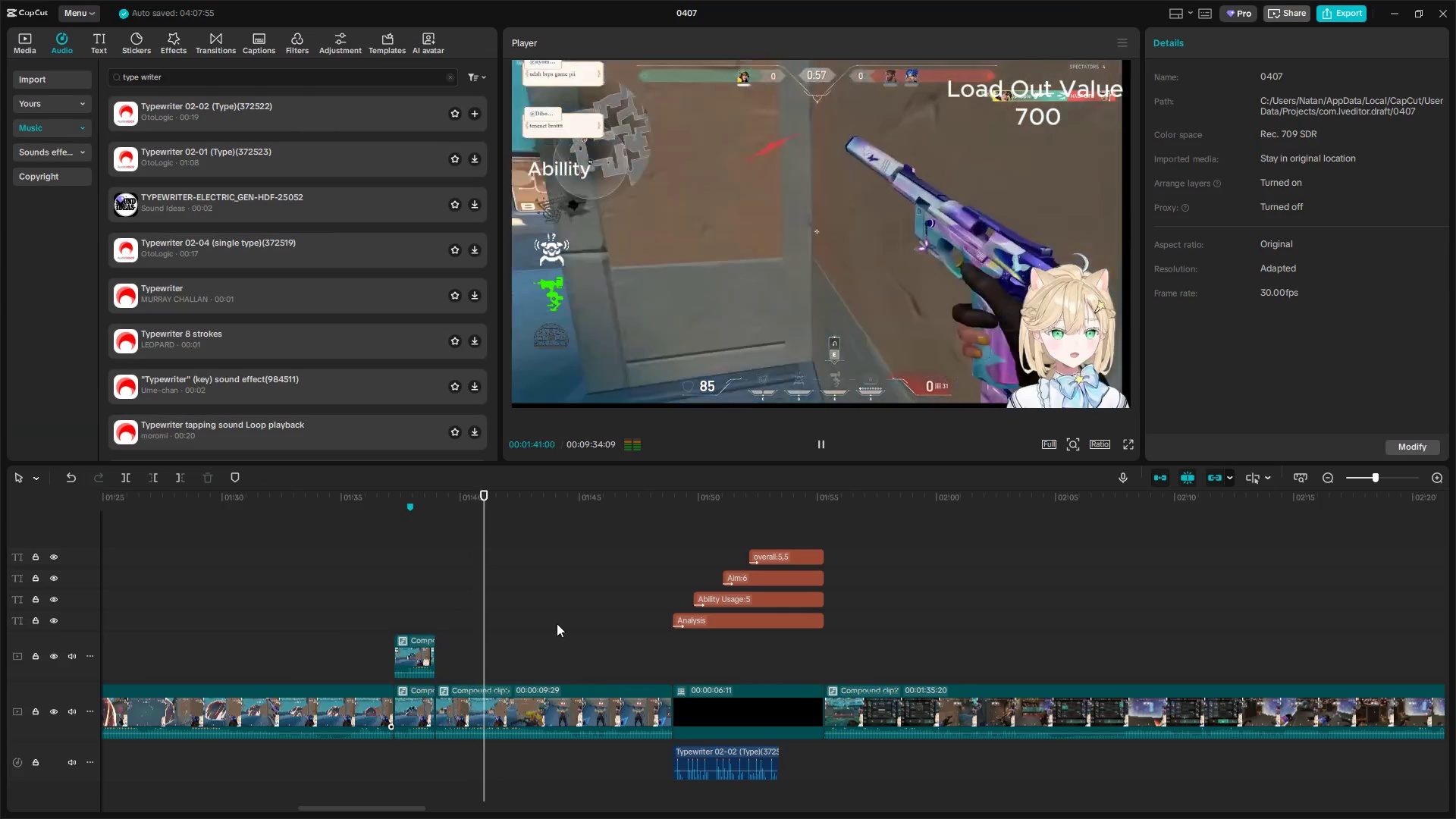 
wait(5.99)
 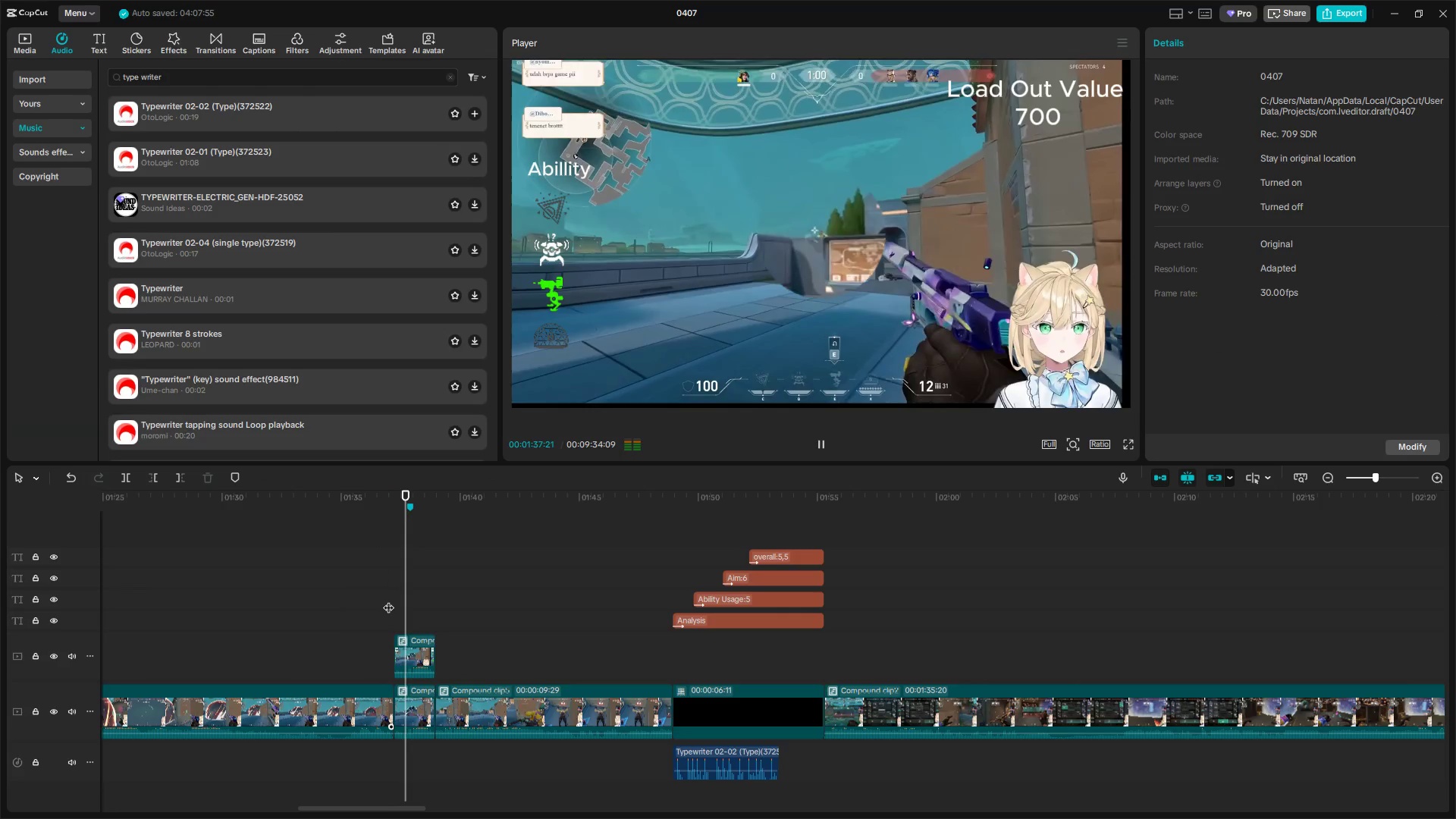 
left_click([735, 661])
 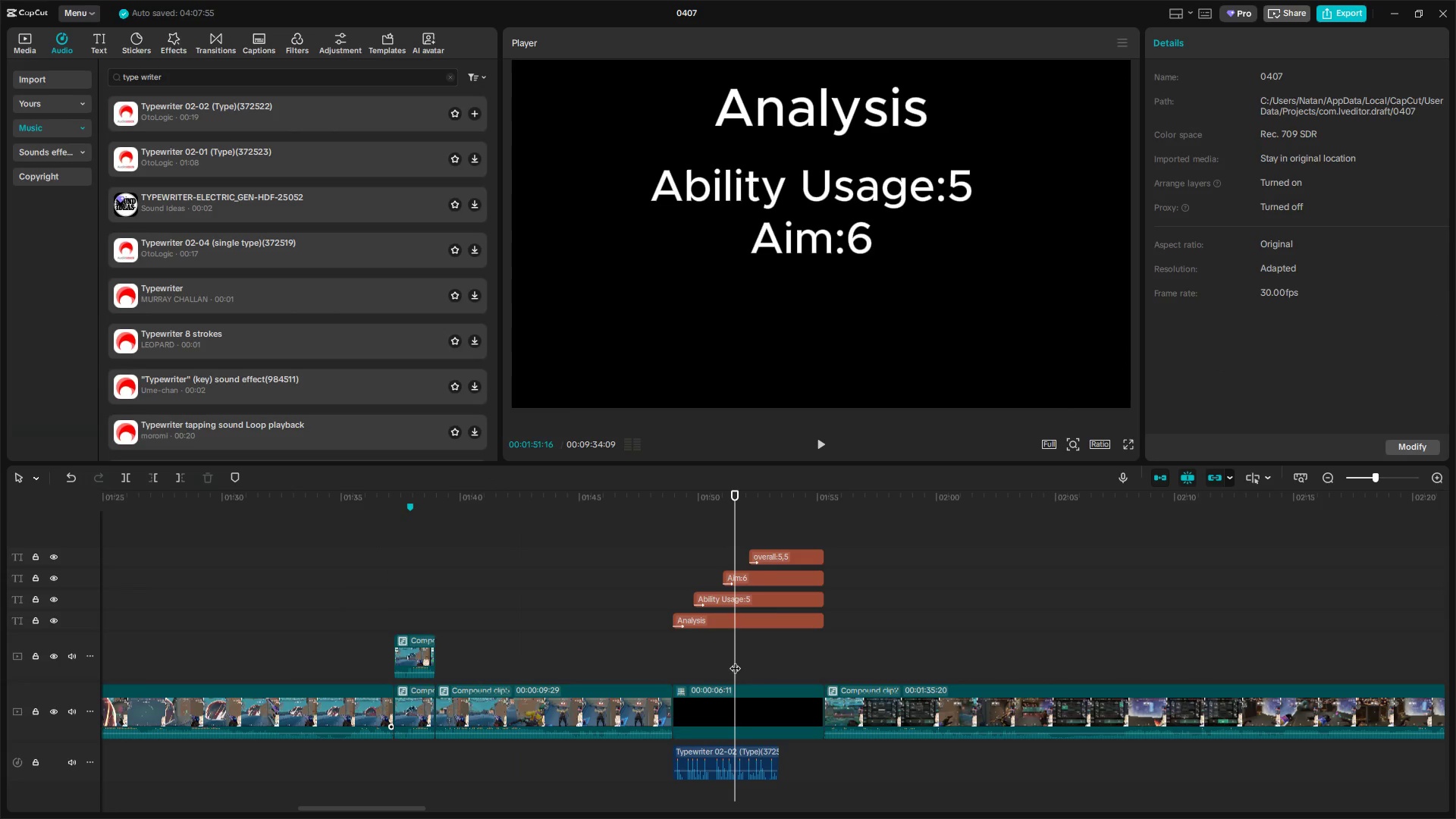 
left_click_drag(start_coordinate=[732, 662], to_coordinate=[784, 671])
 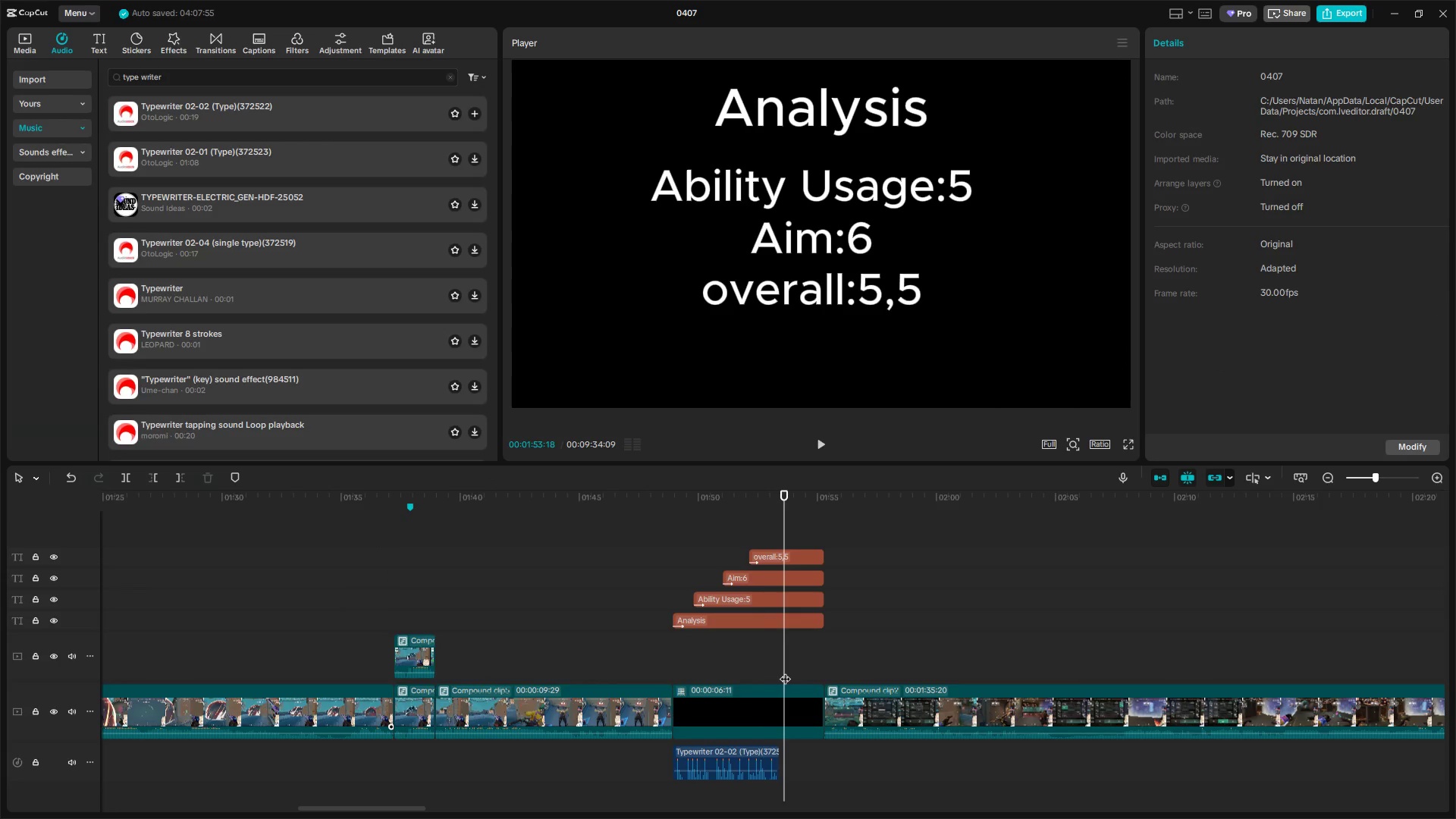 
key(Space)
 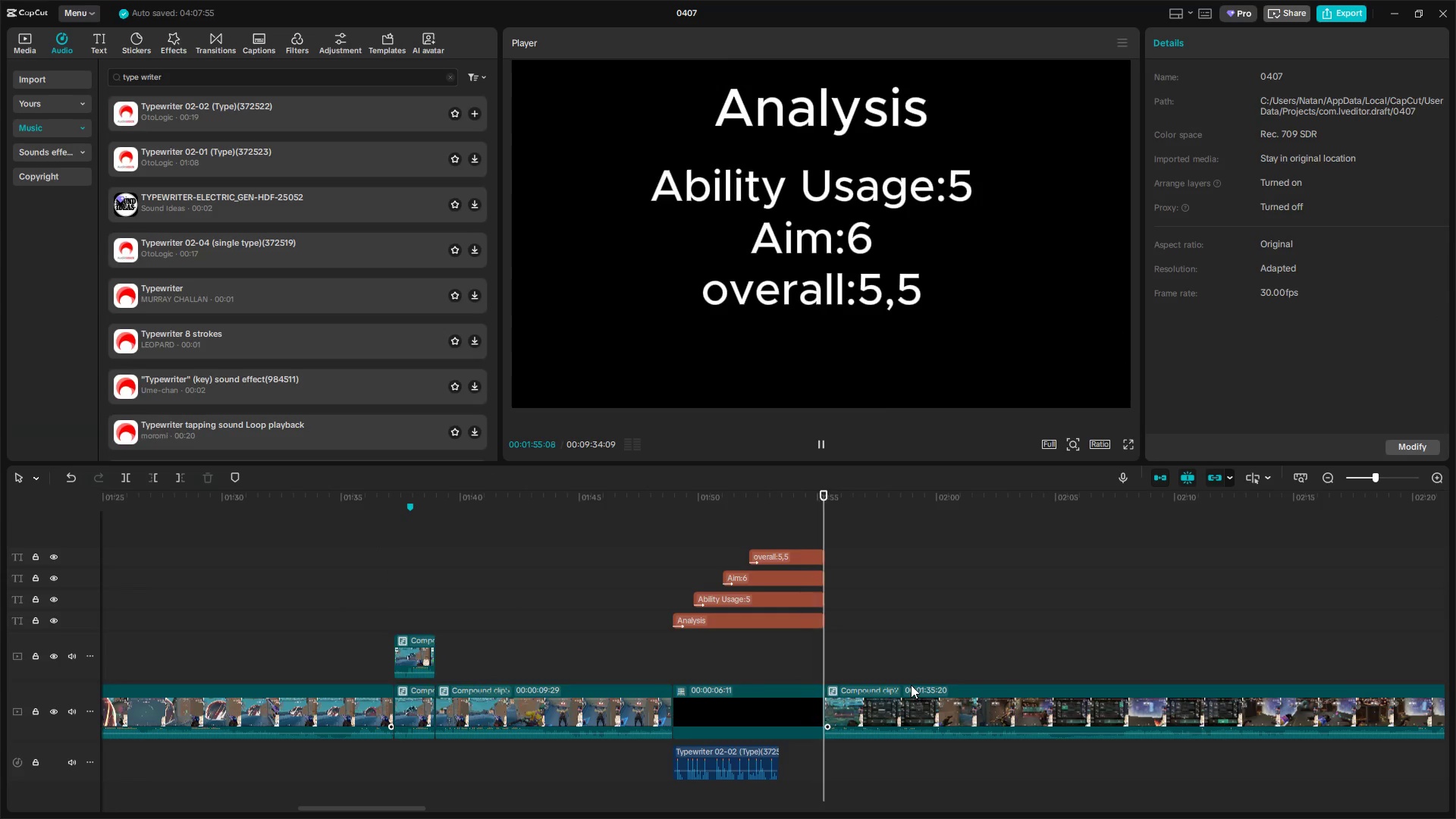 
hold_key(key=ControlLeft, duration=1.5)
 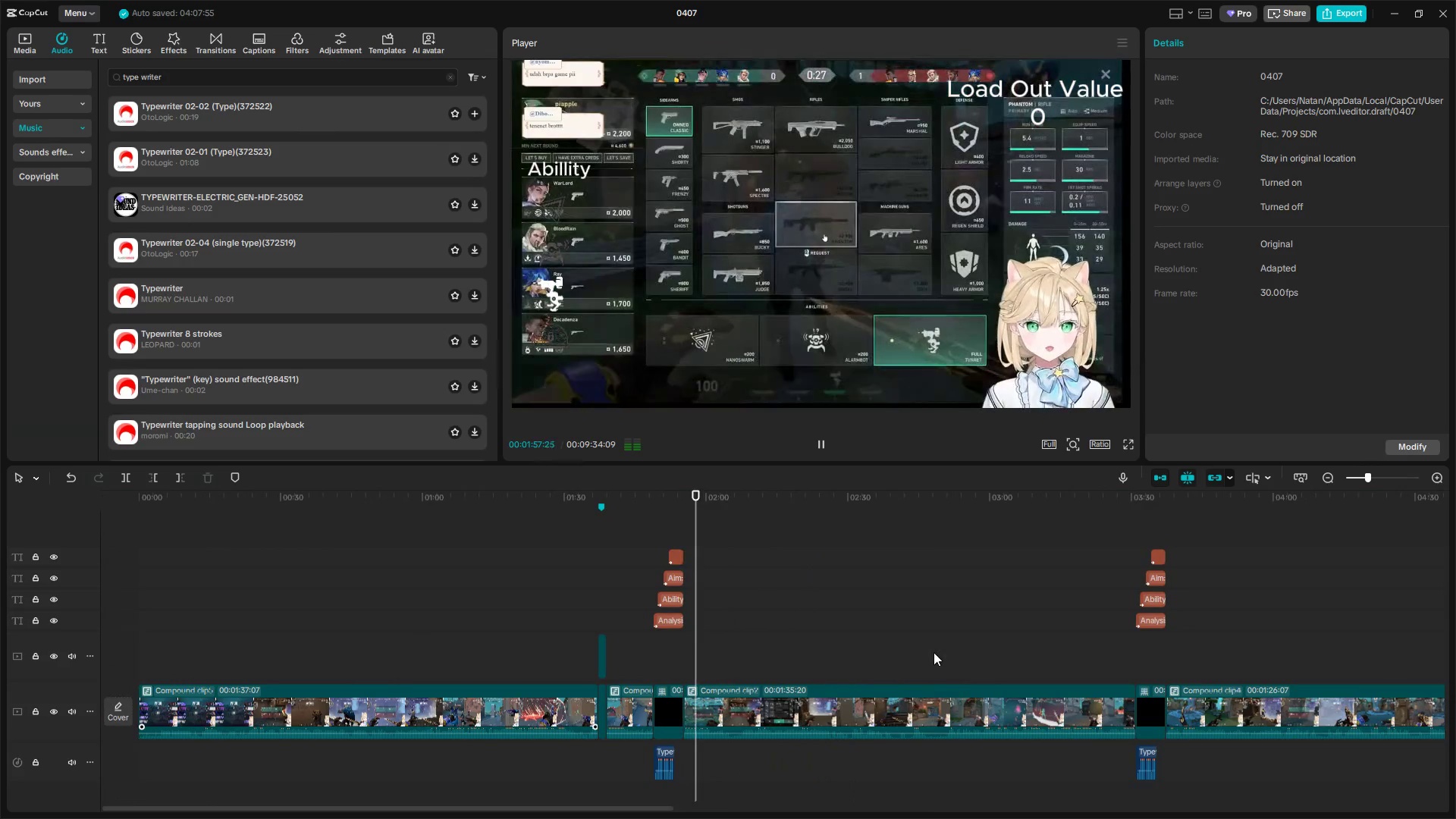 
key(Control+ControlLeft)
 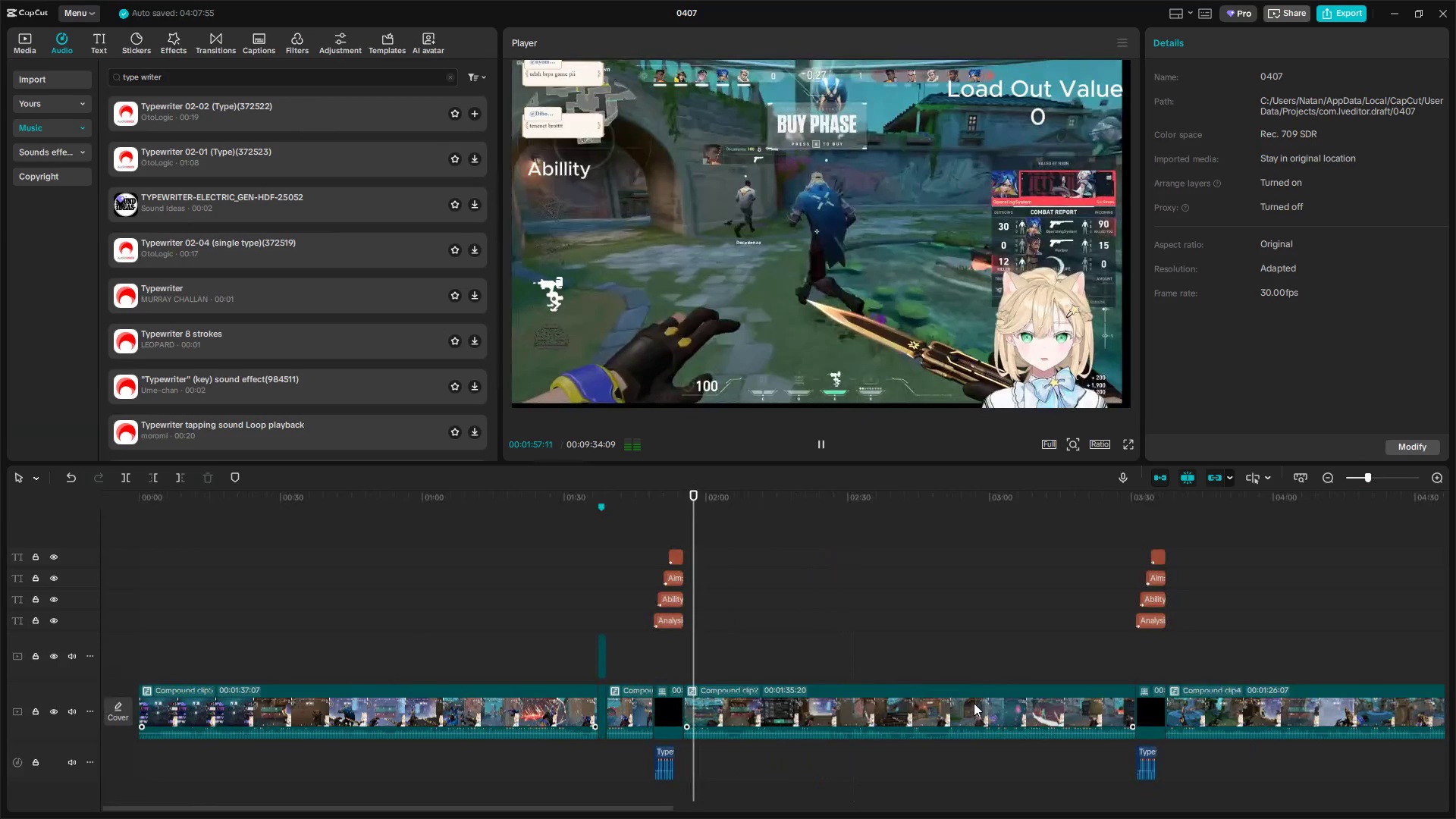 
key(Control+ControlLeft)
 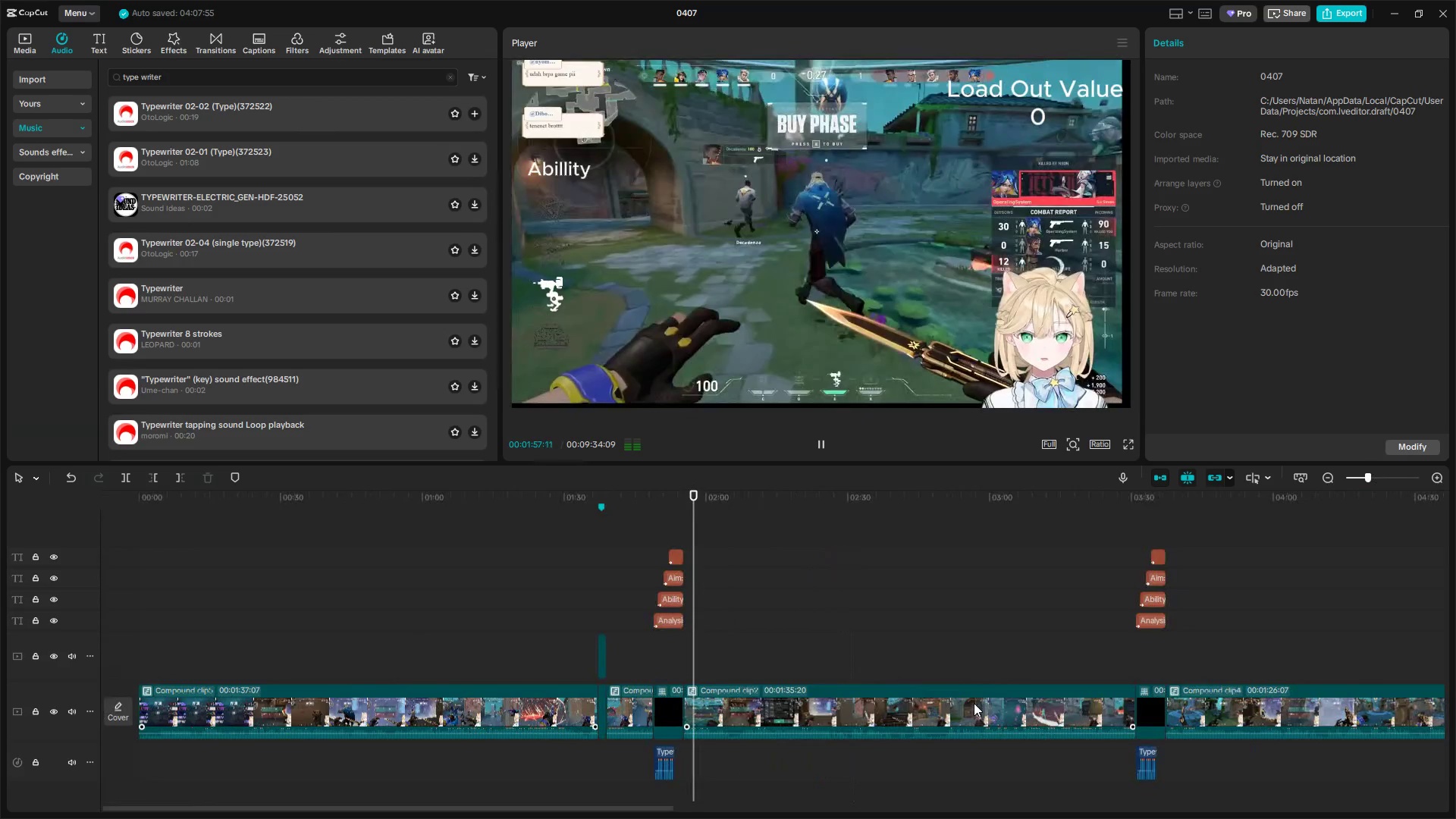 
key(Control+ControlLeft)
 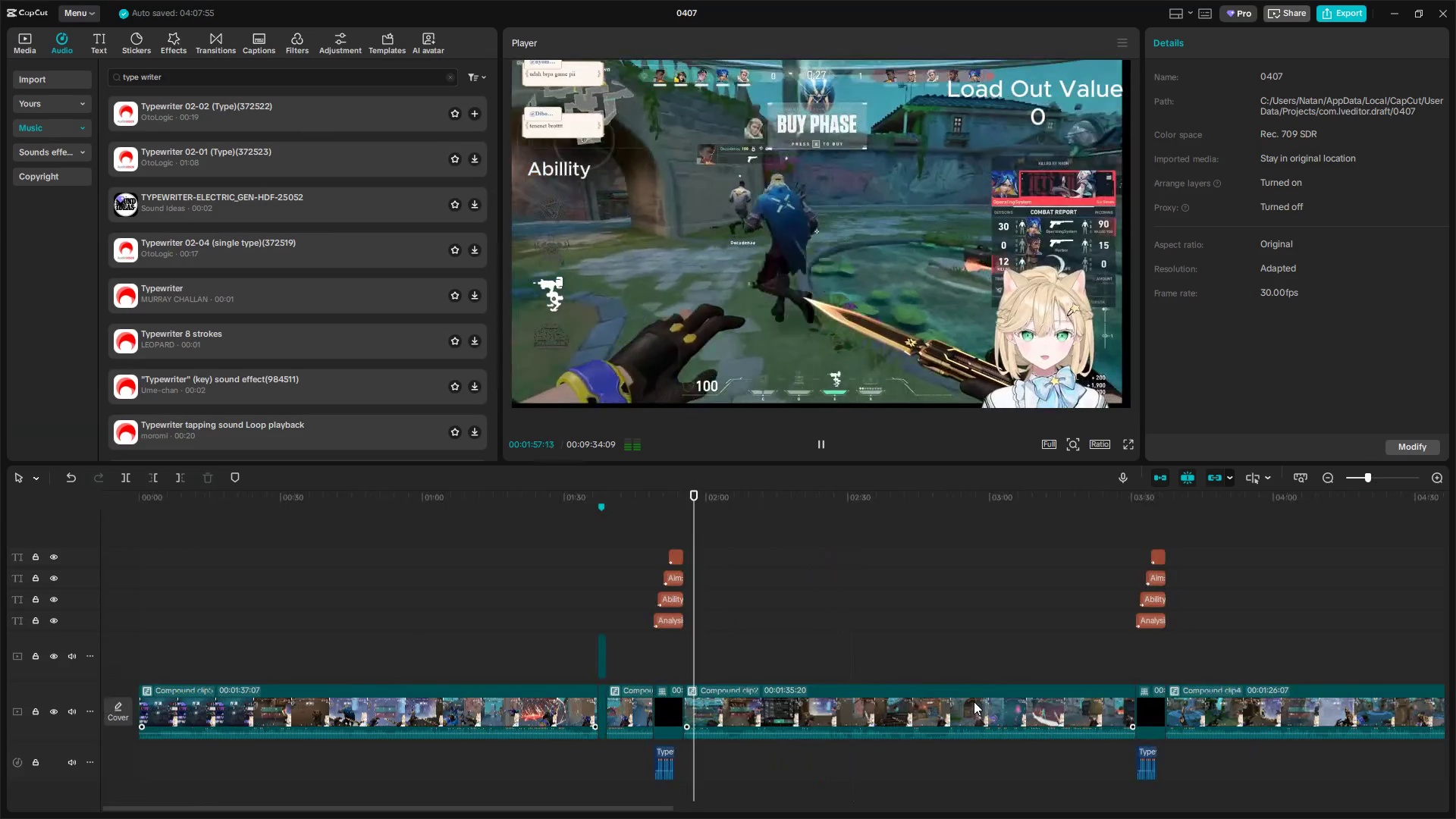 
key(Control+ControlLeft)
 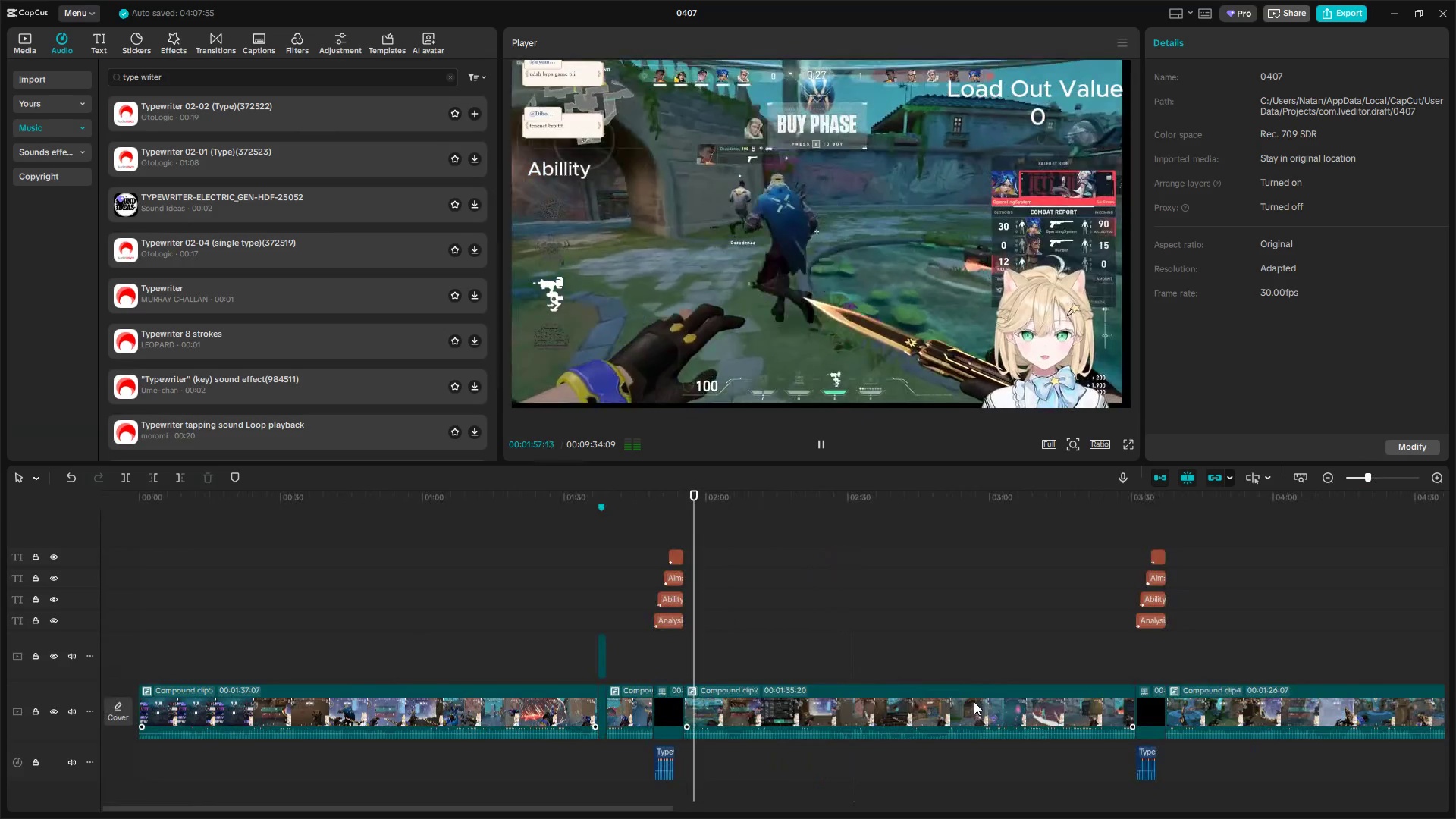 
key(Control+ControlLeft)
 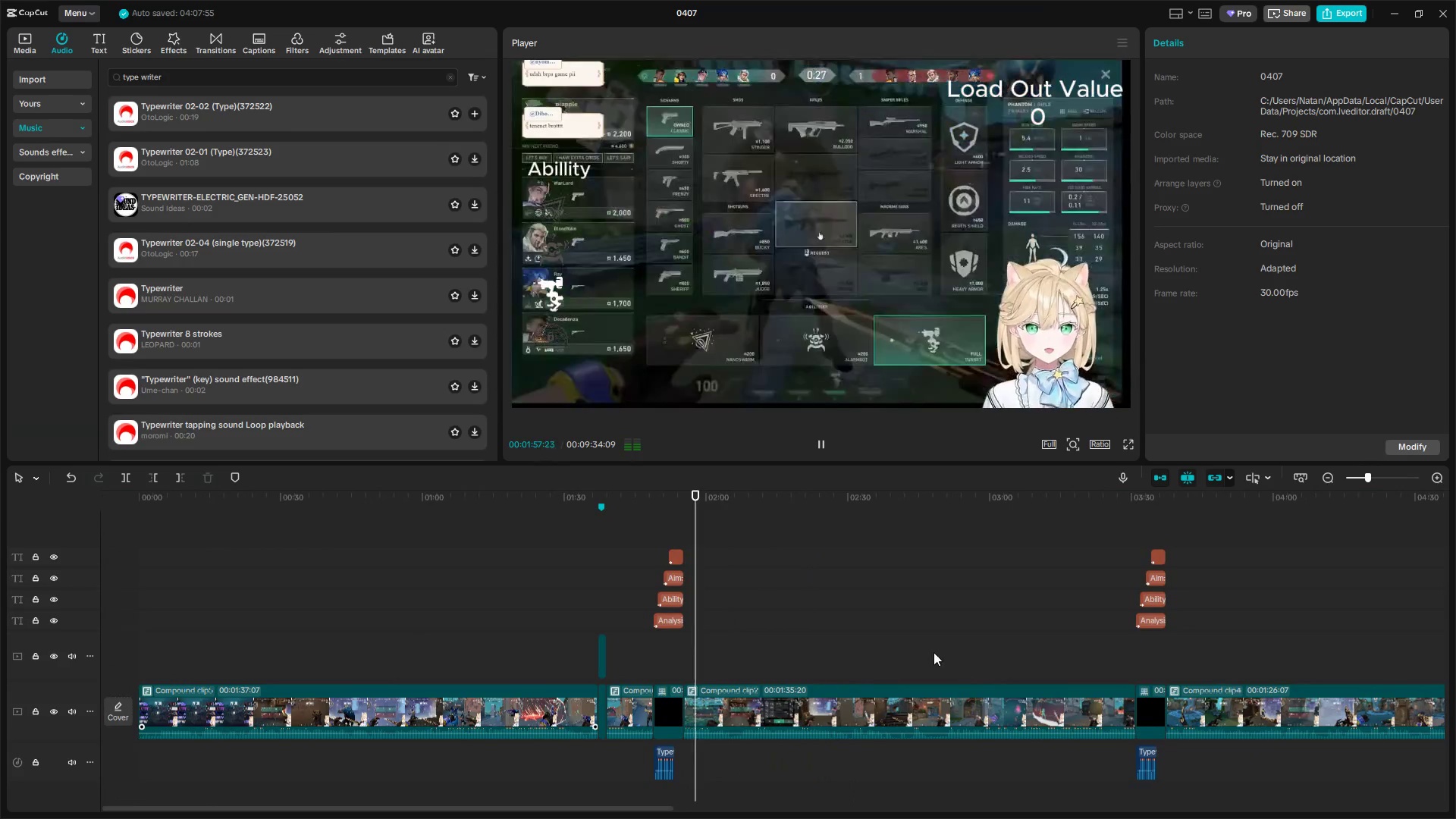 
scroll: coordinate [970, 695], scroll_direction: down, amount: 12.0
 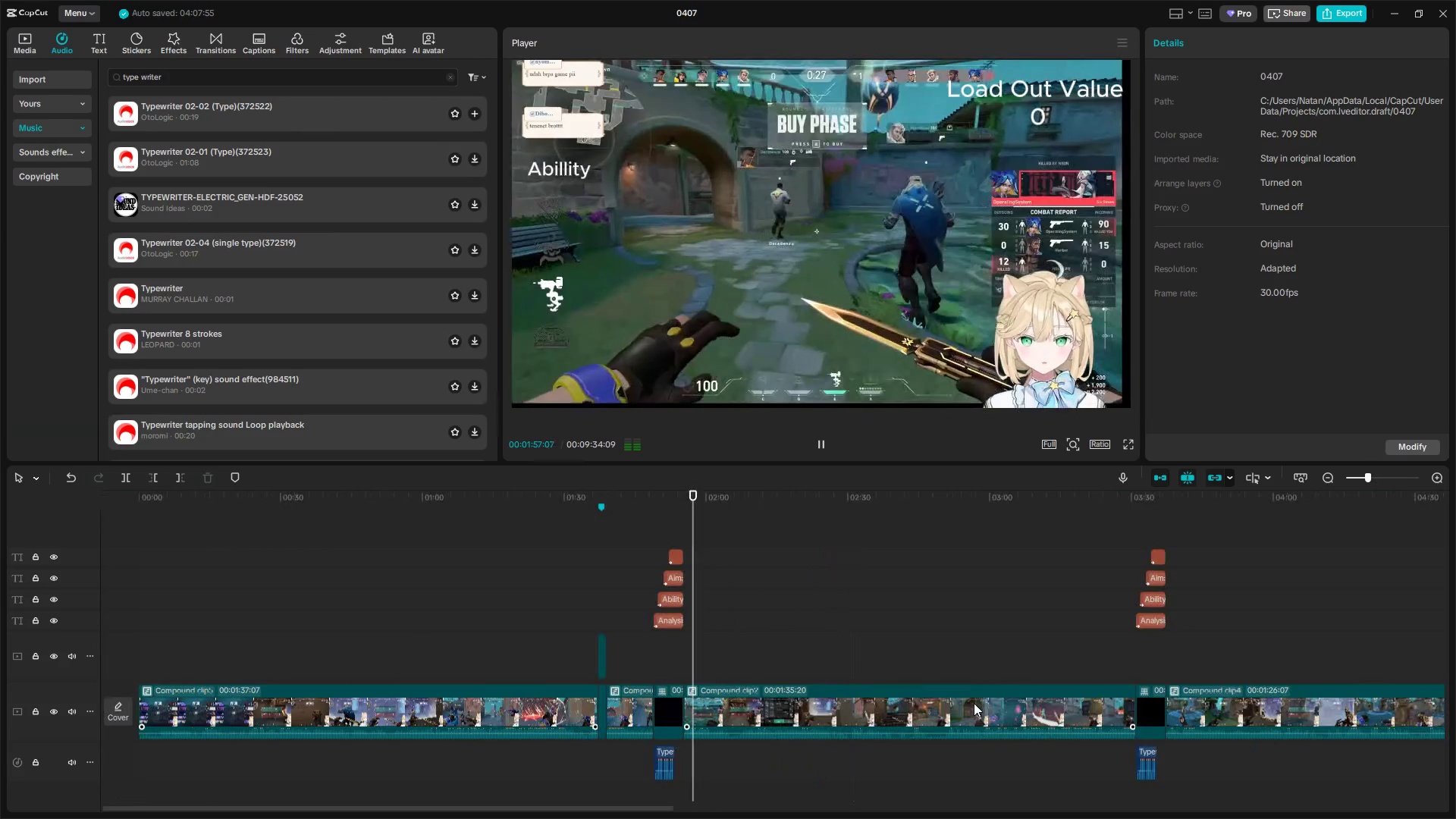 
left_click([934, 652])
 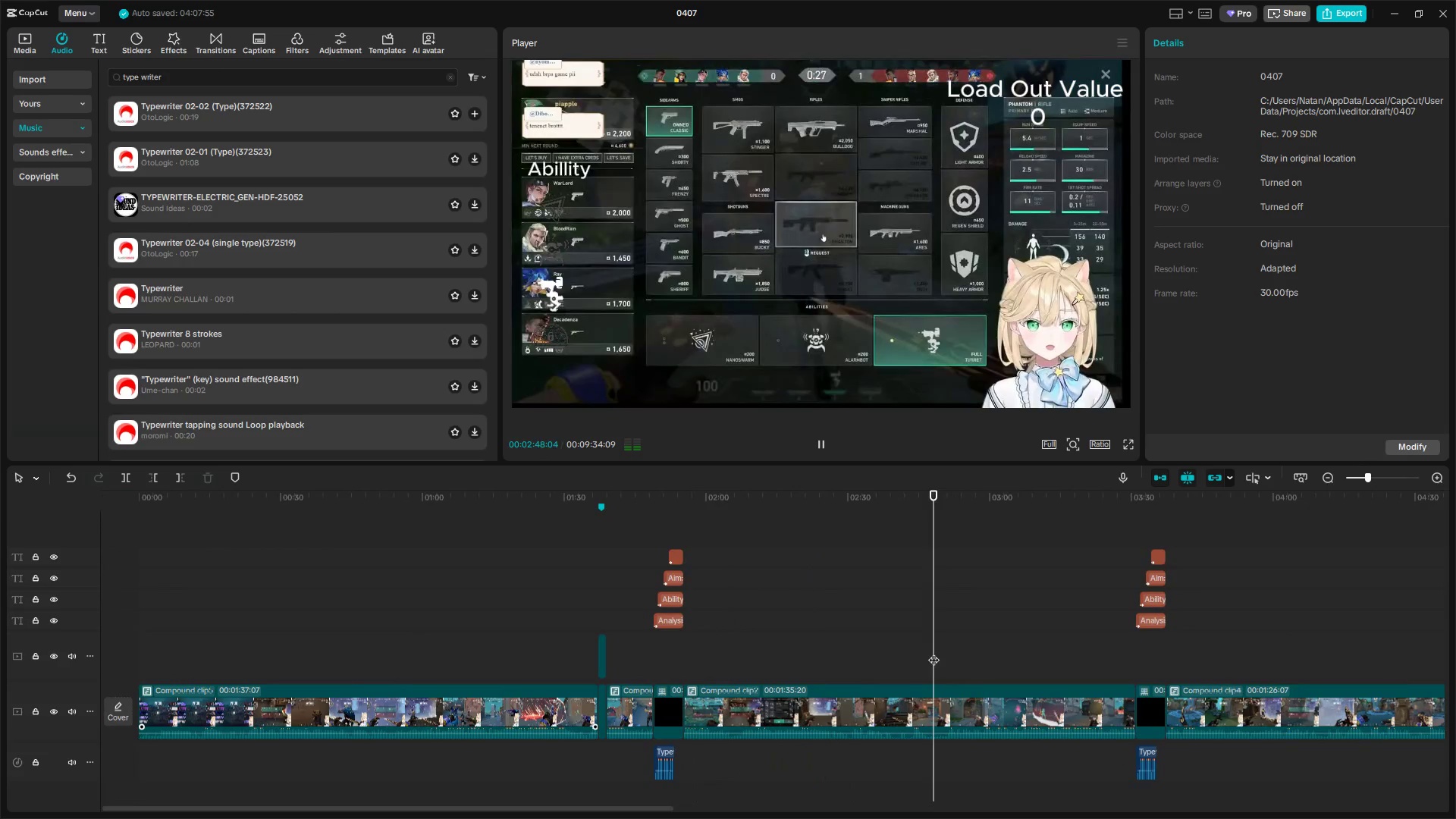 
left_click_drag(start_coordinate=[934, 652], to_coordinate=[1135, 673])
 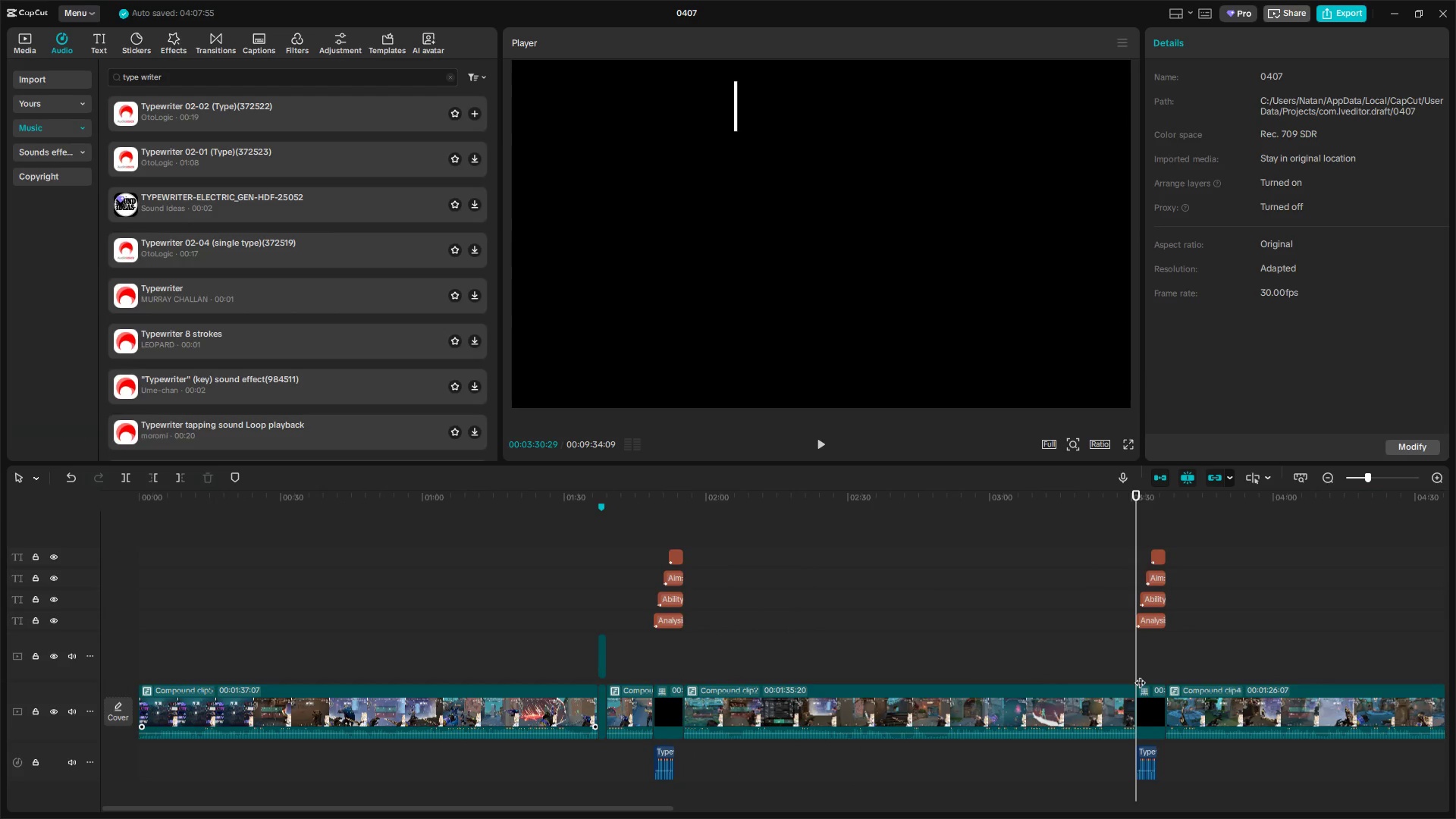 
hold_key(key=ControlLeft, duration=1.08)
 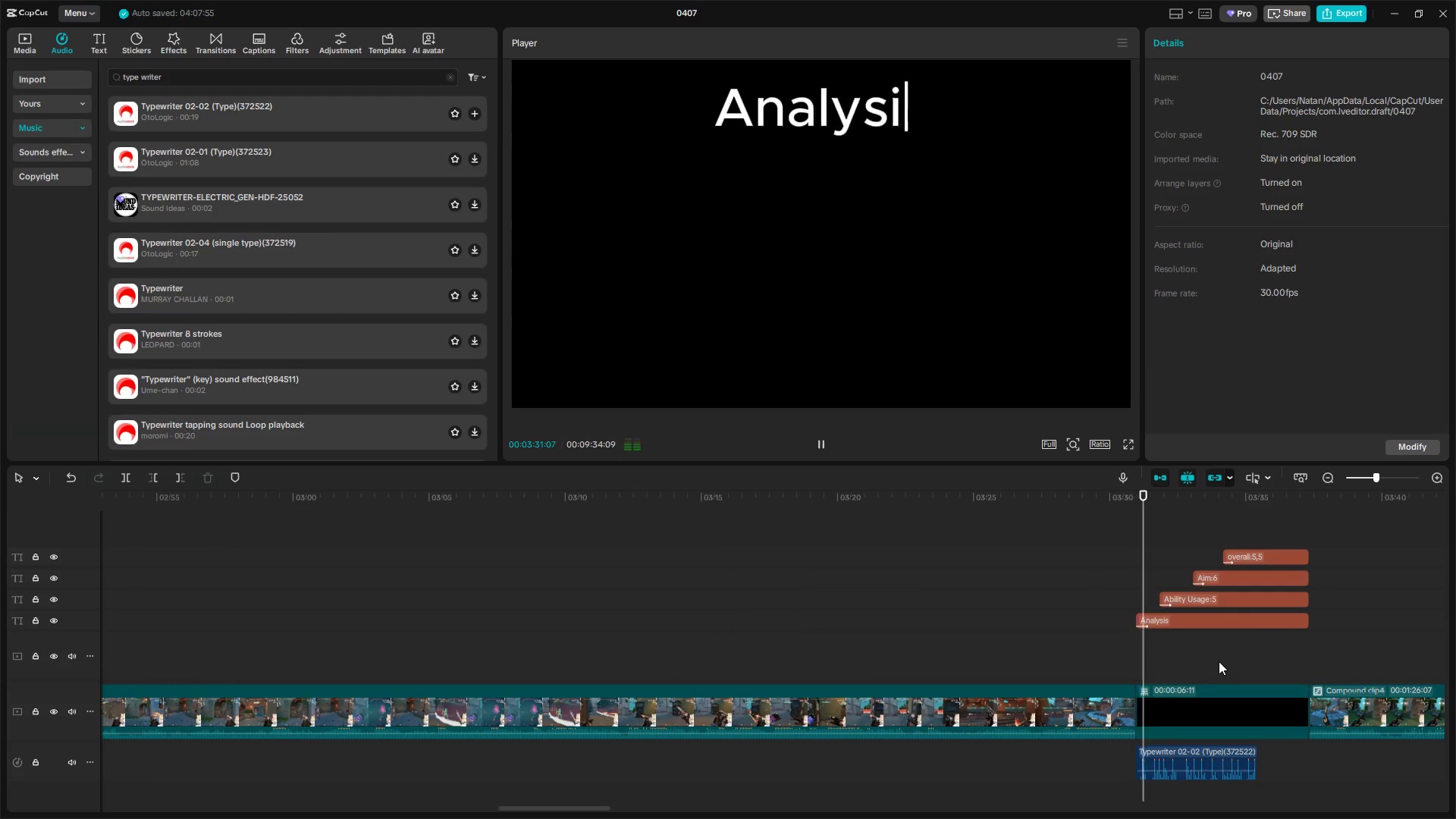 
hold_key(key=ControlLeft, duration=20.94)
 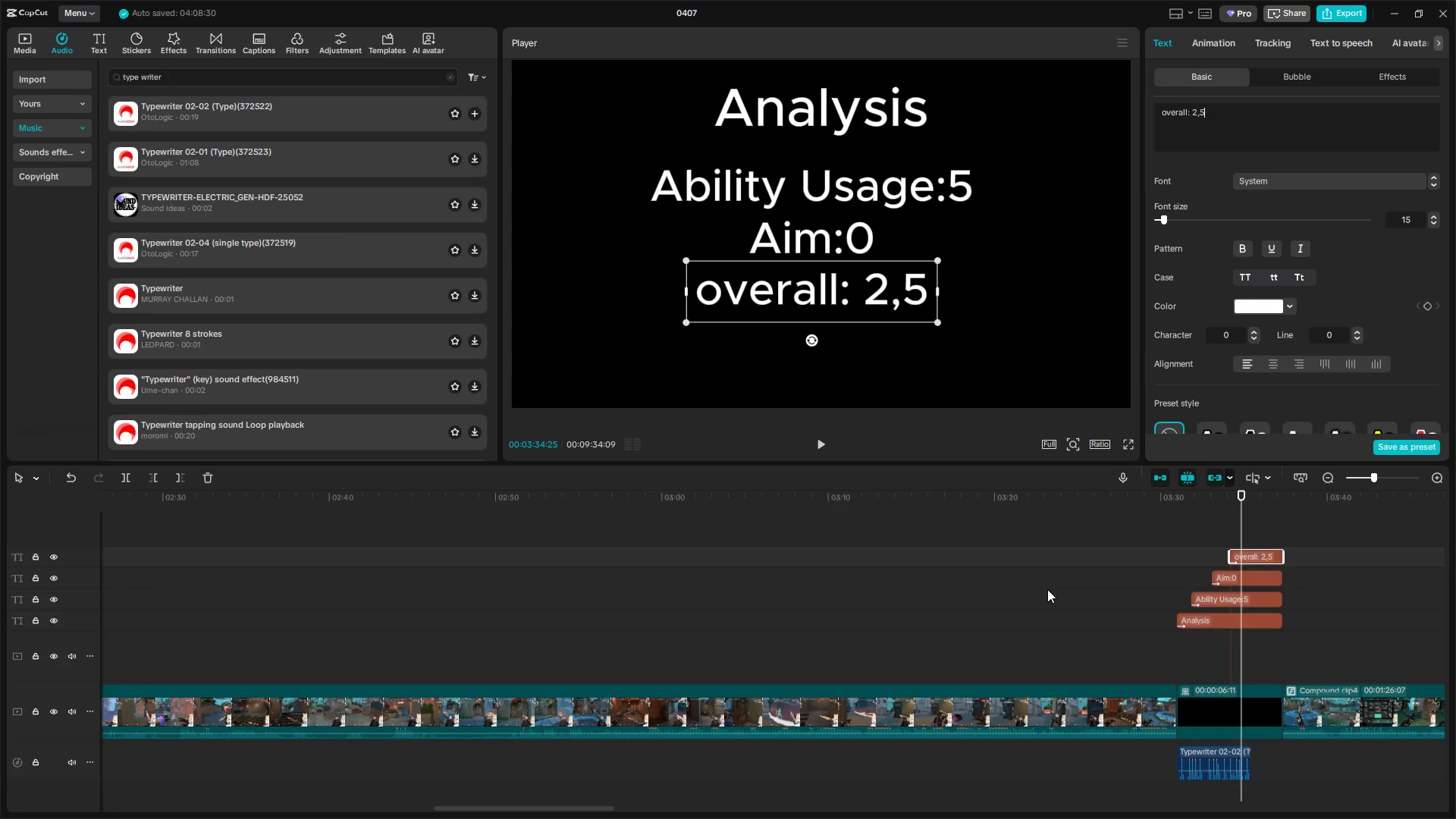 
key(Space)
 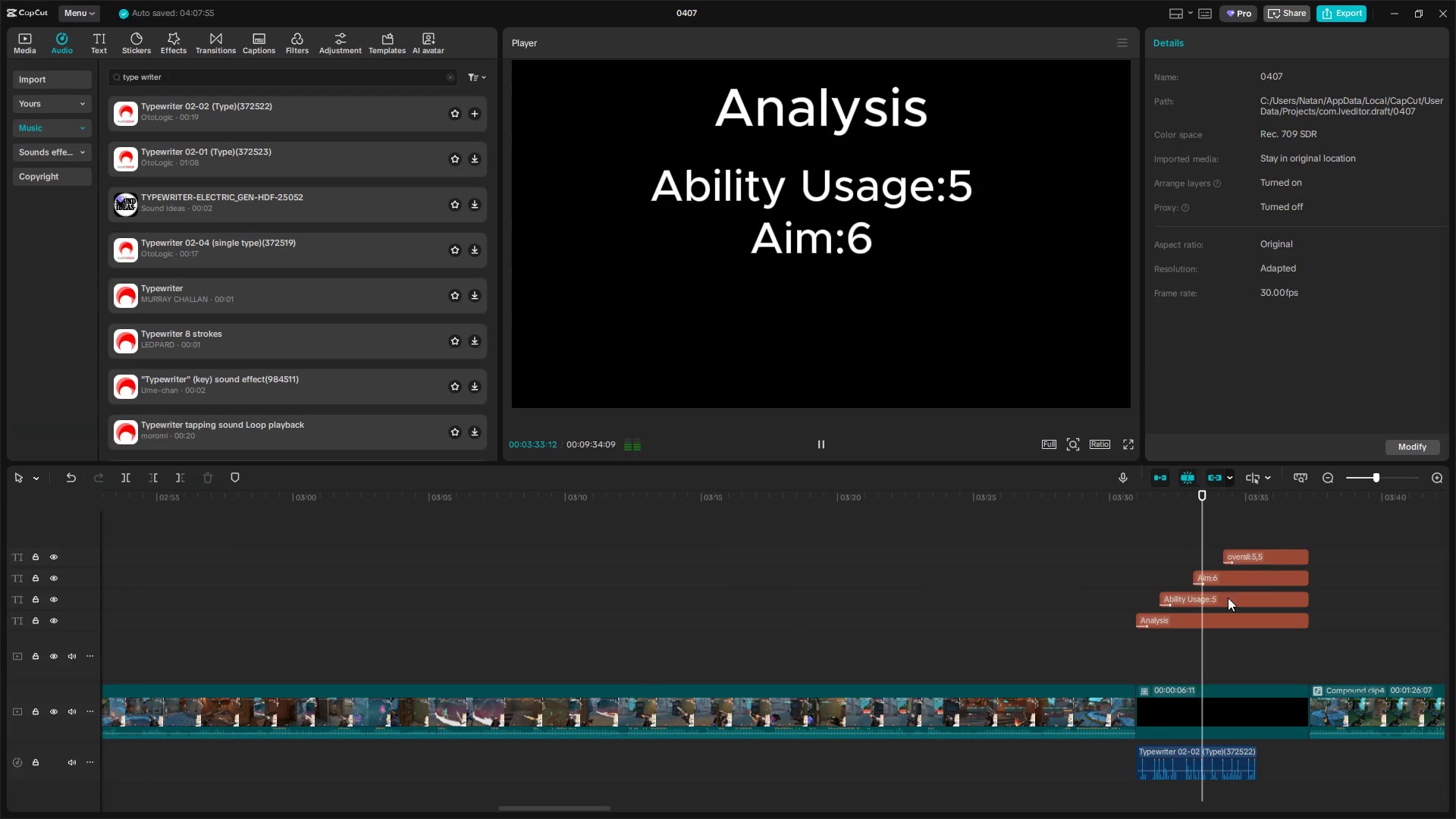 
scroll: coordinate [1141, 676], scroll_direction: up, amount: 13.0
 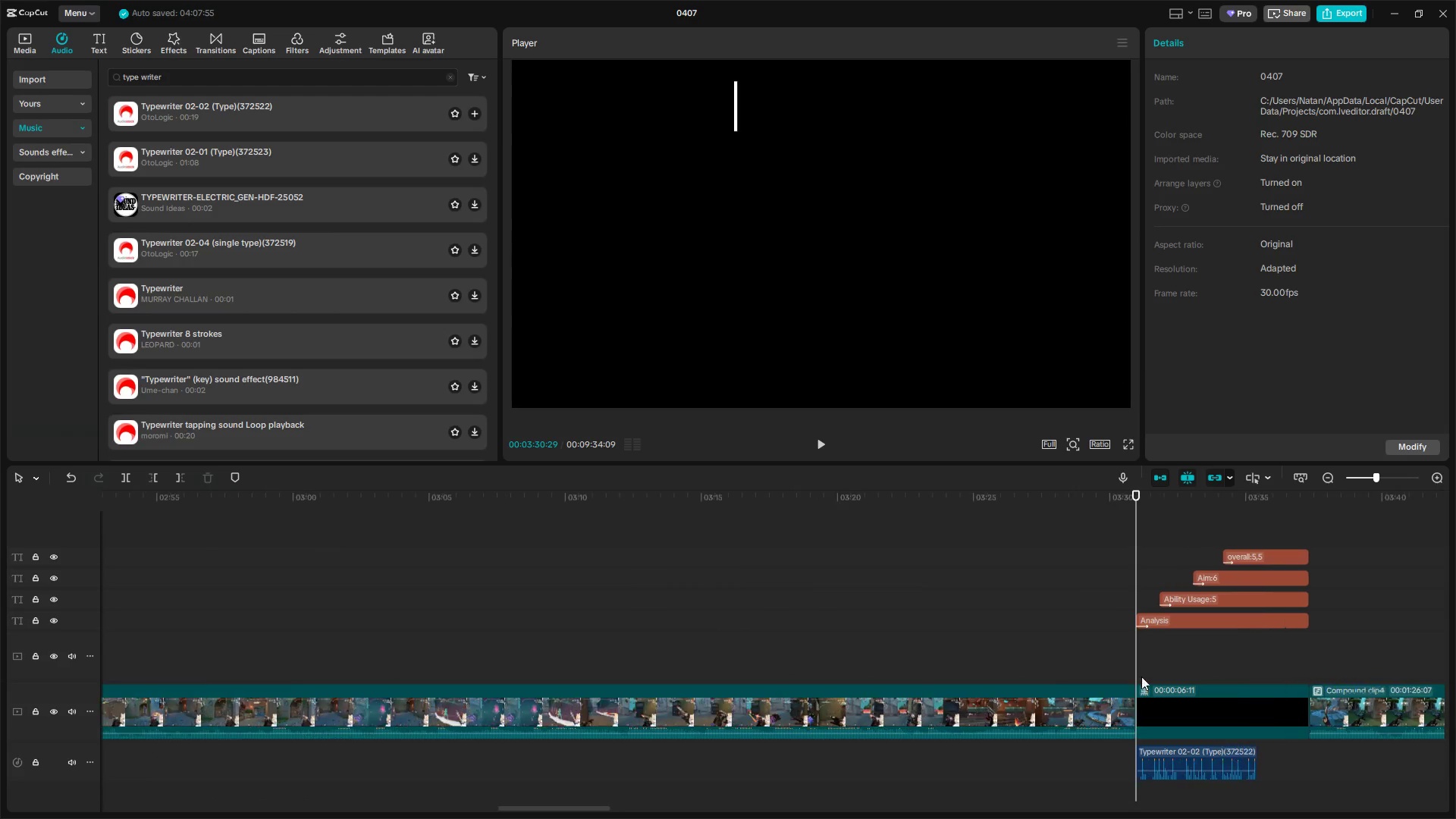 
left_click([1232, 574])
 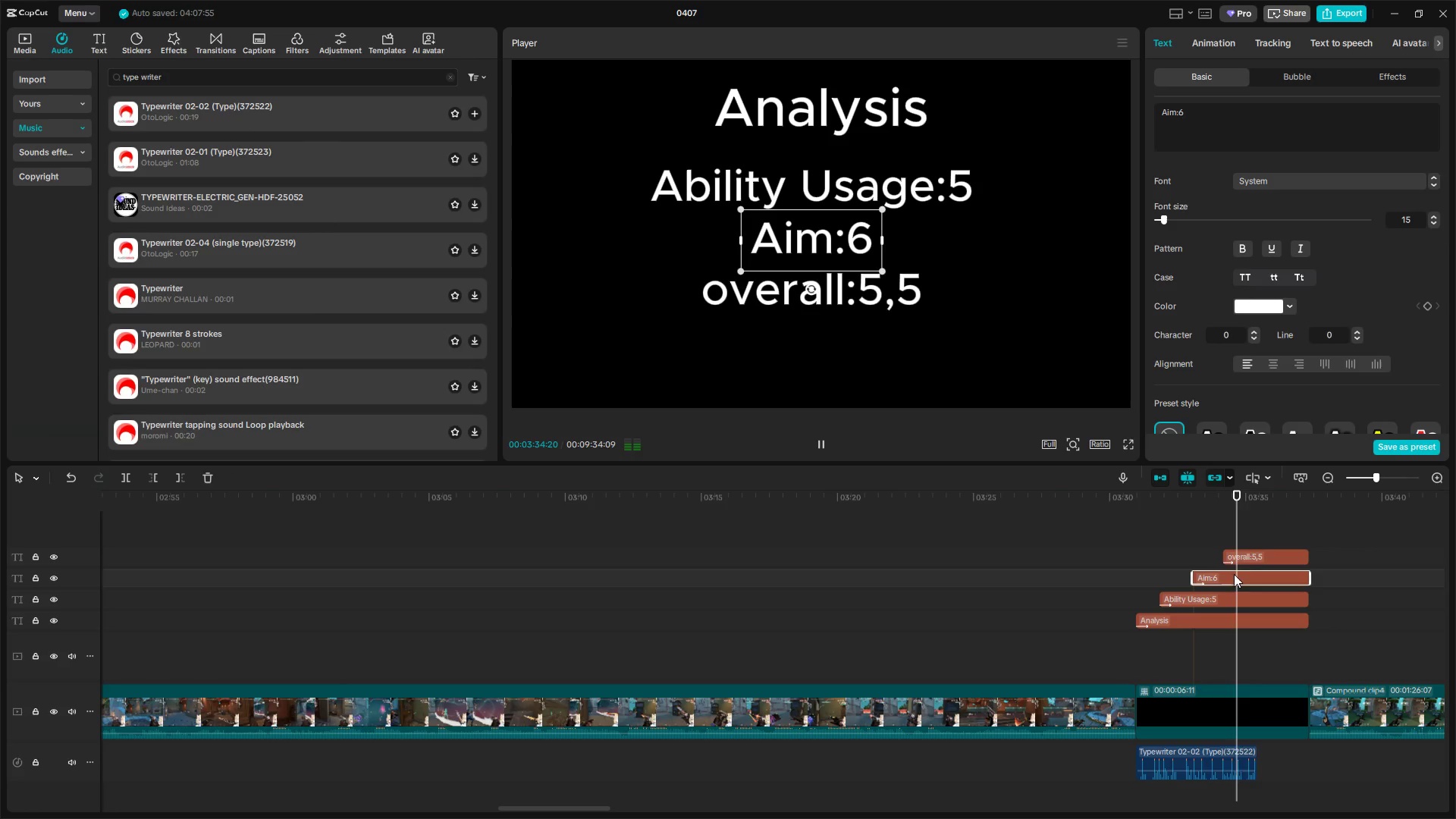 
key(Space)
 